 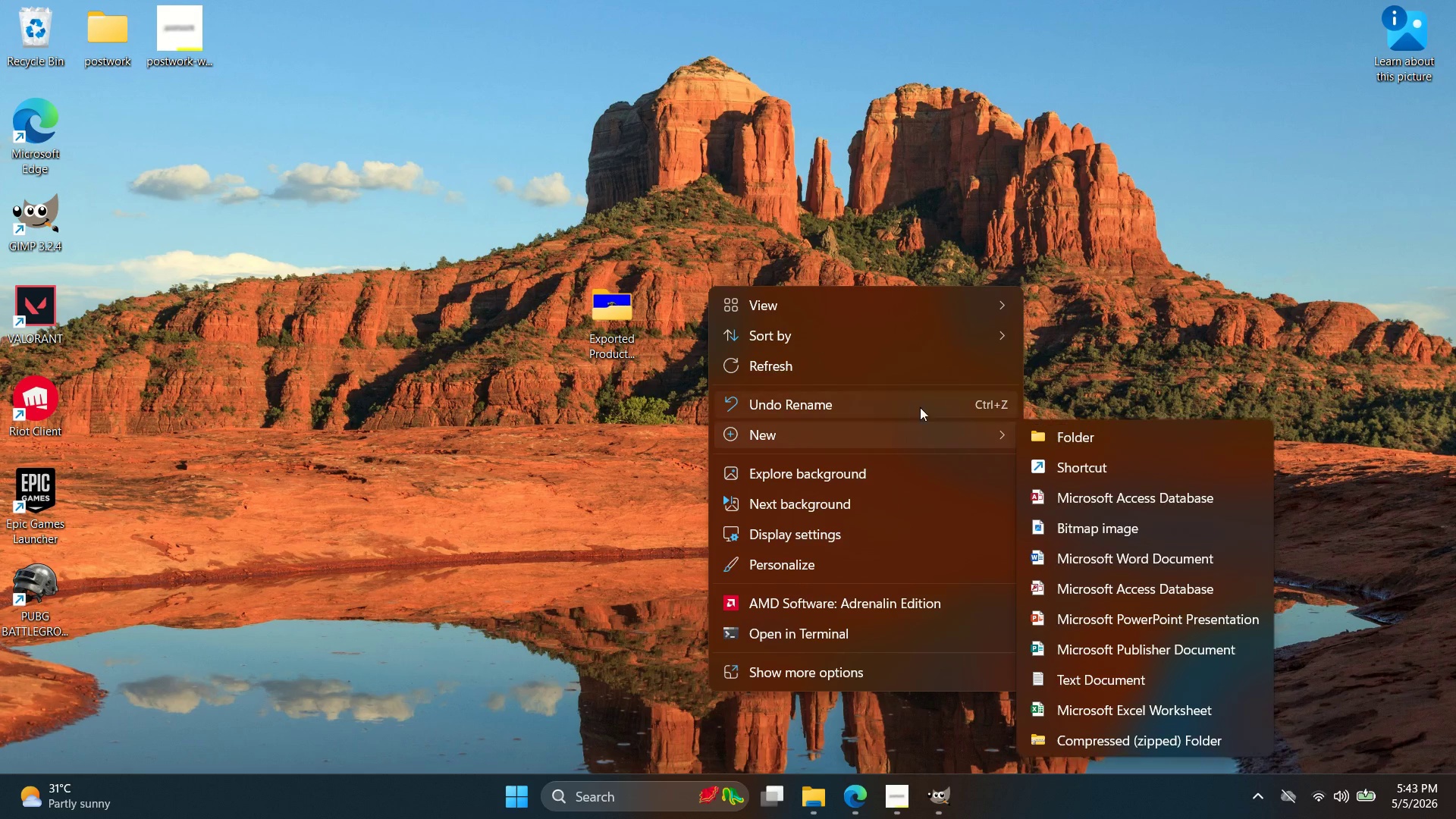 
left_click([1077, 434])
 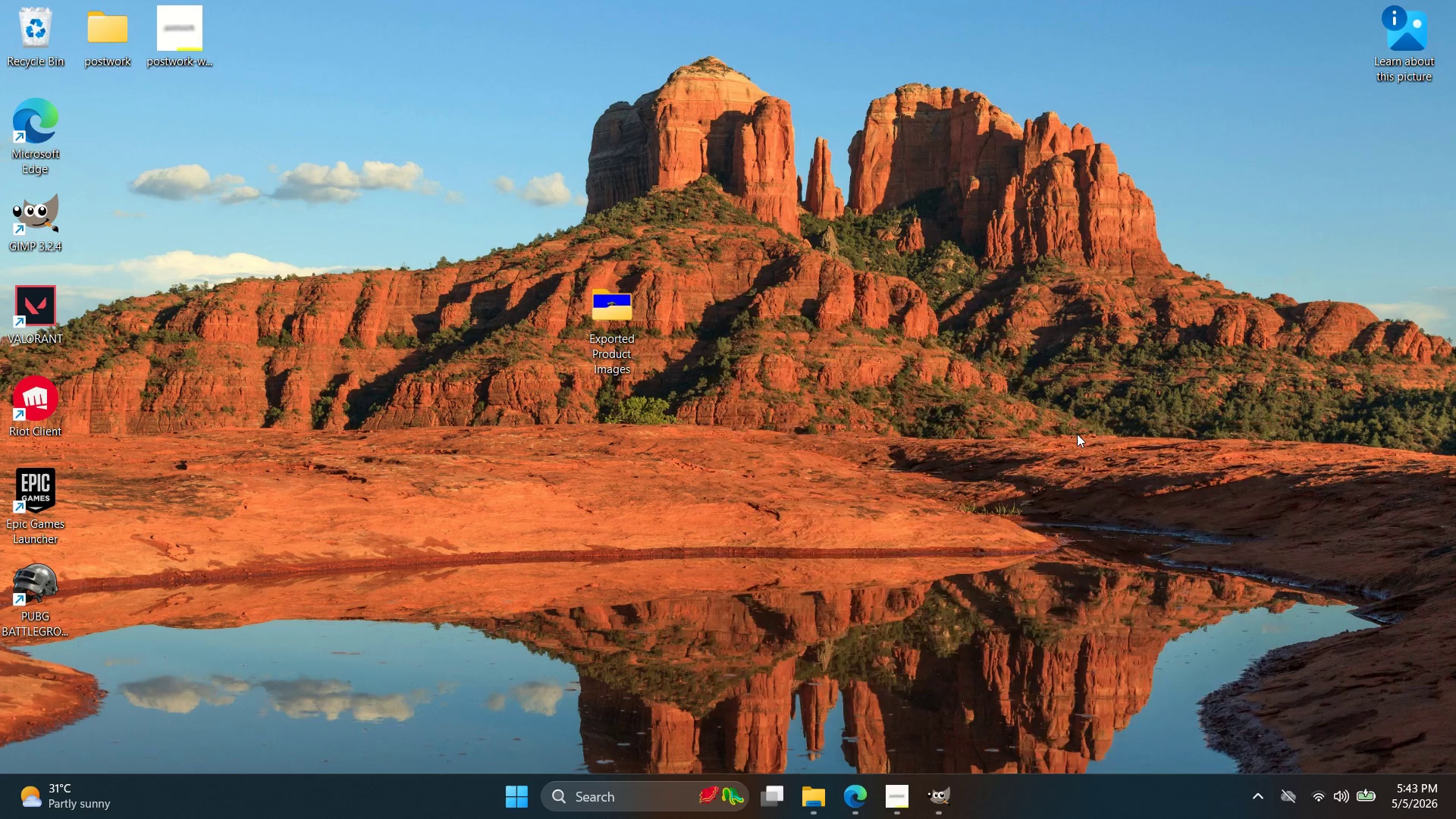 
key(Control+ControlLeft)
 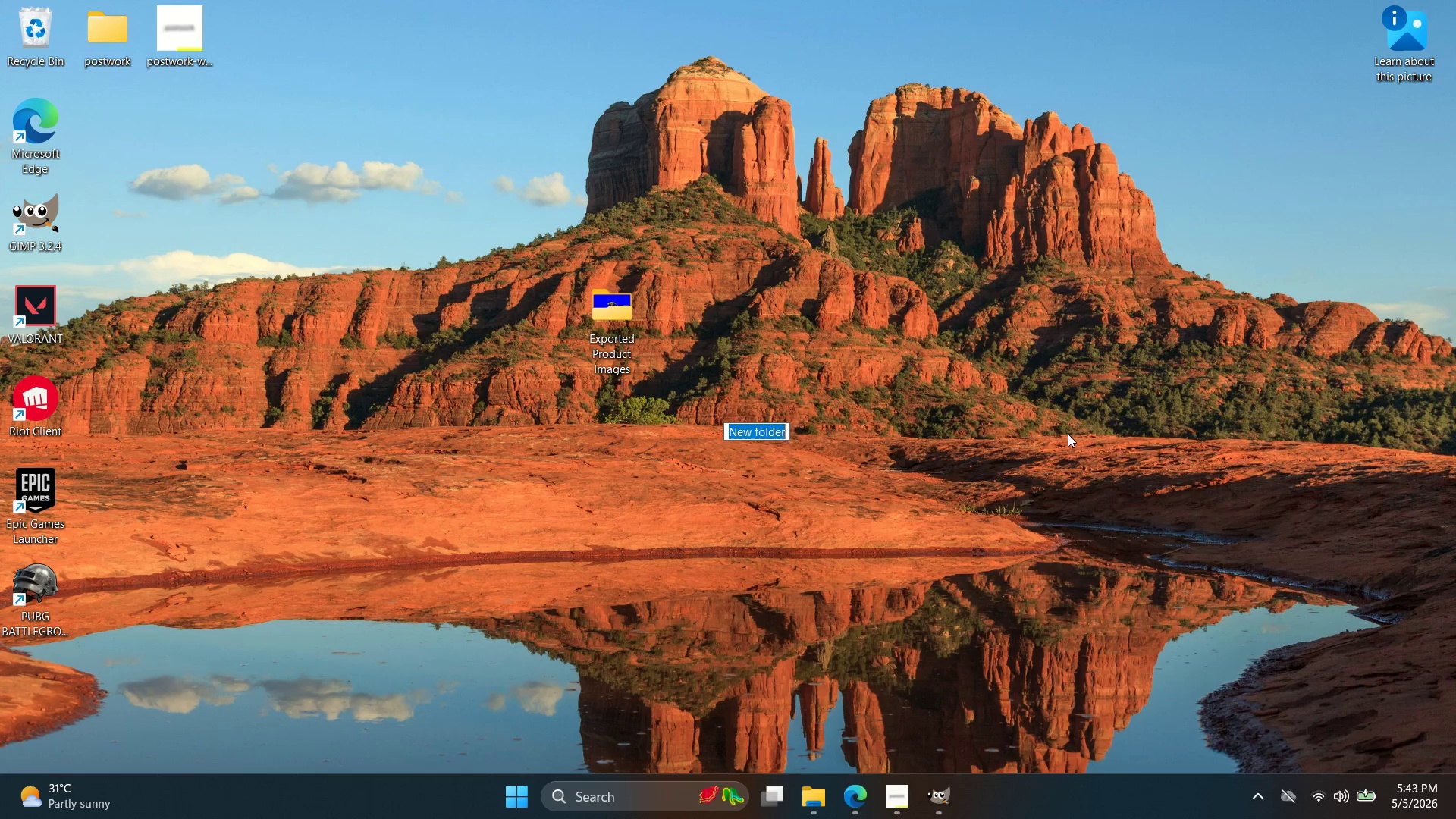 
key(Control+V)
 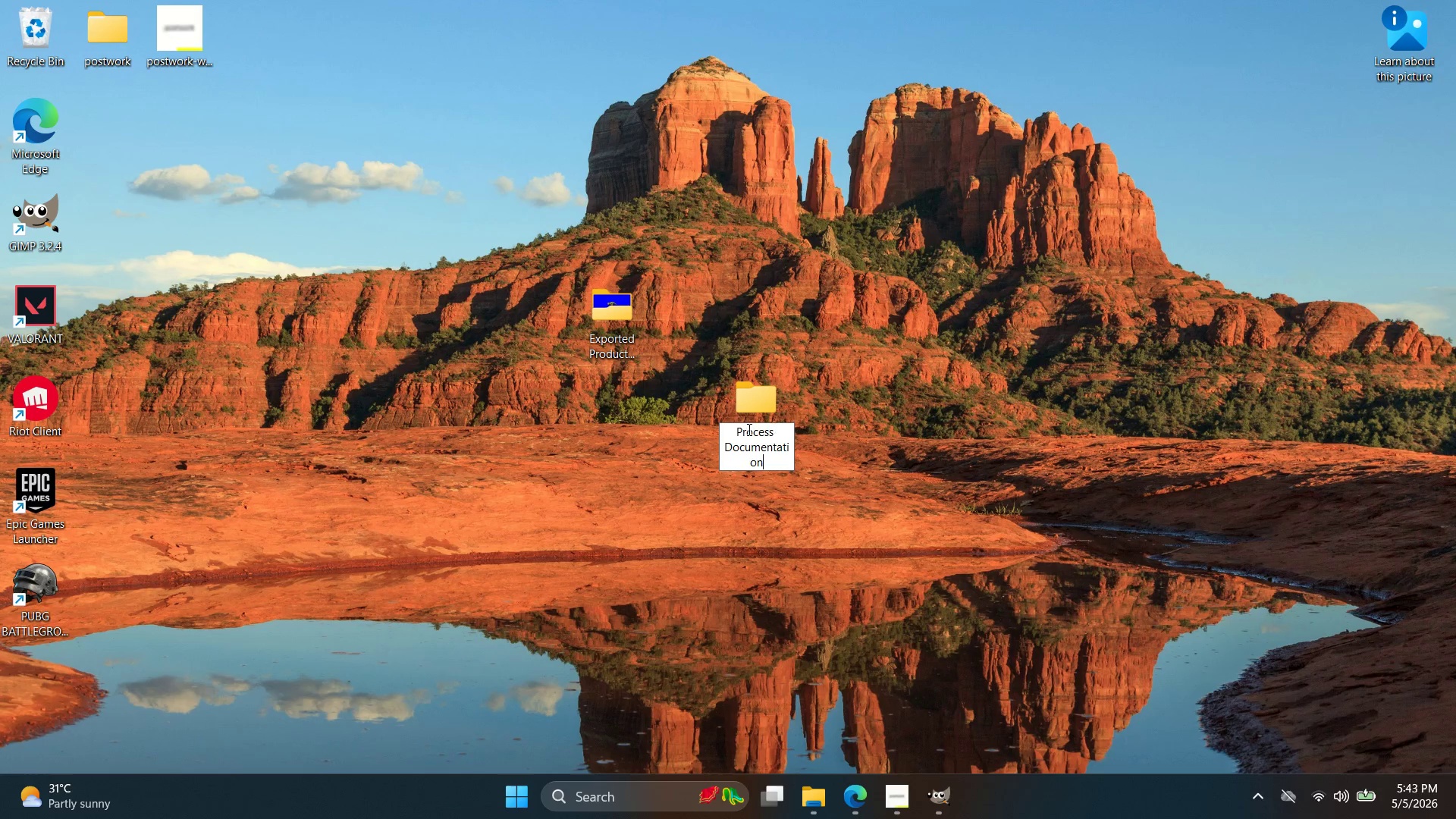 
left_click_drag(start_coordinate=[746, 416], to_coordinate=[669, 318])
 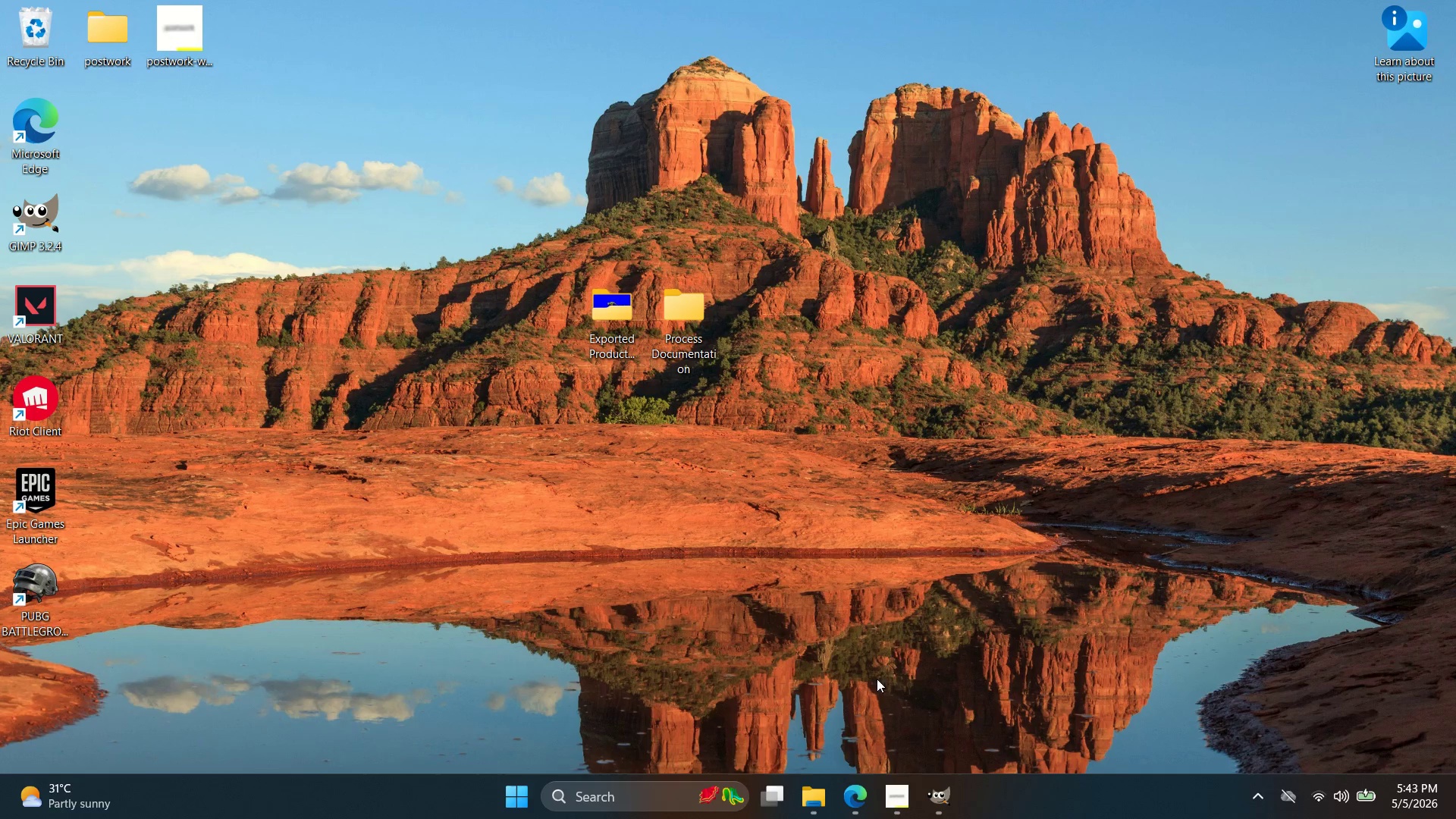 
left_click([930, 780])
 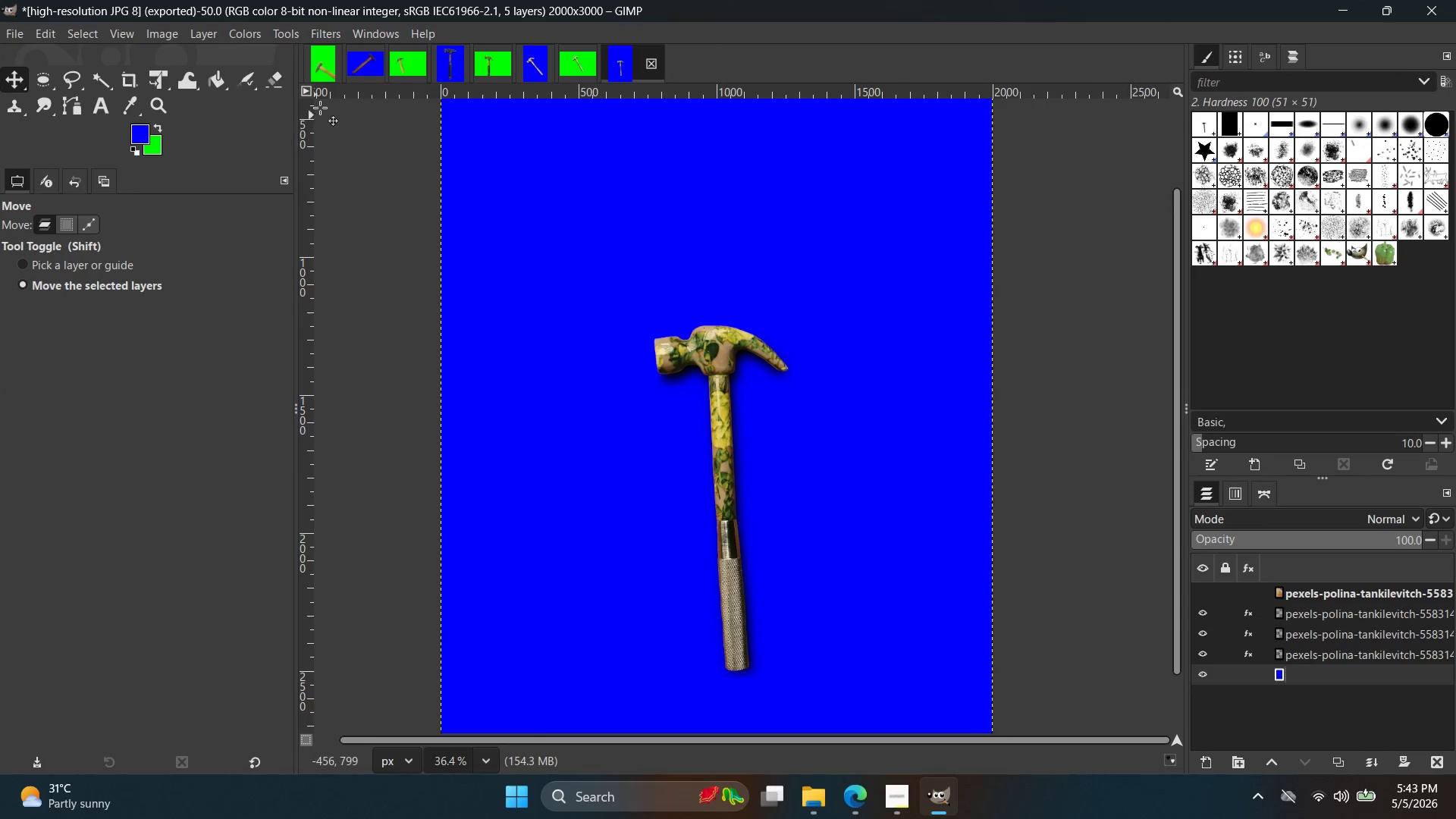 
left_click([341, 81])
 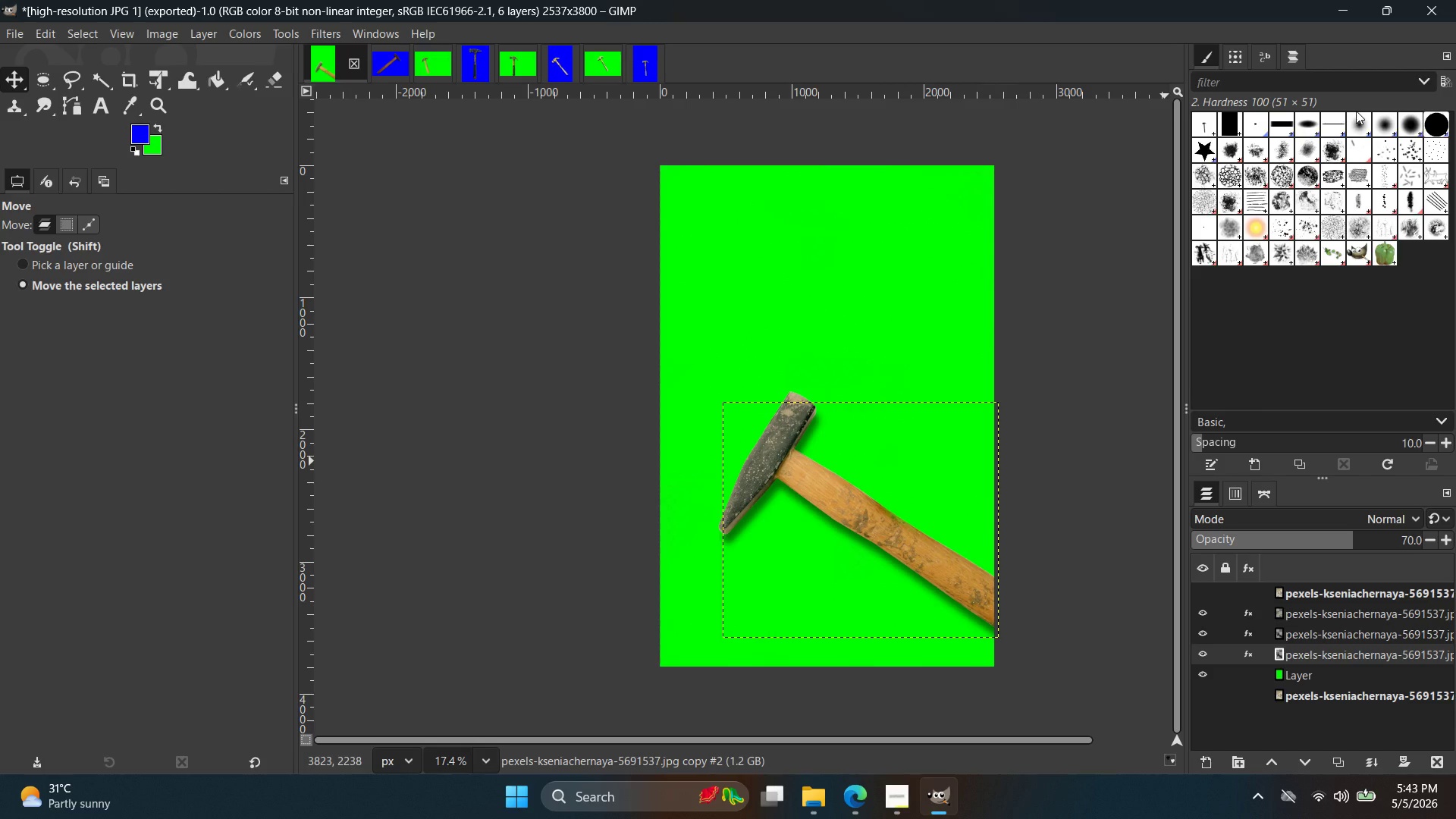 
key(Meta+Shift+S)
 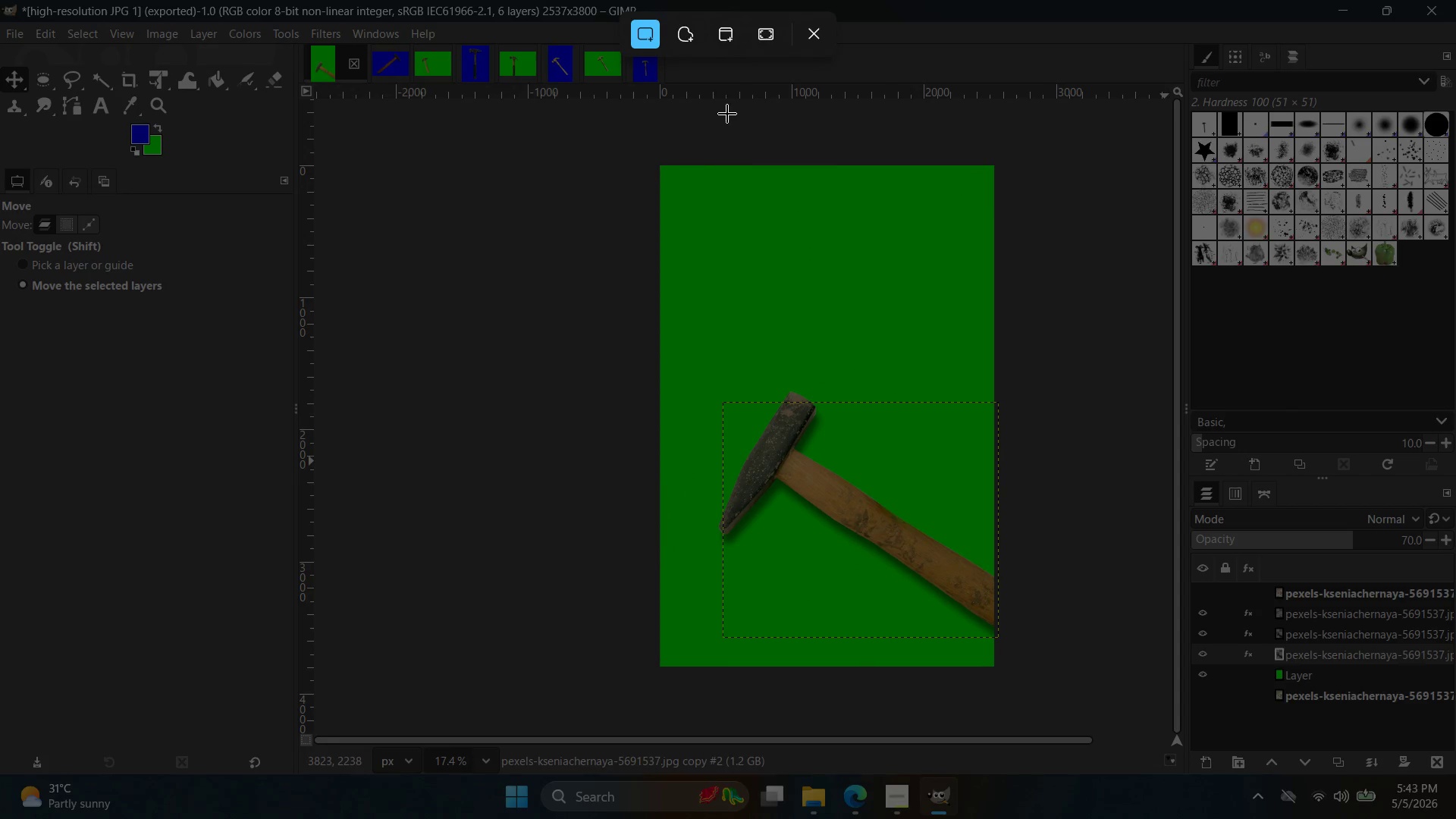 
left_click([764, 33])
 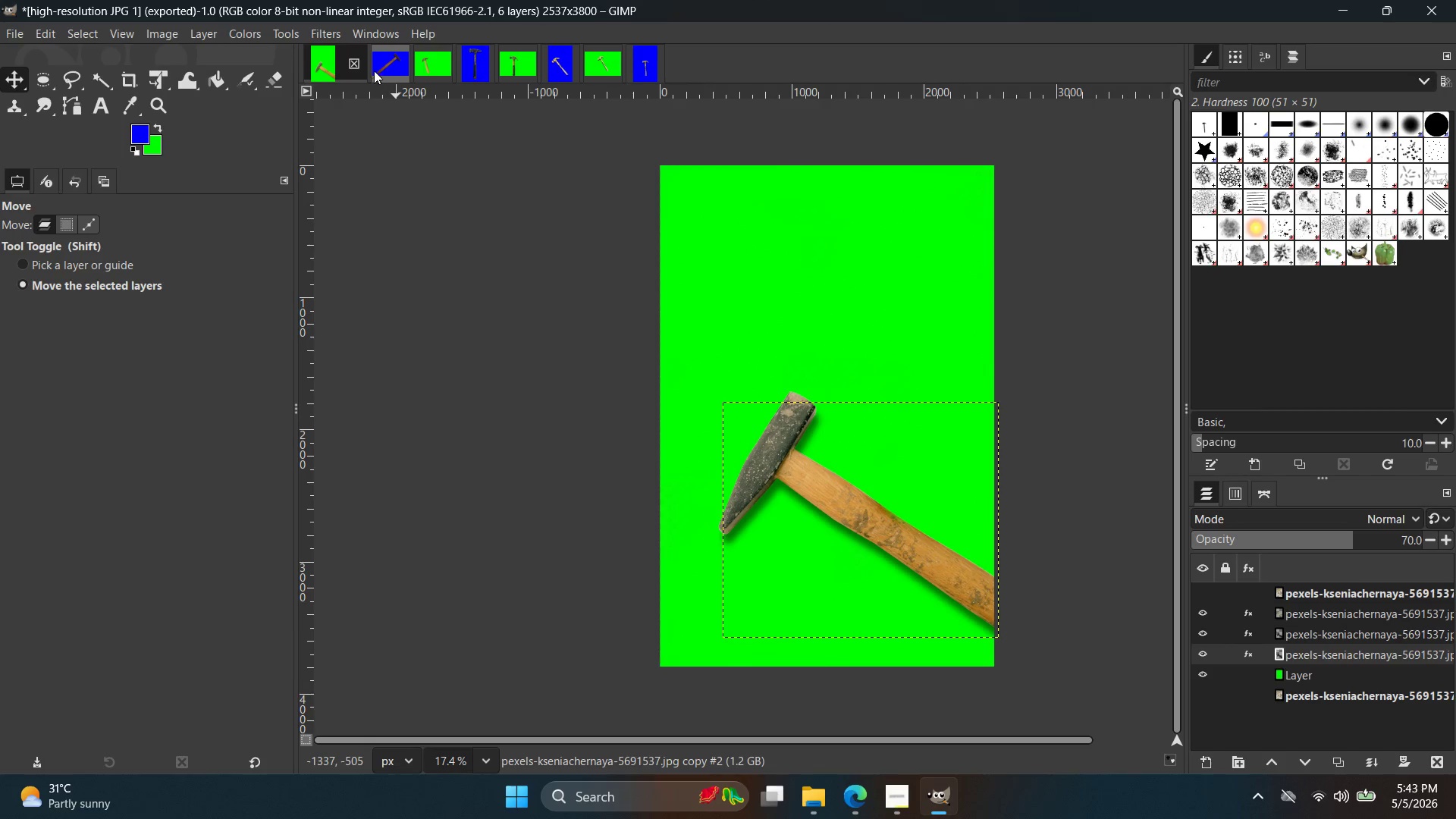 
left_click([1455, 711])
 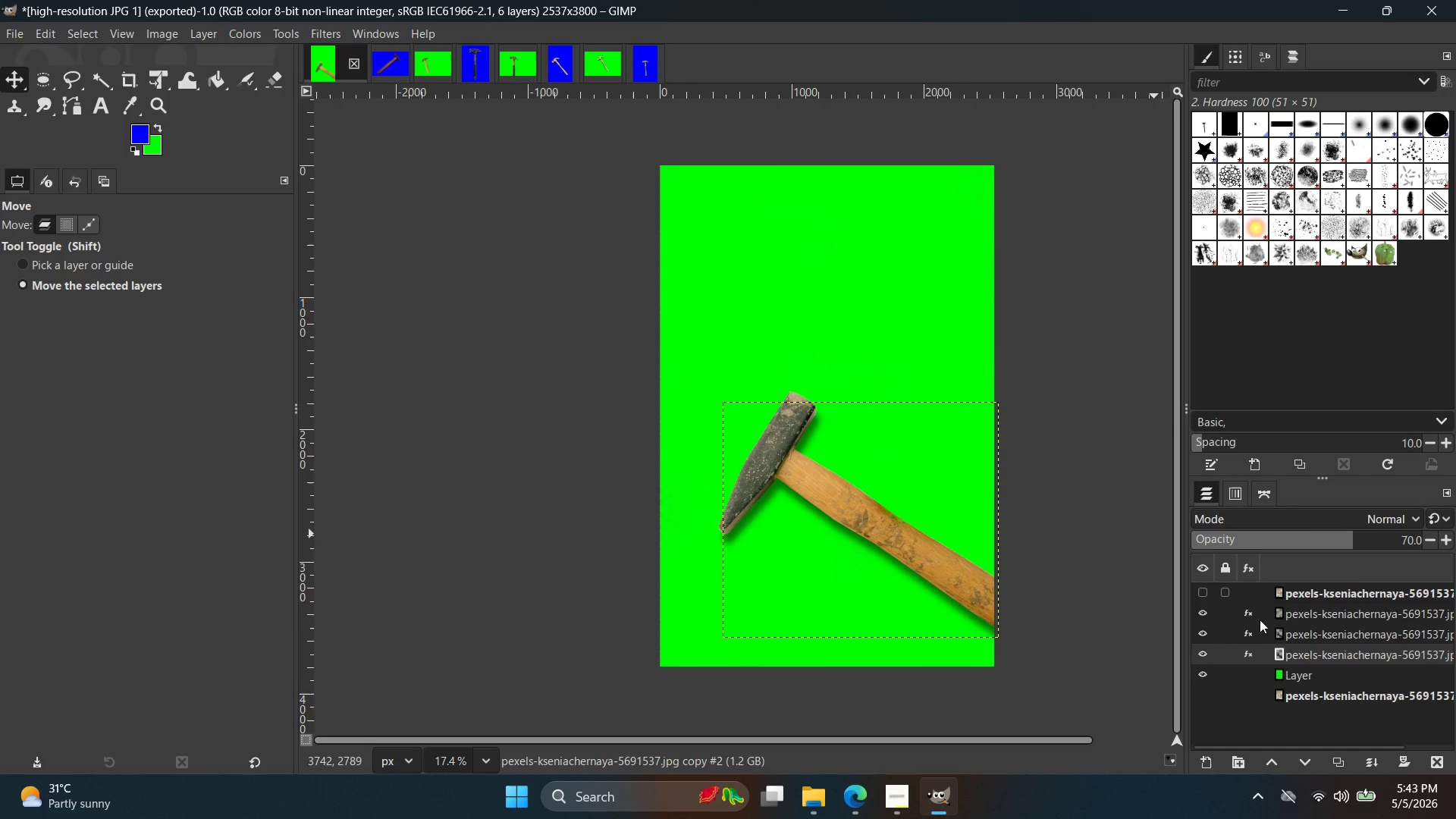 
left_click([1455, 749])
 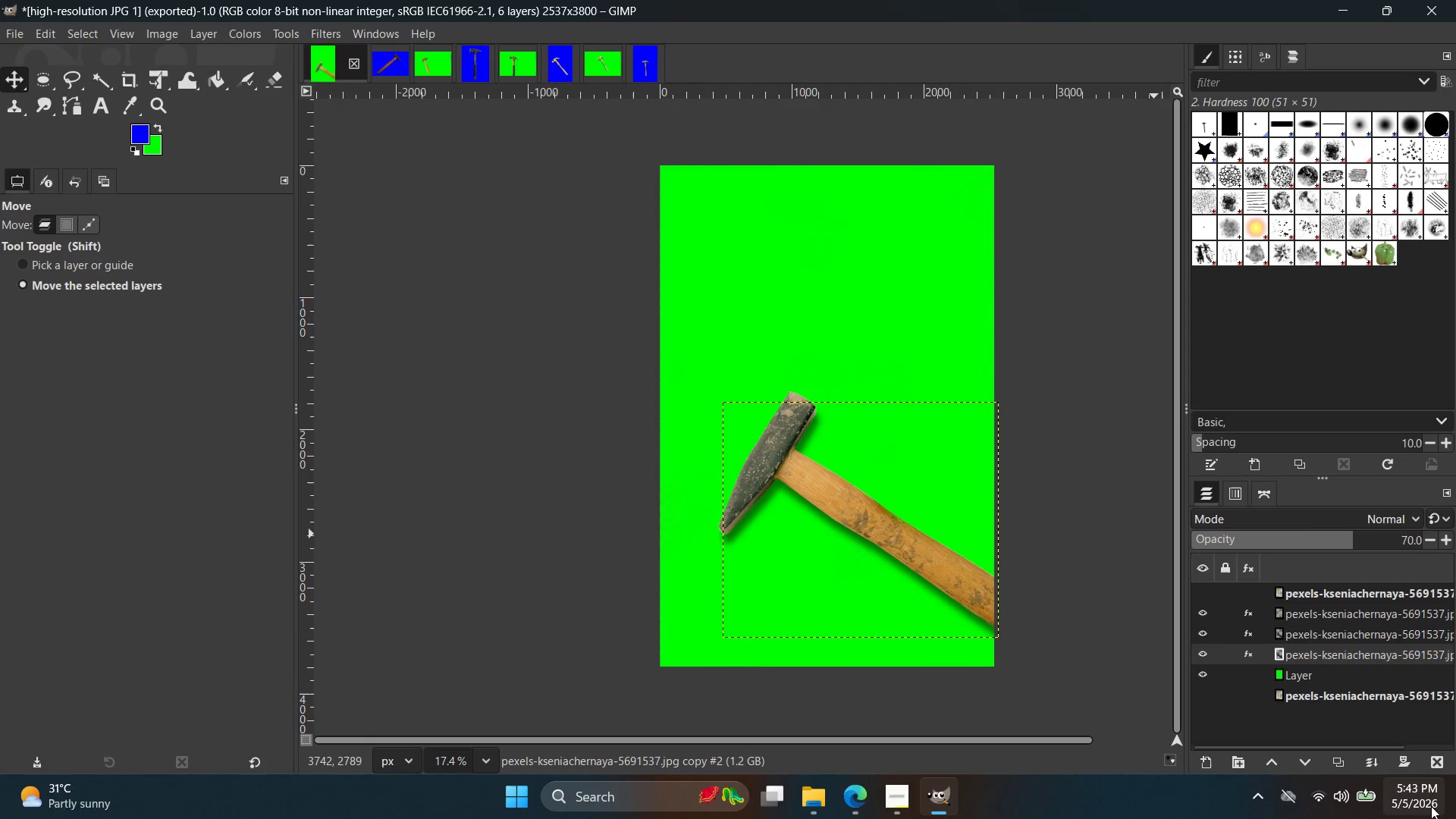 
left_click([1455, 811])
 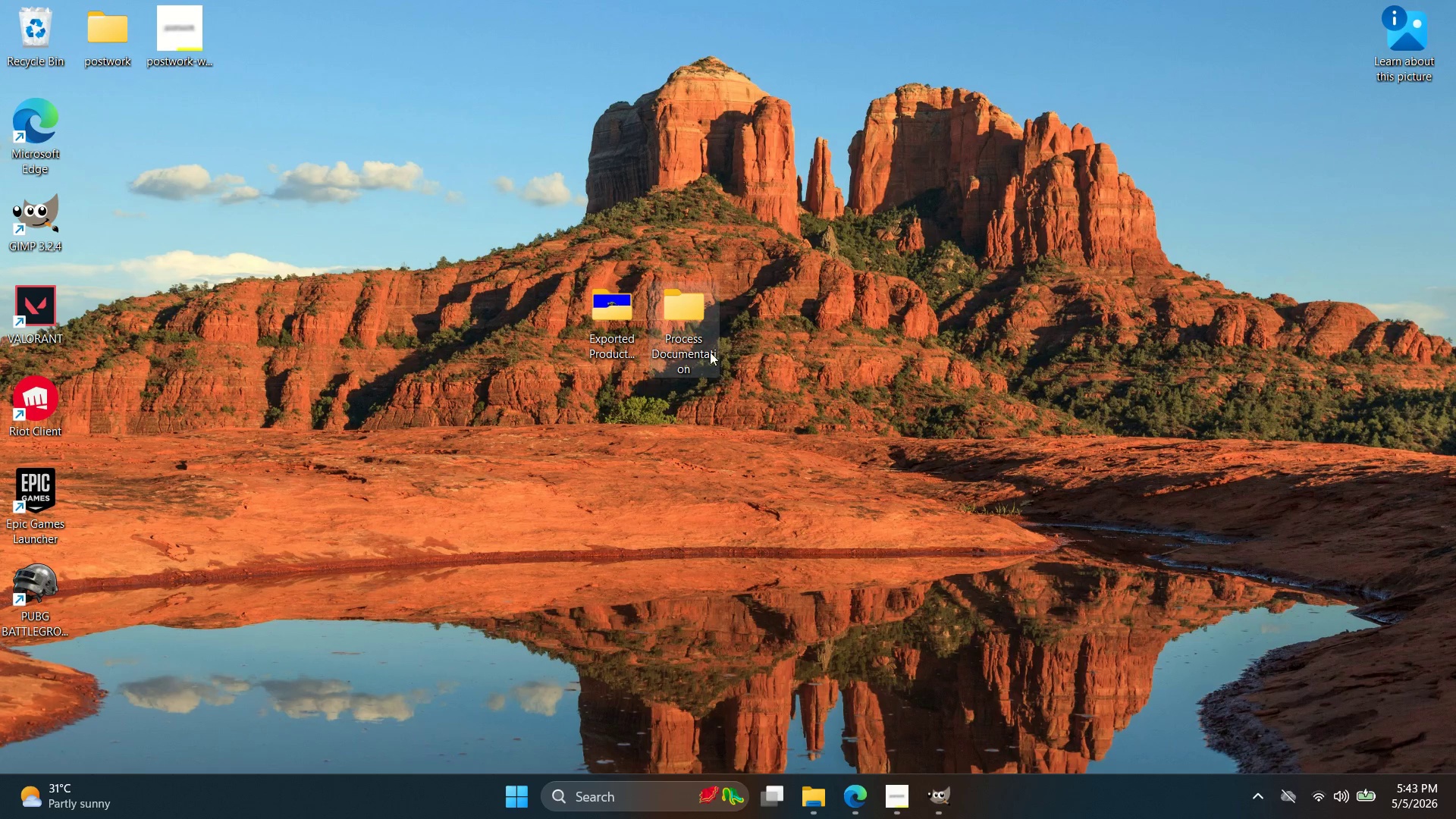 
double_click([693, 336])
 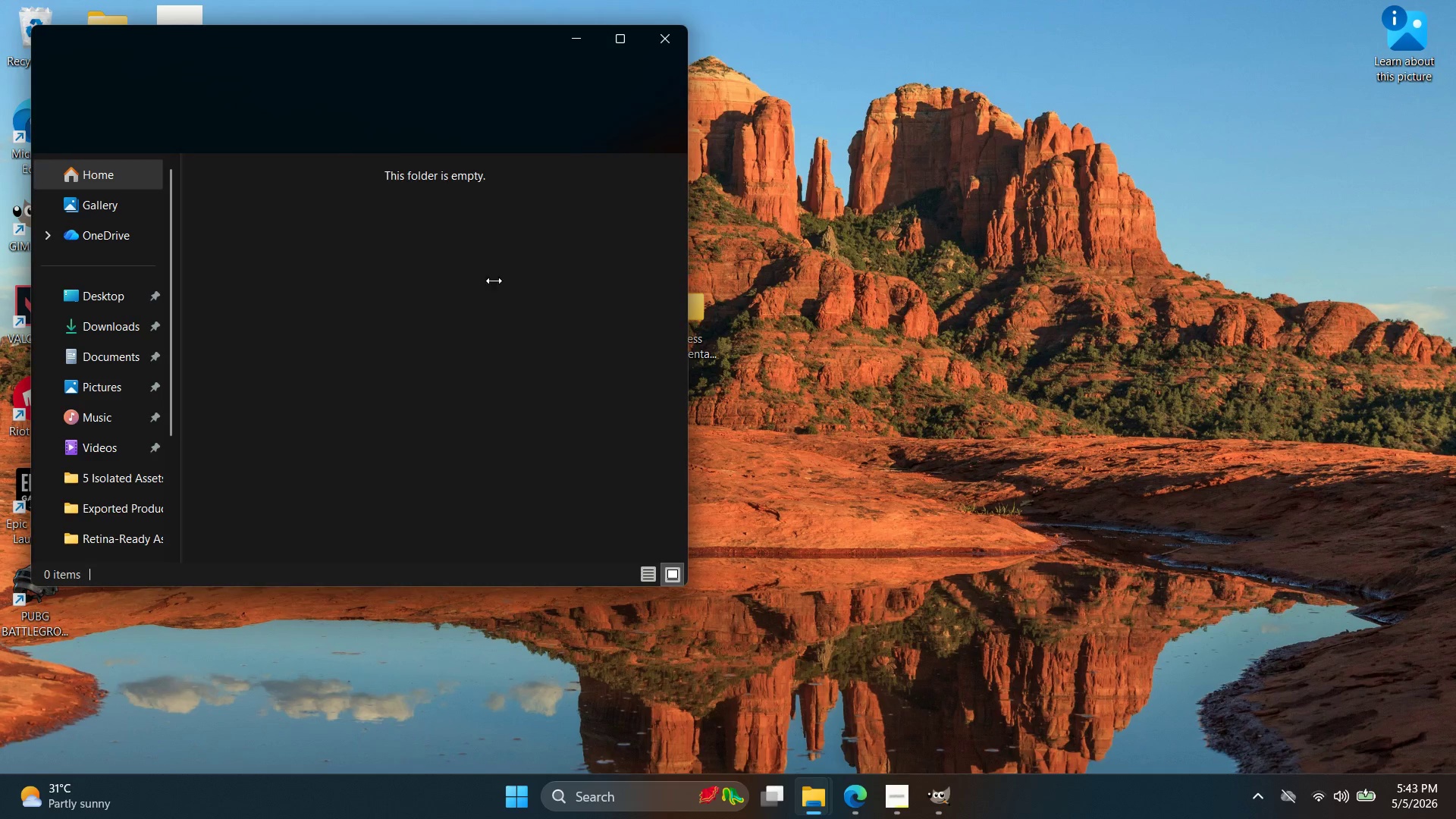 
right_click([362, 232])
 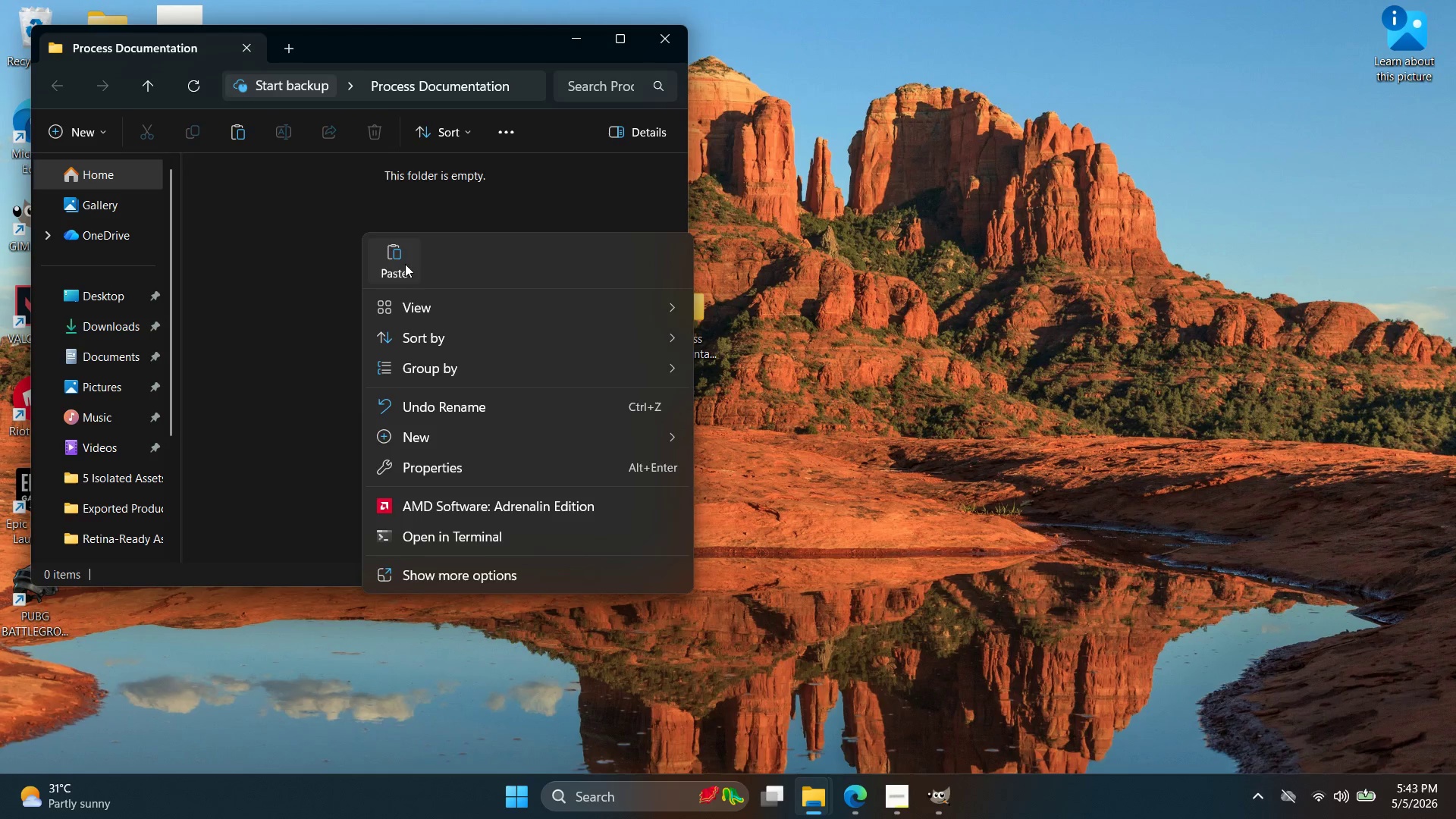 
left_click([406, 256])
 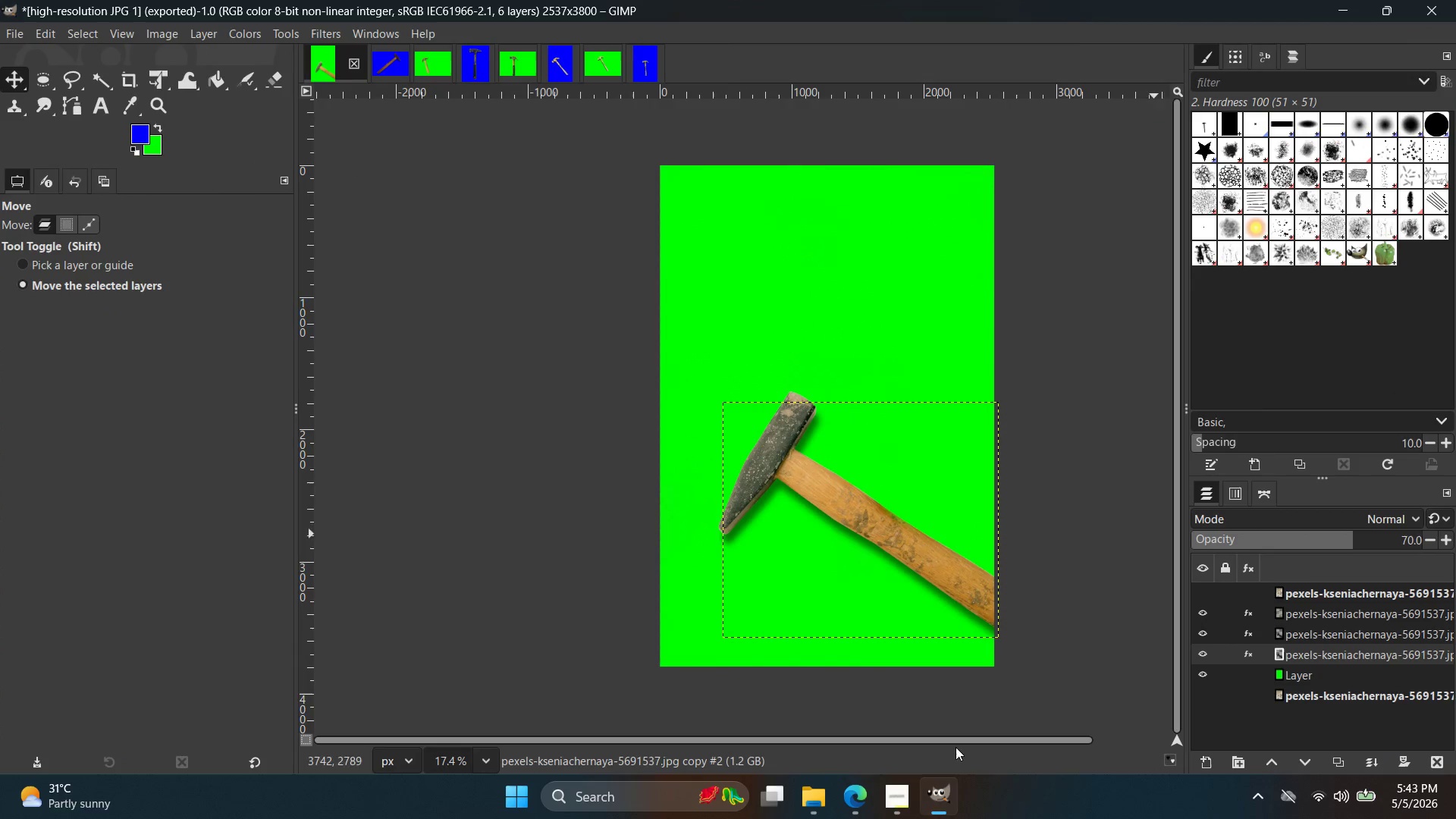 
left_click([385, 76])
 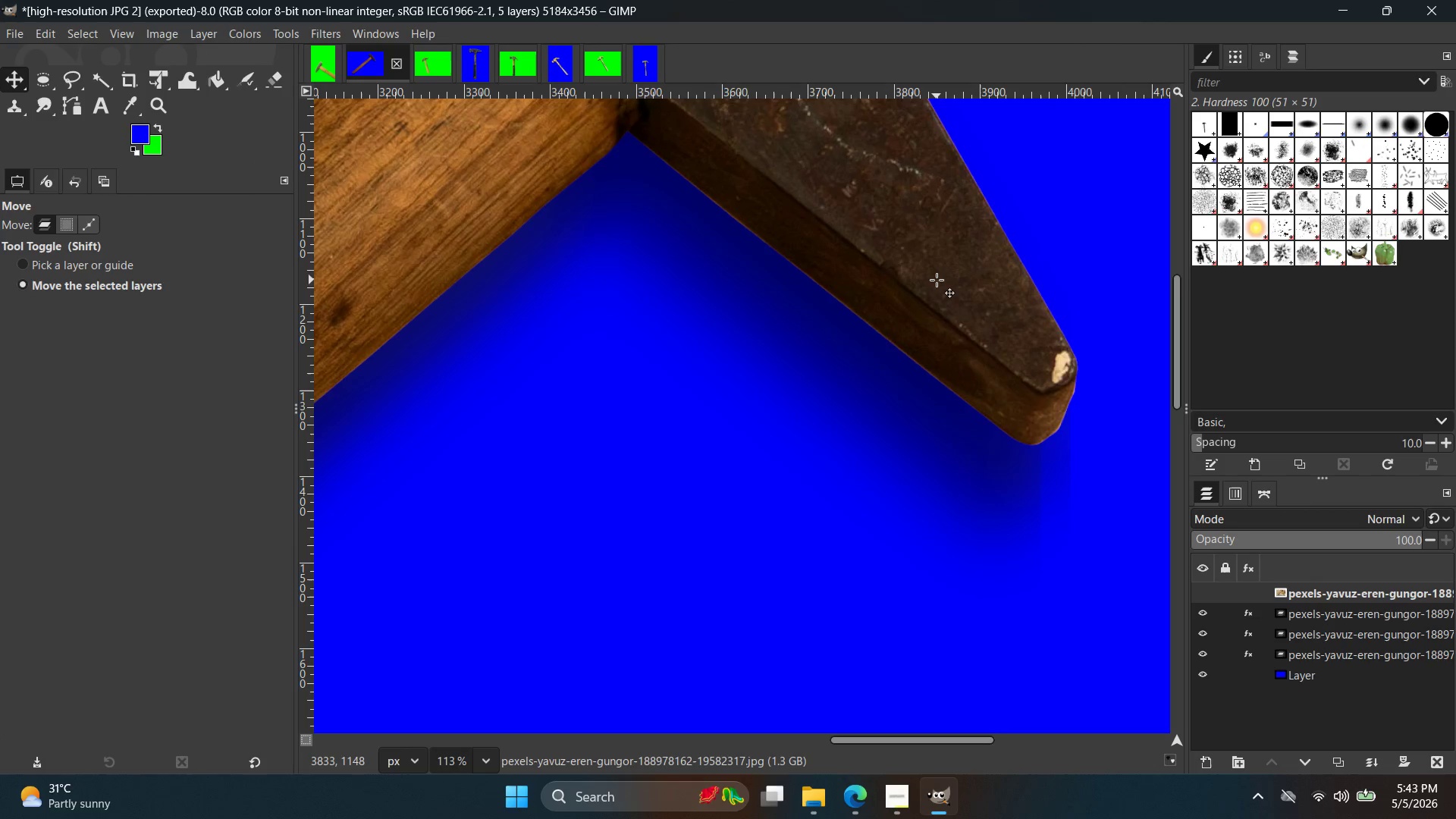 
key(Meta+Shift+A)
 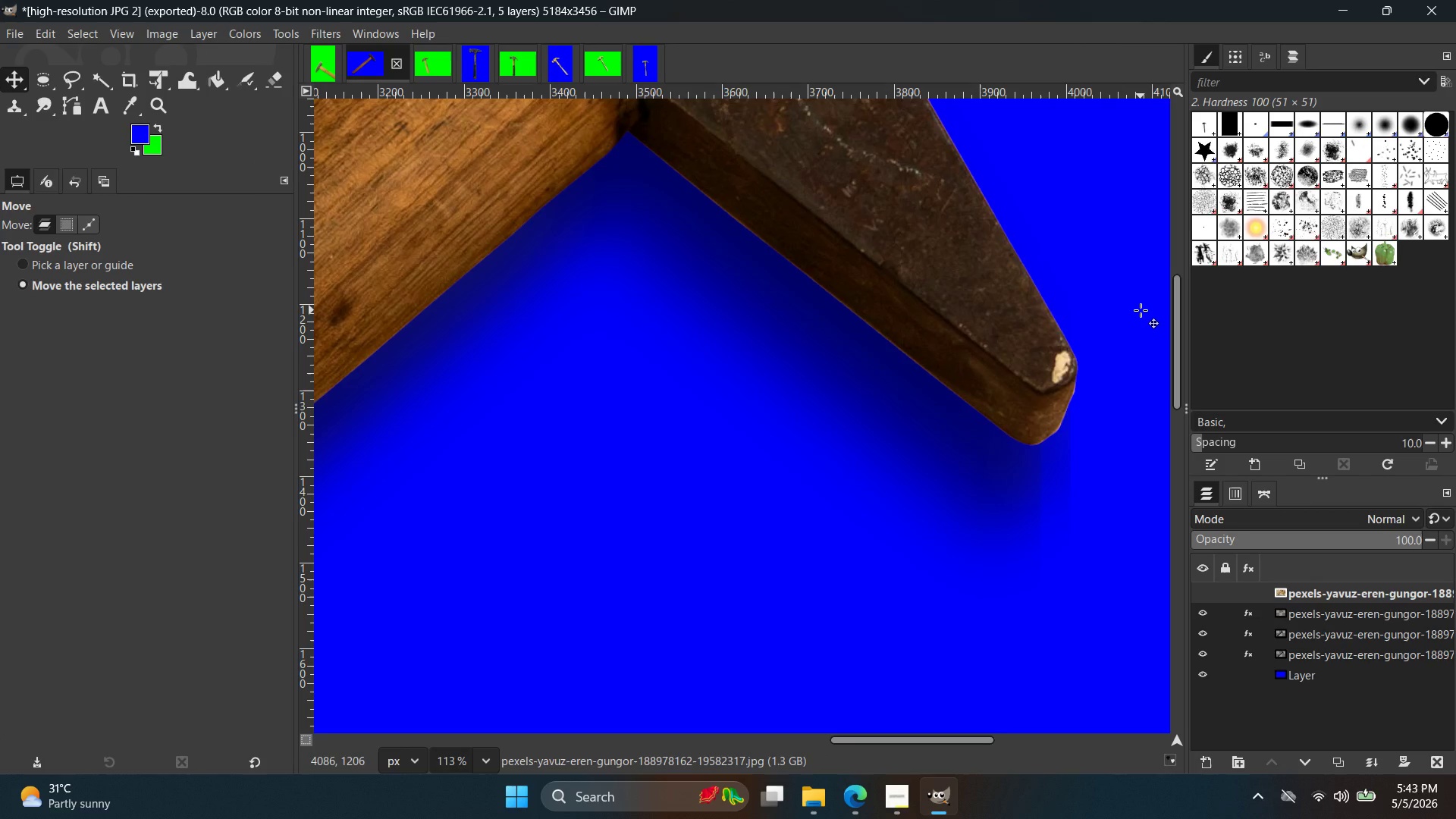 
key(Meta+Shift+S)
 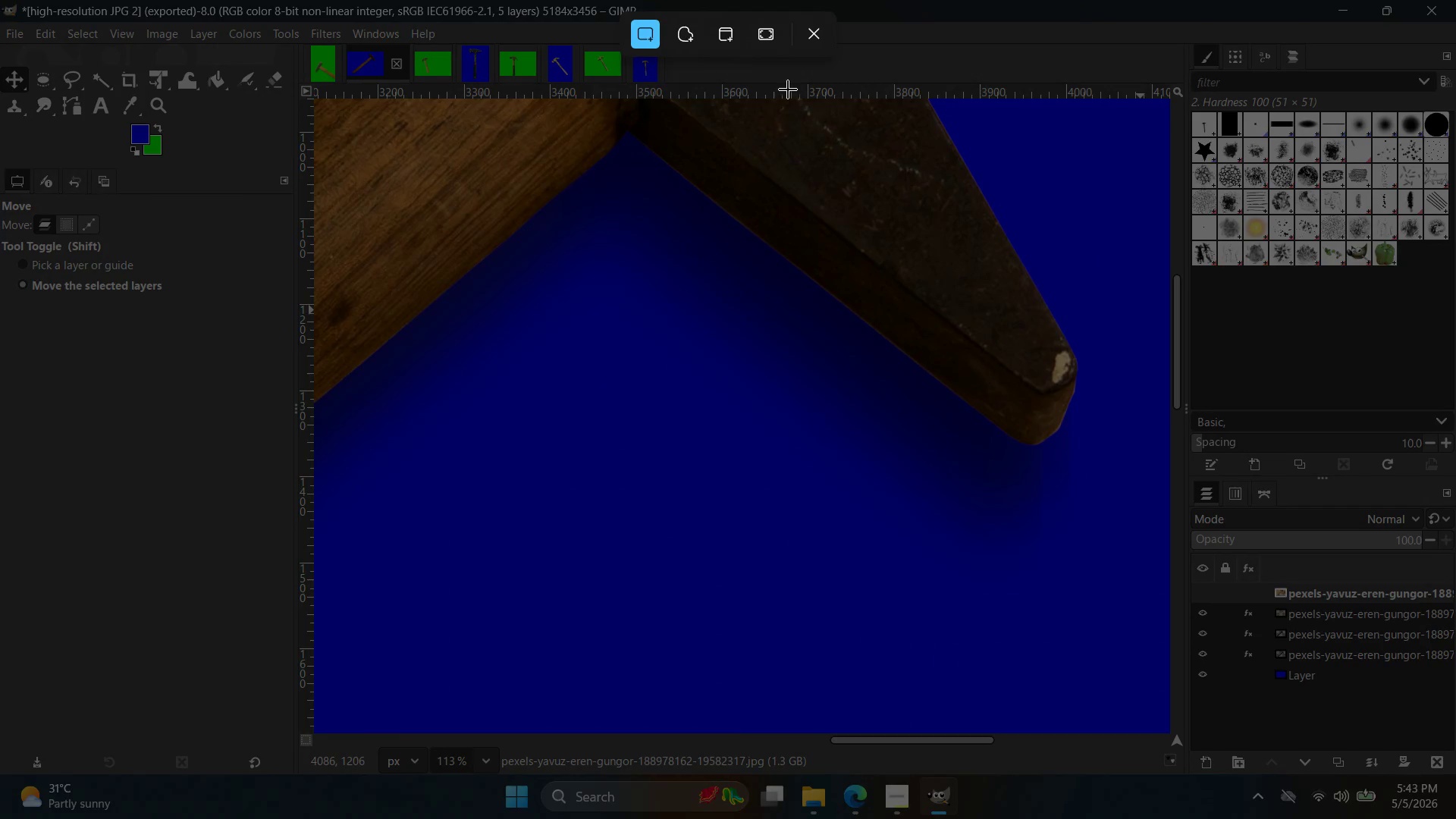 
left_click([778, 44])
 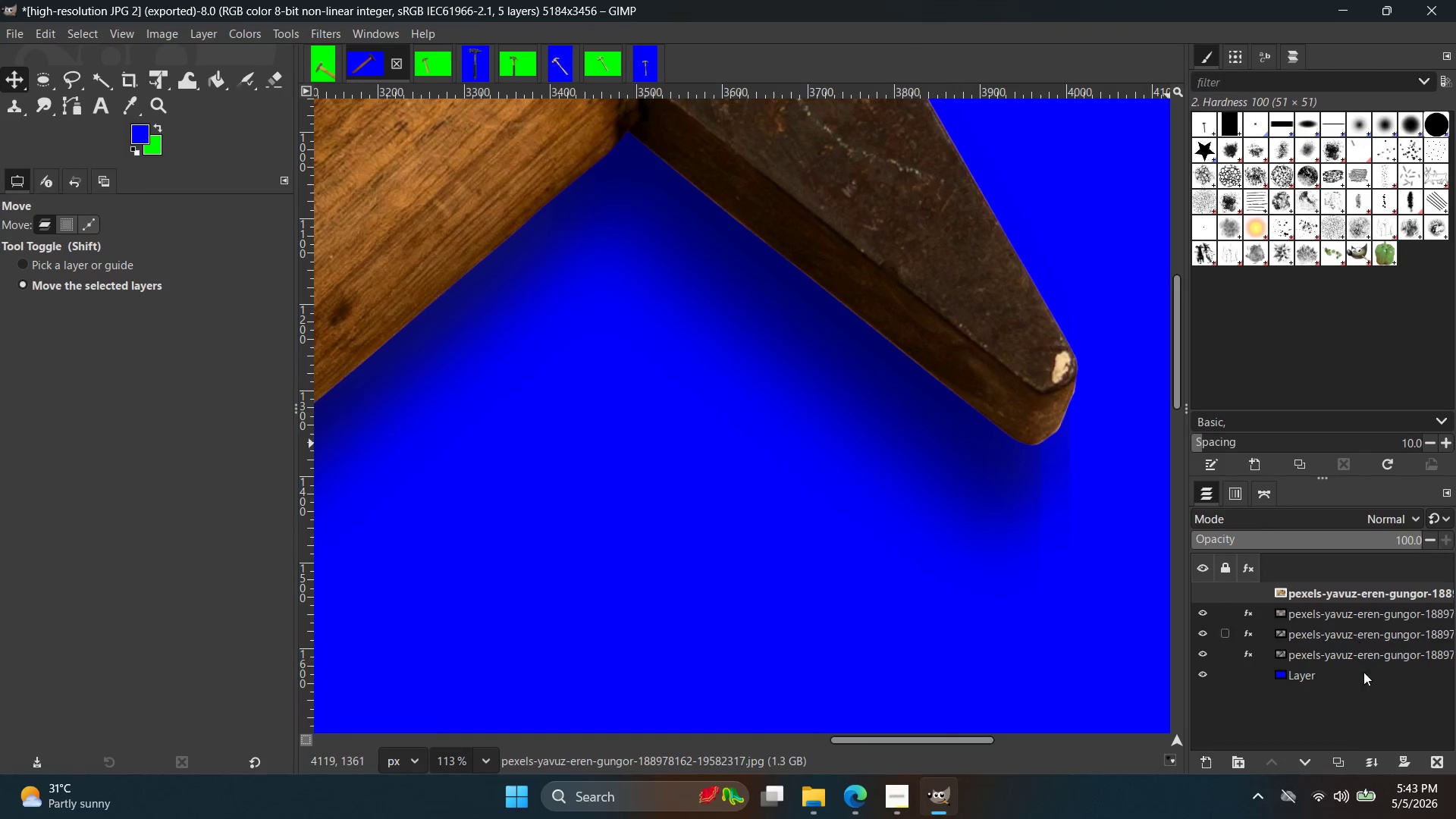 
left_click([1455, 804])
 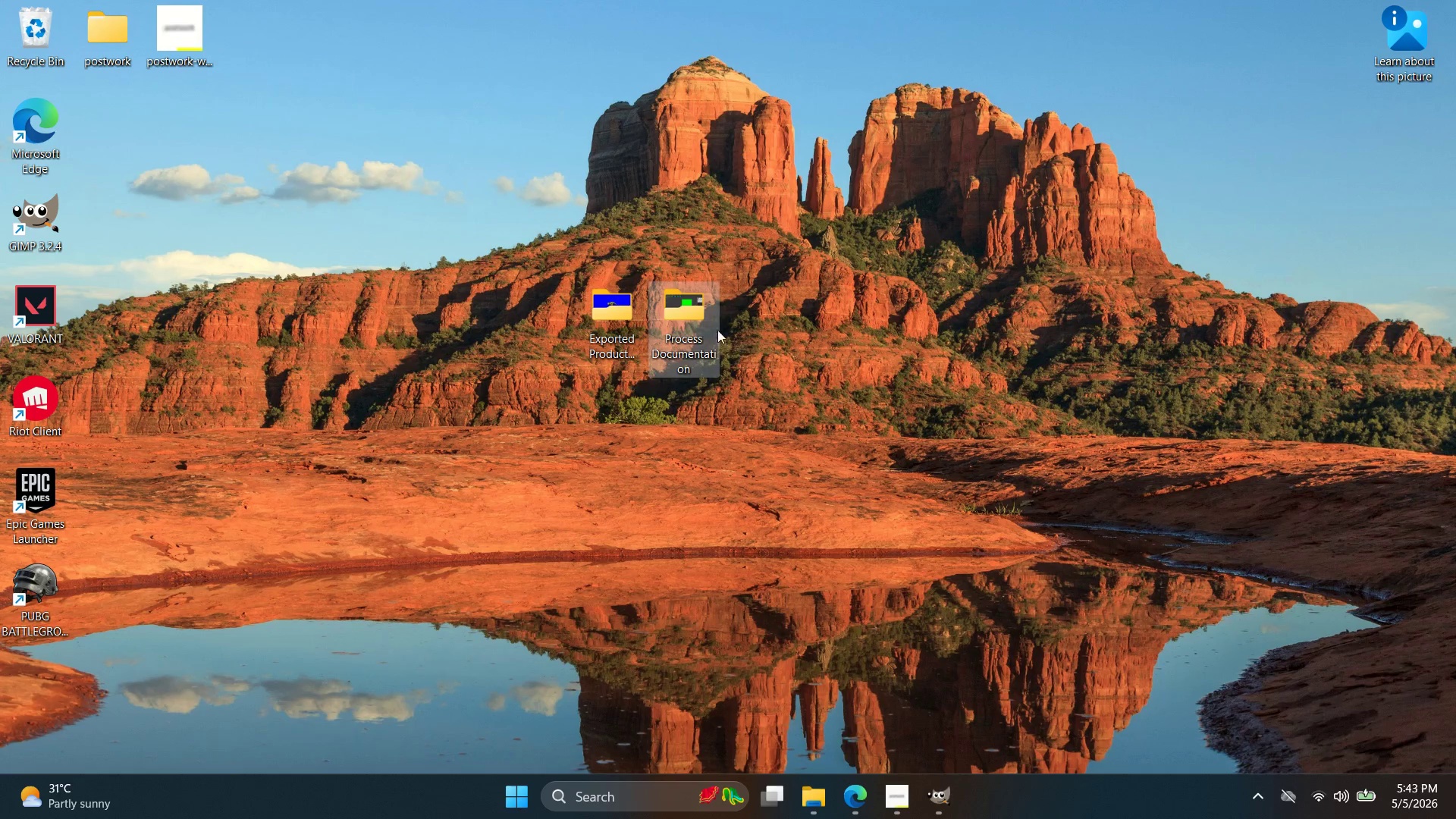 
double_click([704, 324])
 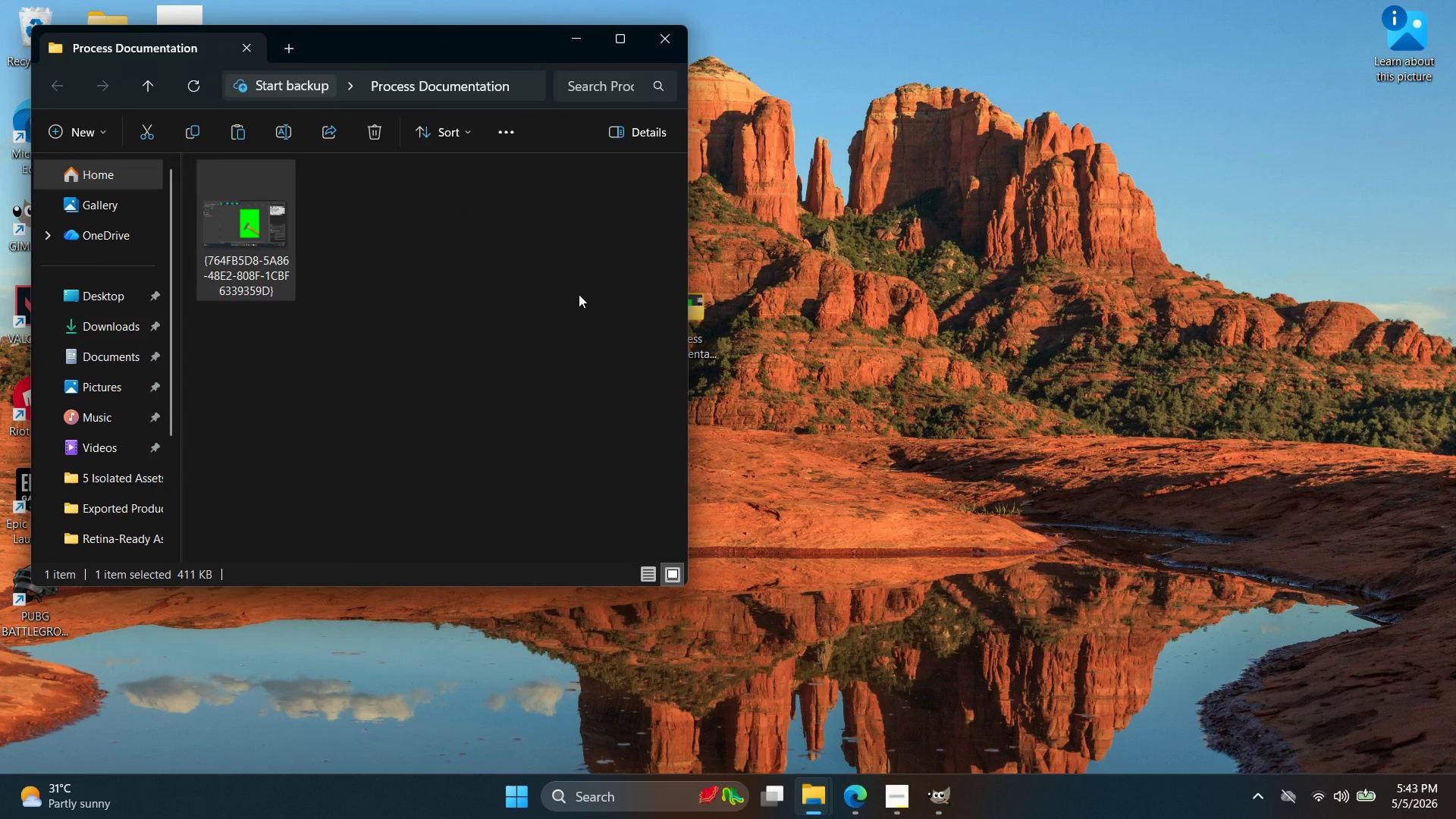 
right_click([390, 242])
 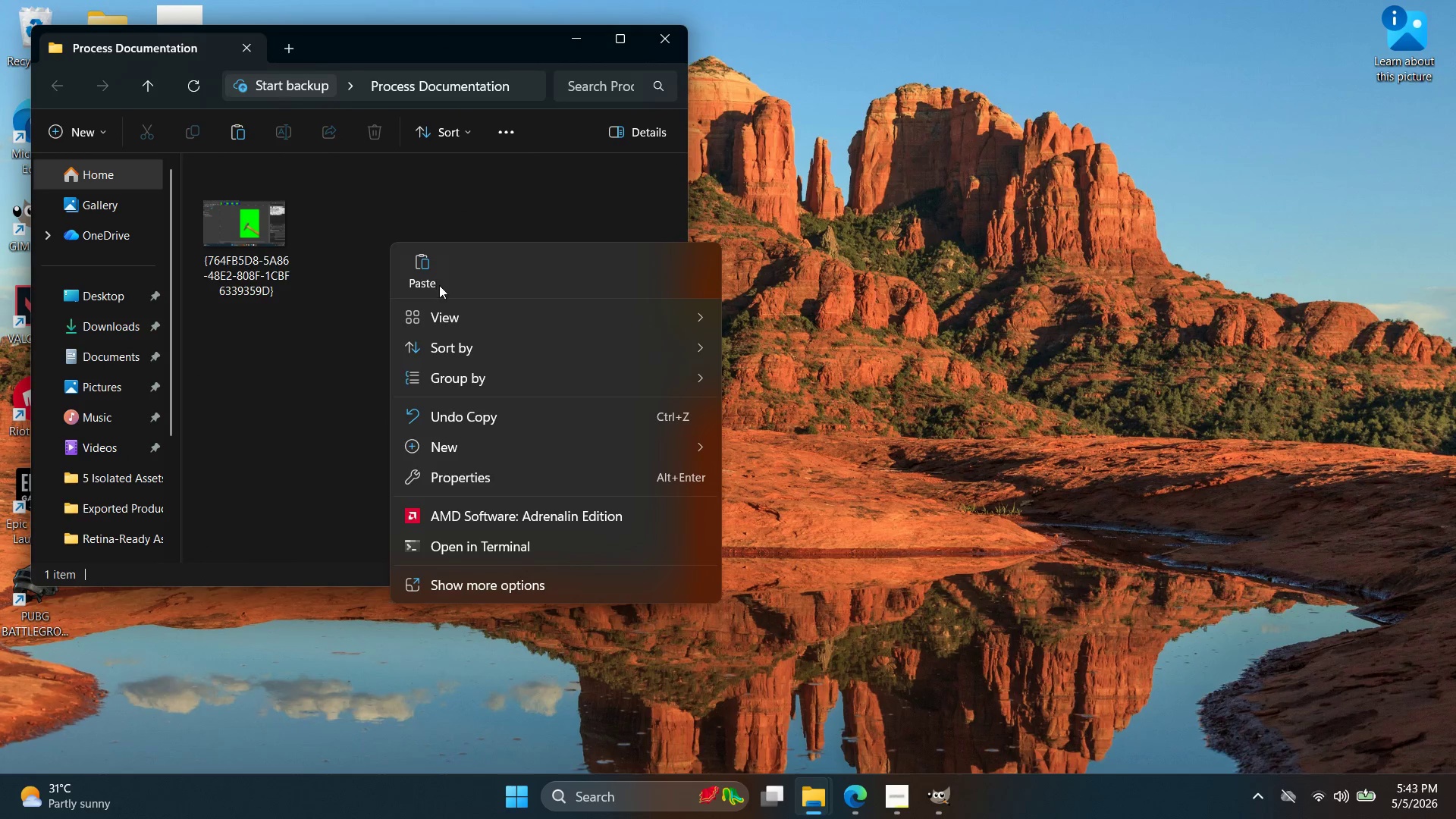 
left_click([419, 268])
 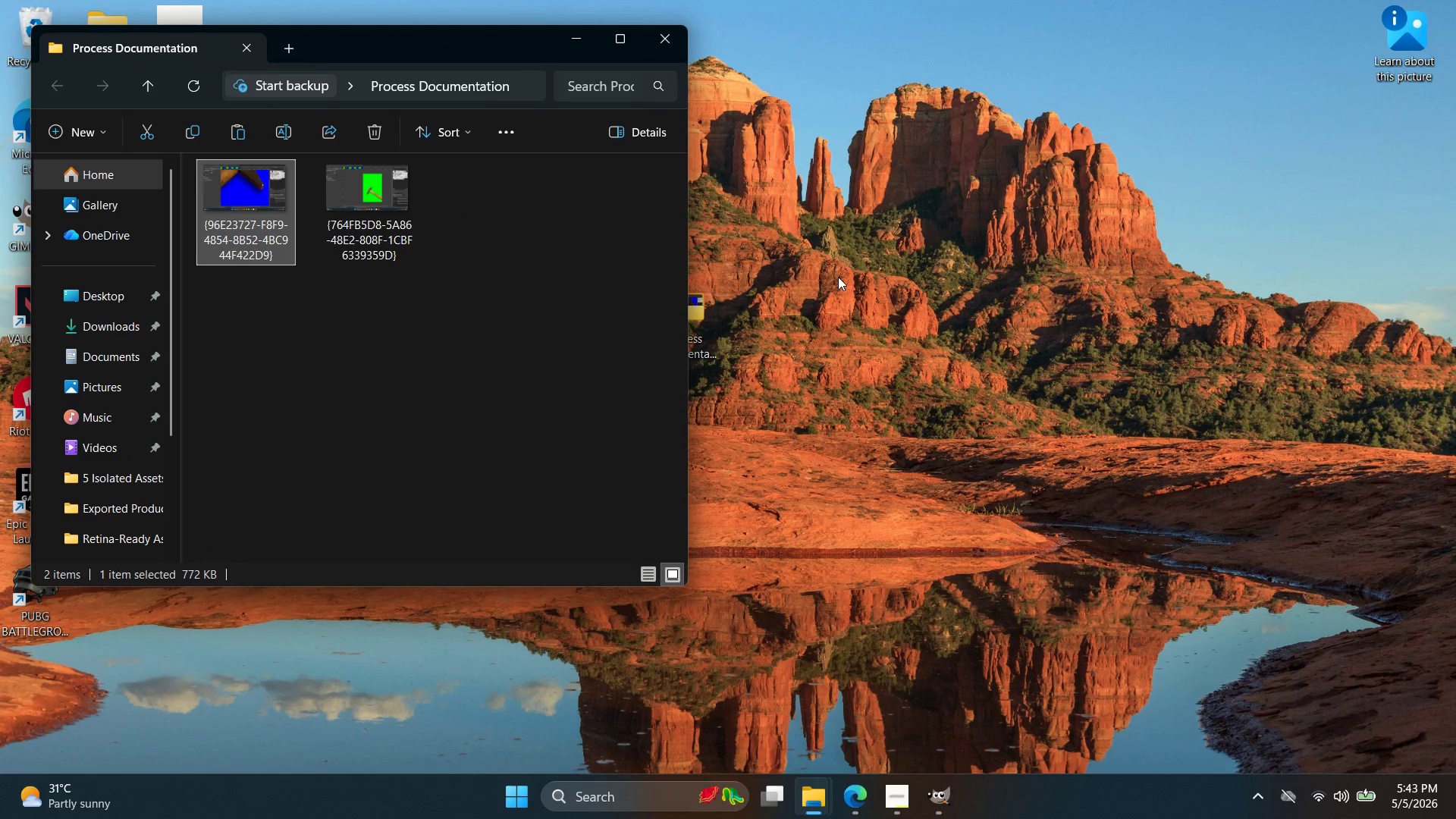 
key(Alt+Tab)
 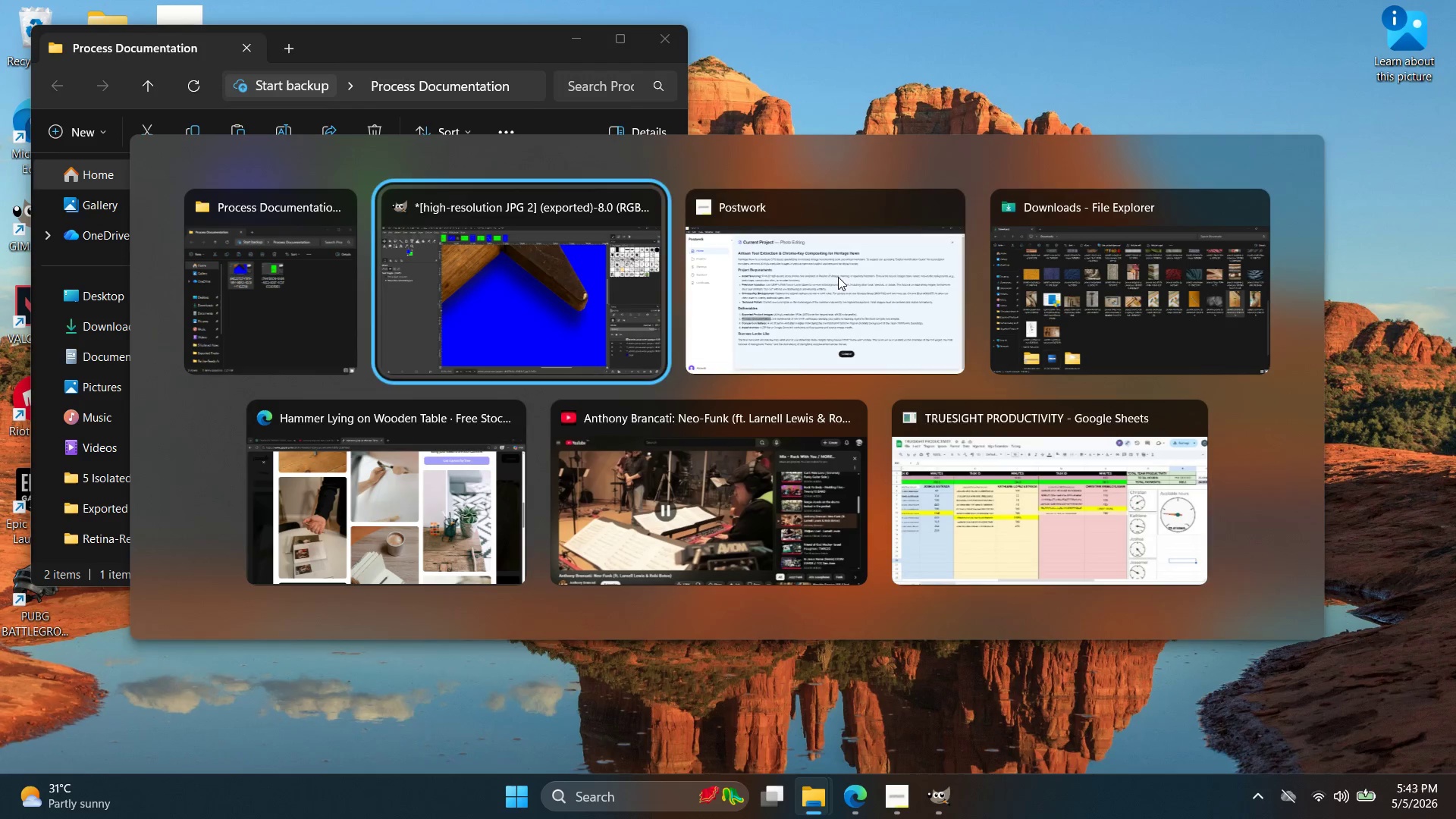 
key(Alt+Tab)
 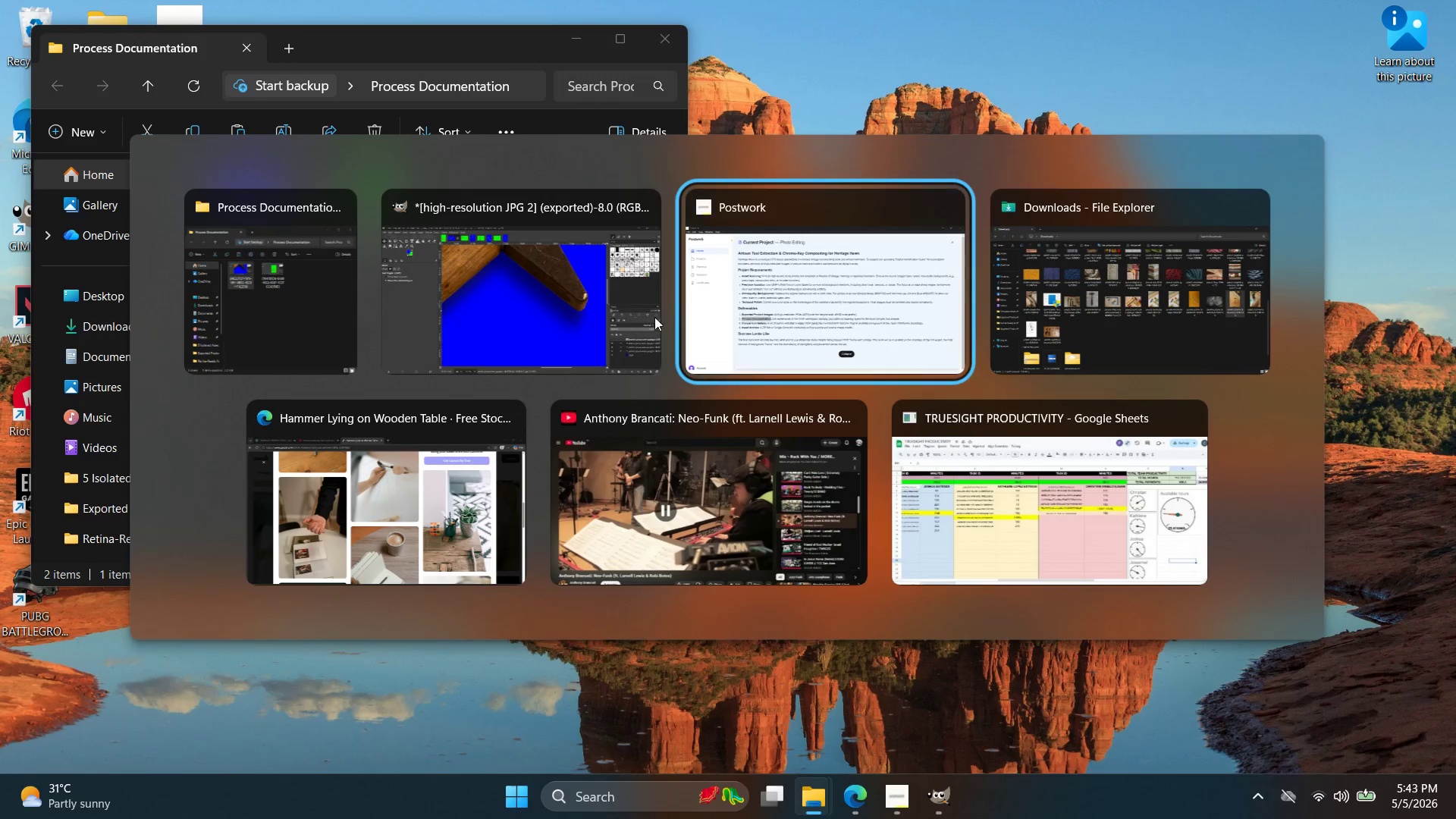 
left_click([499, 298])
 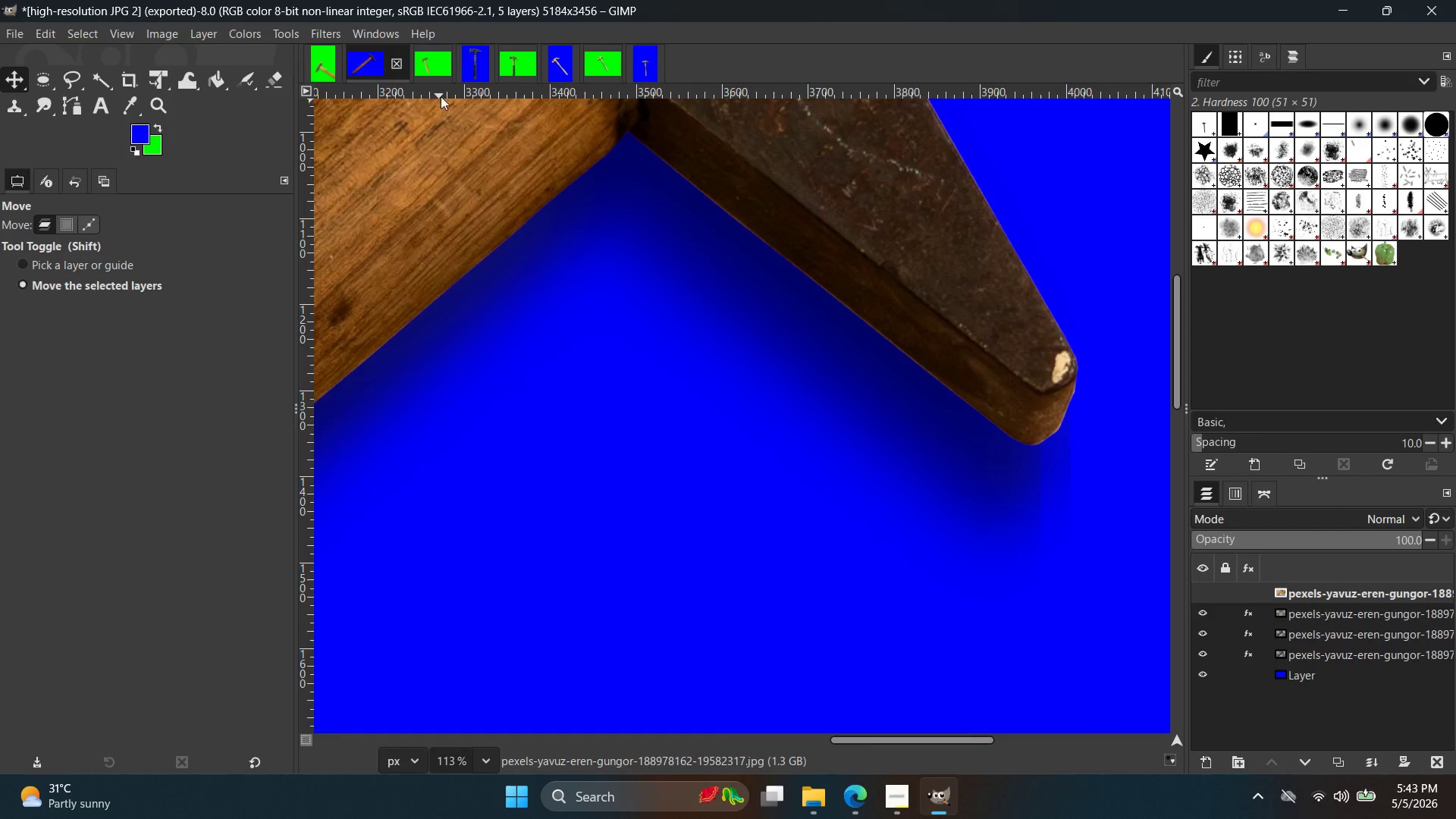 
left_click([438, 75])
 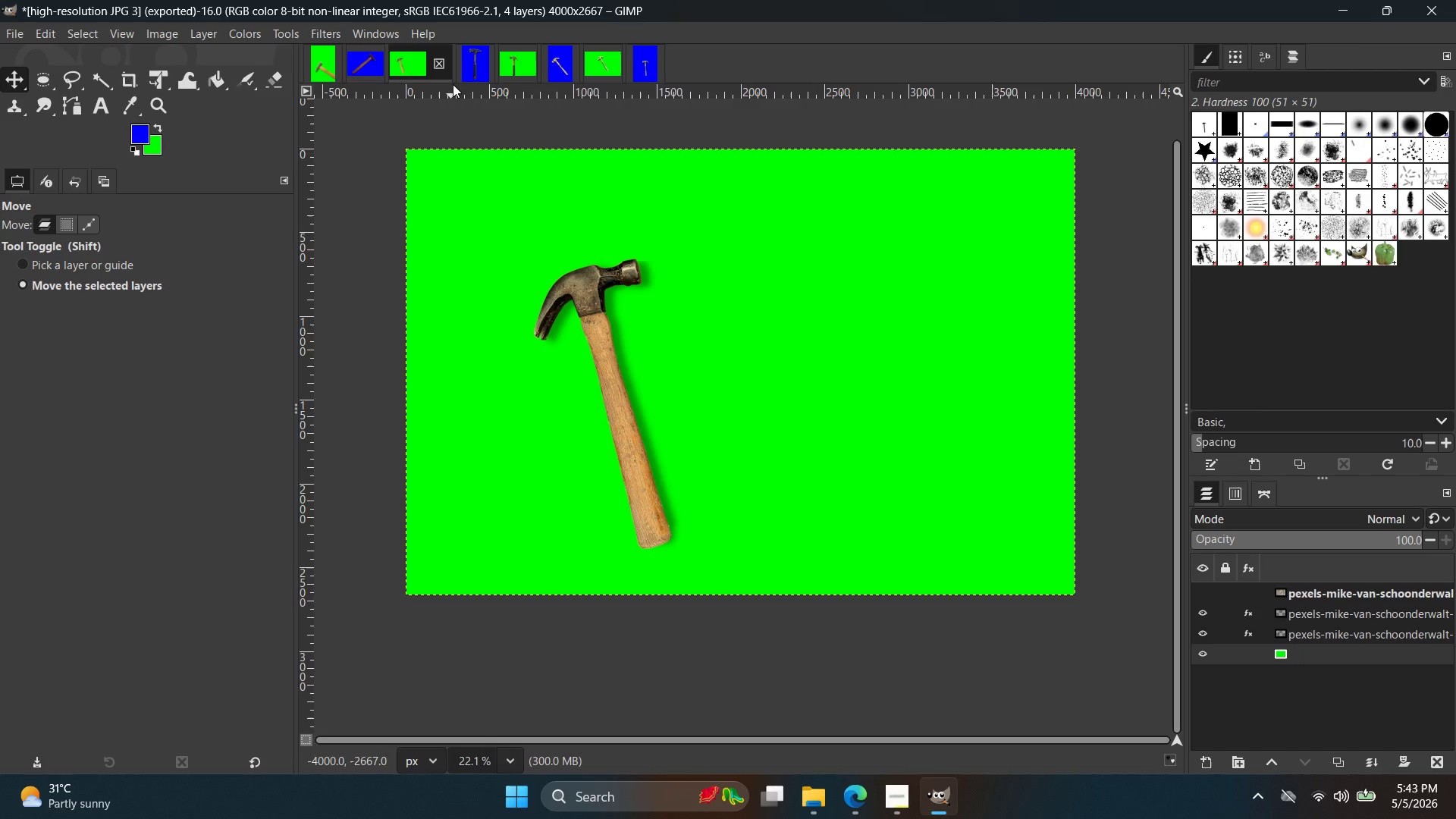 
key(Meta+Shift+S)
 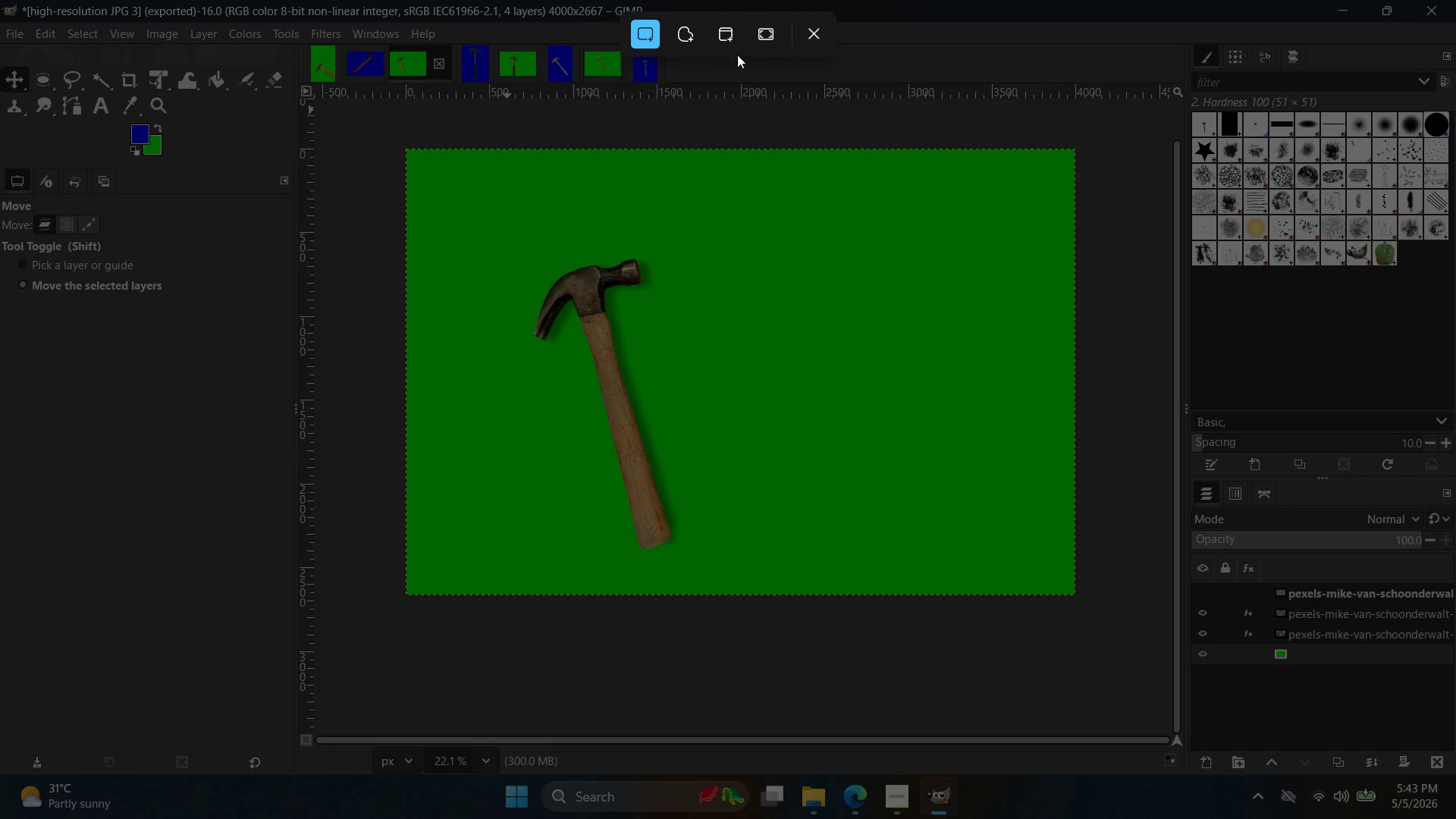 
left_click([756, 46])
 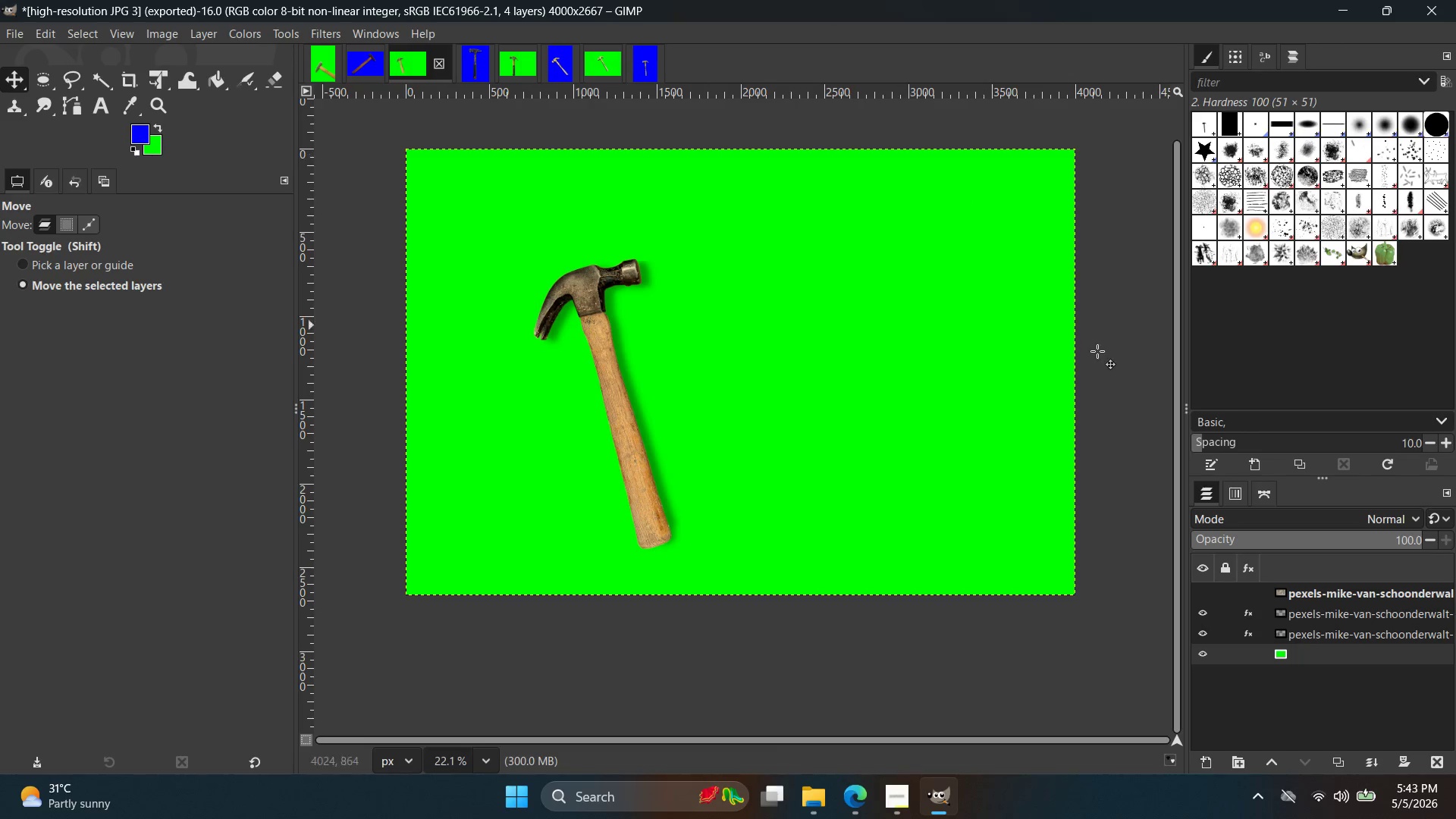 
left_click([1455, 799])
 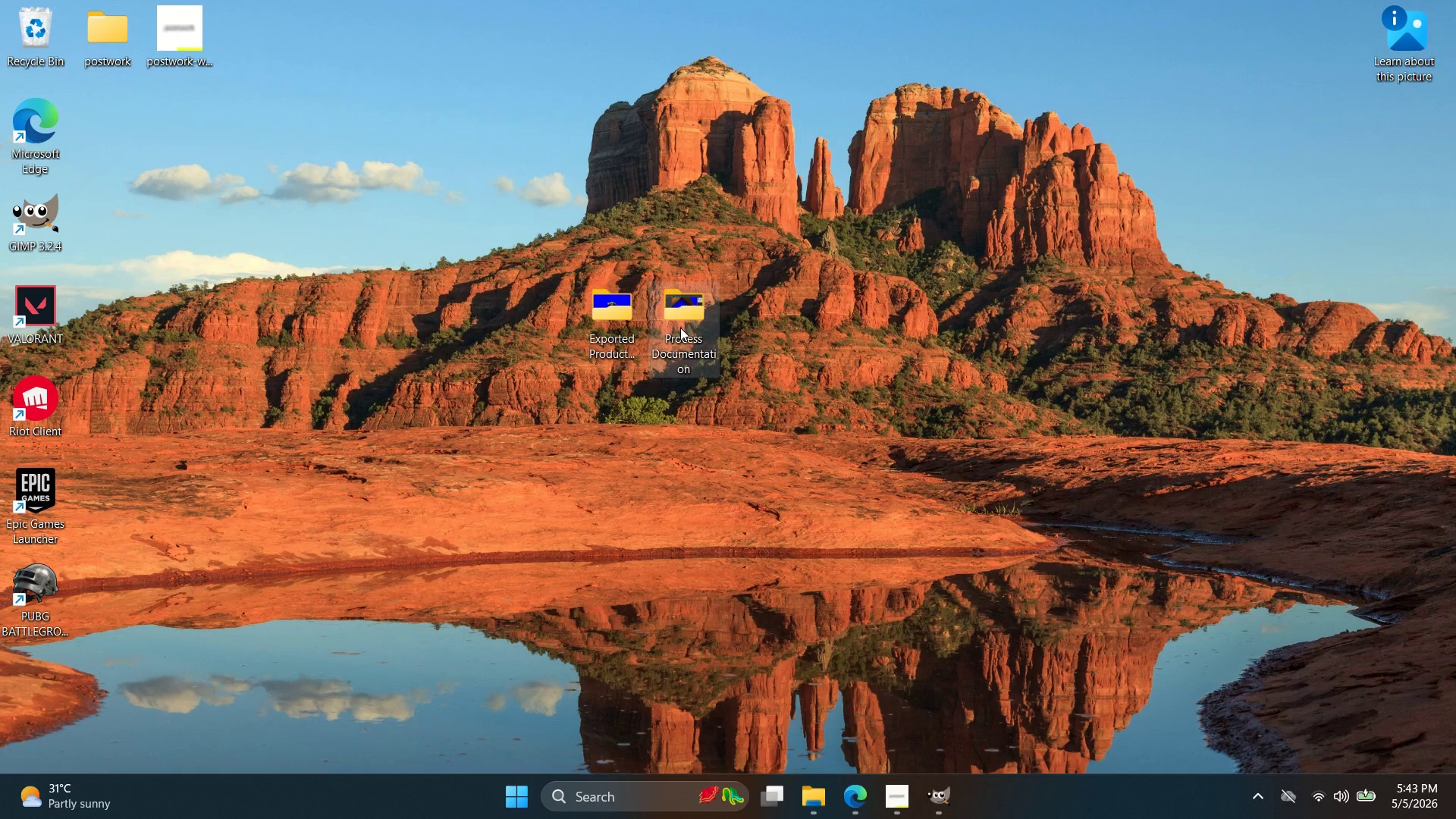 
double_click([689, 328])
 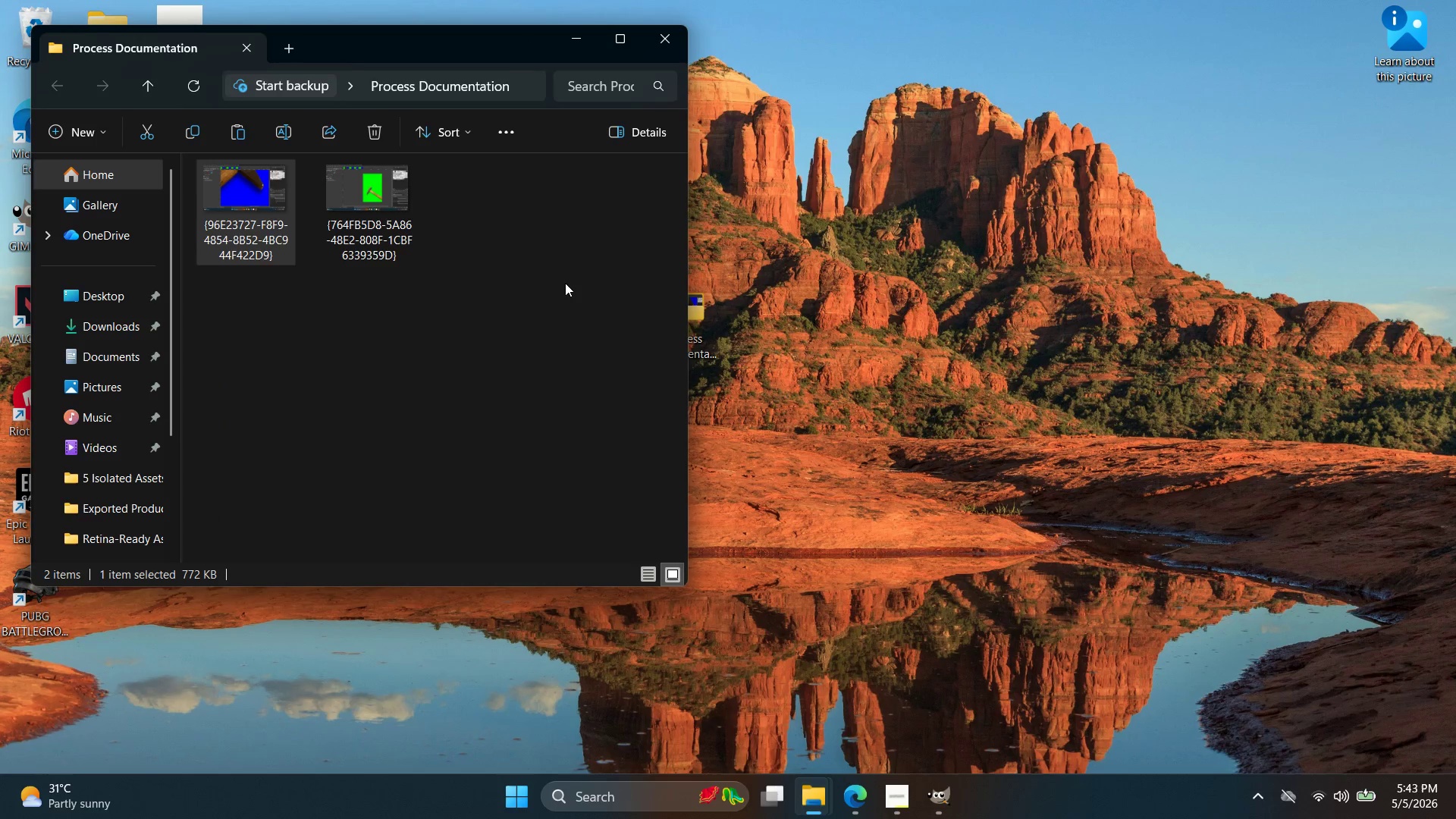 
right_click([522, 214])
 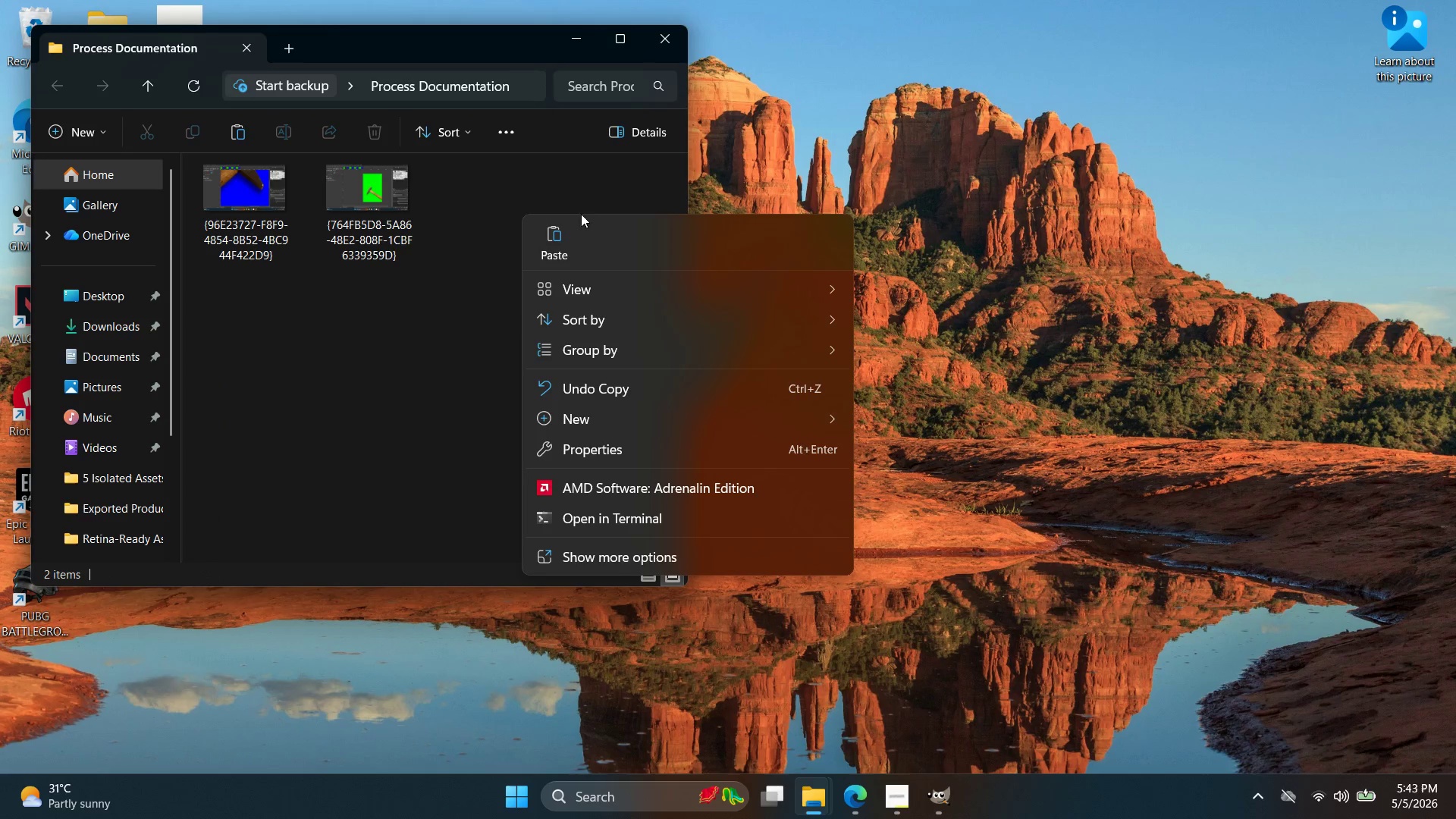 
left_click([566, 232])
 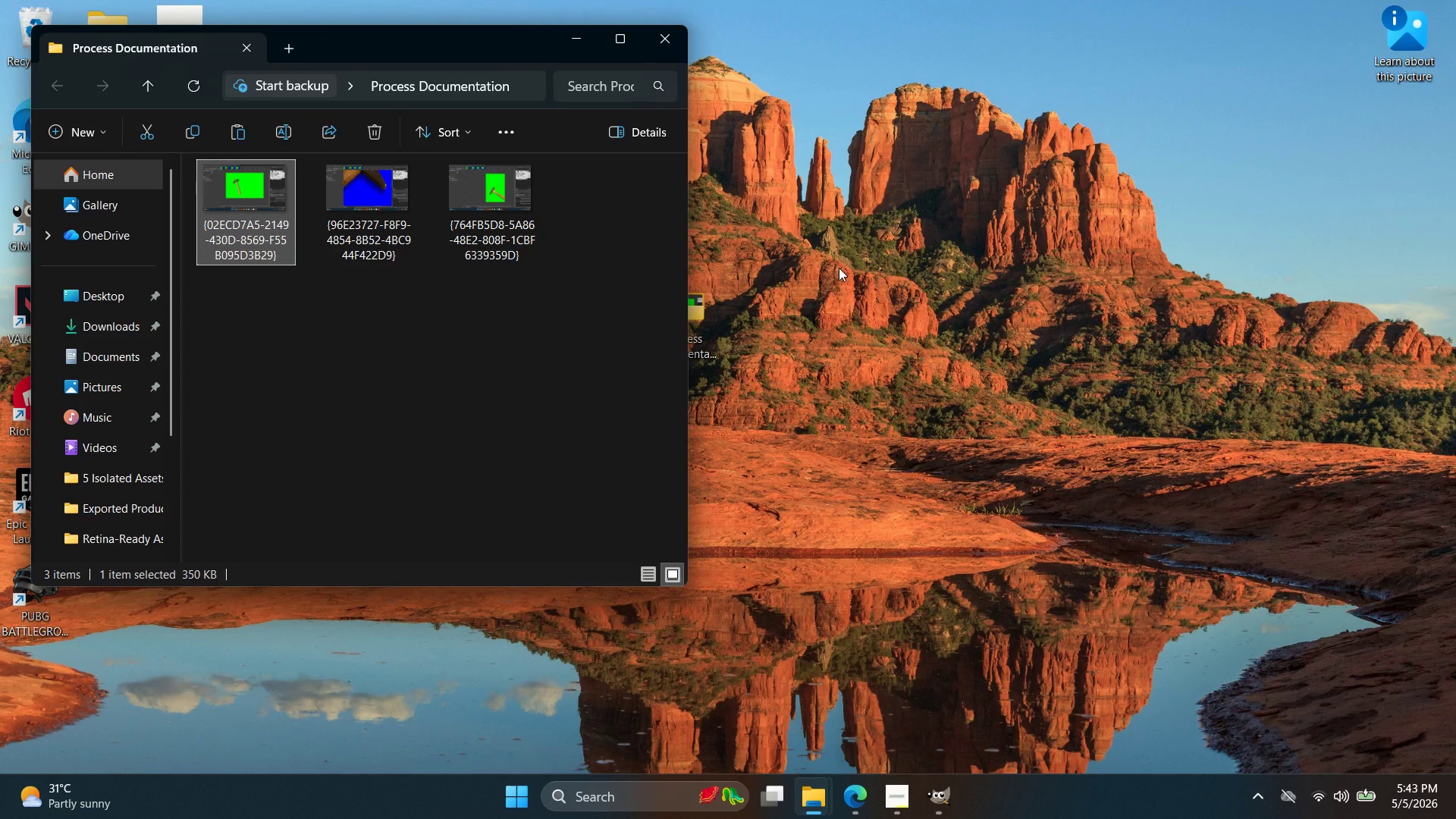 
key(Alt+Tab)
 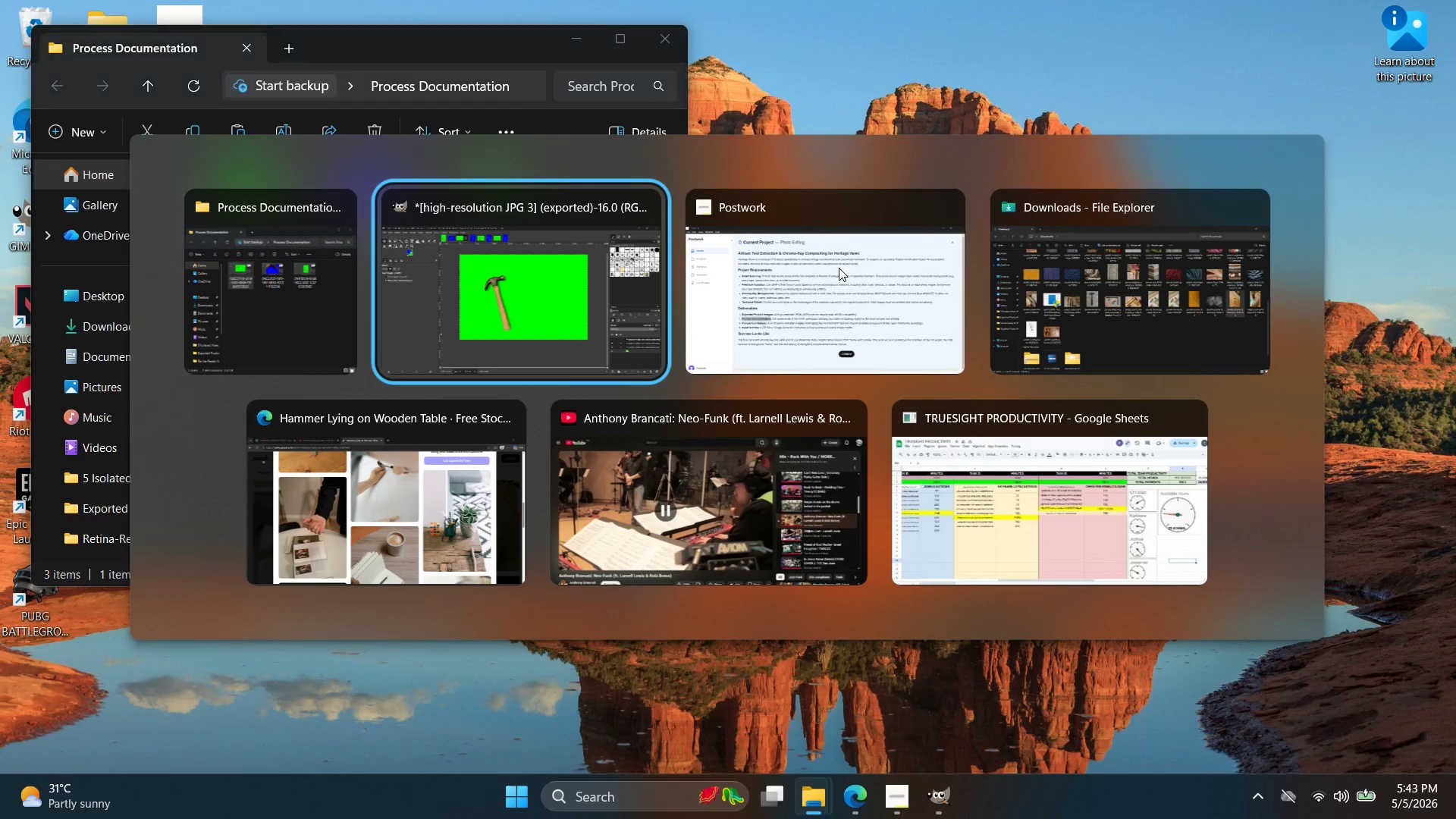 
key(Alt+Tab)
 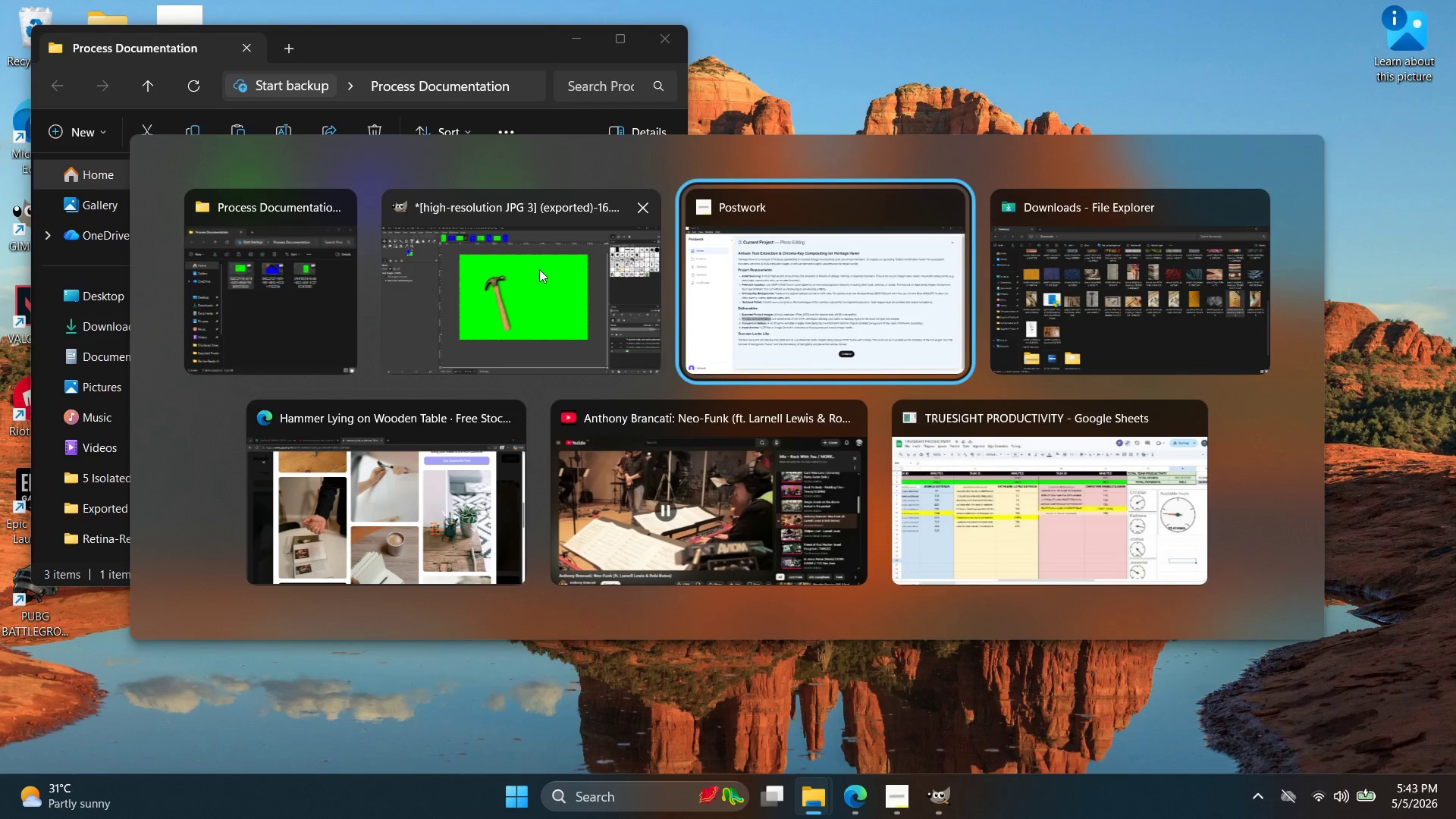 
left_click([532, 269])
 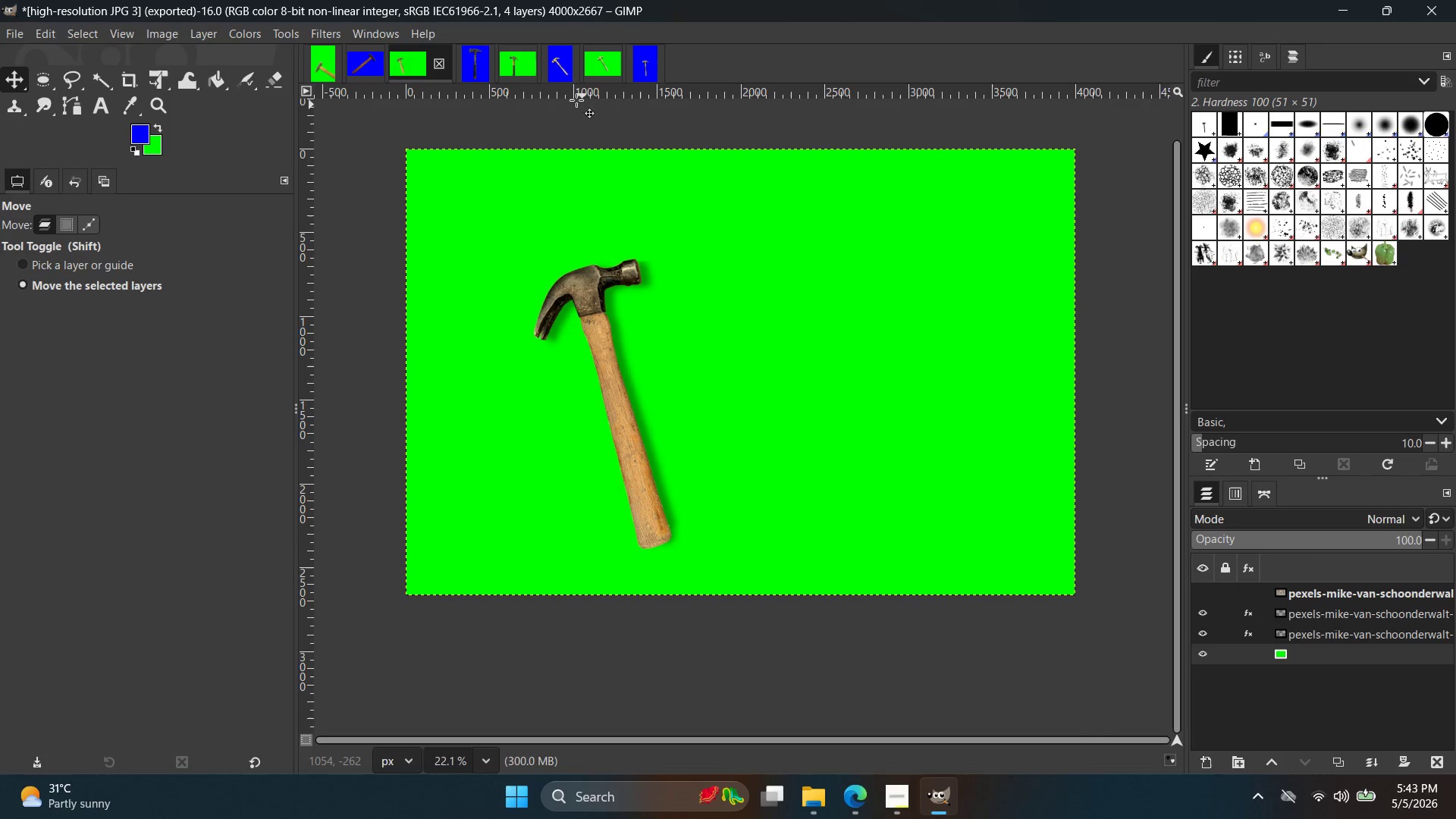 
left_click([554, 62])
 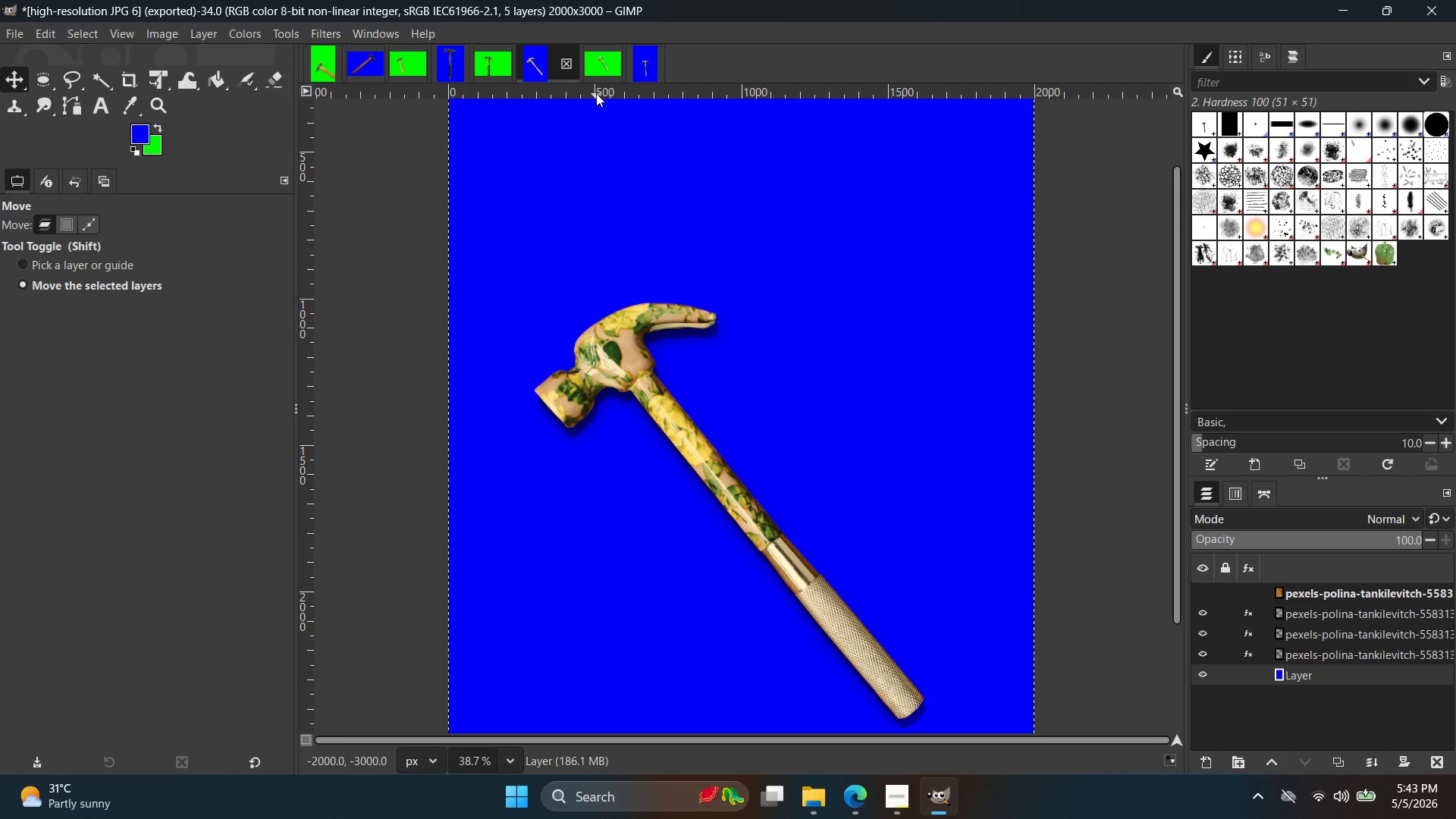 
key(Meta+Shift+S)
 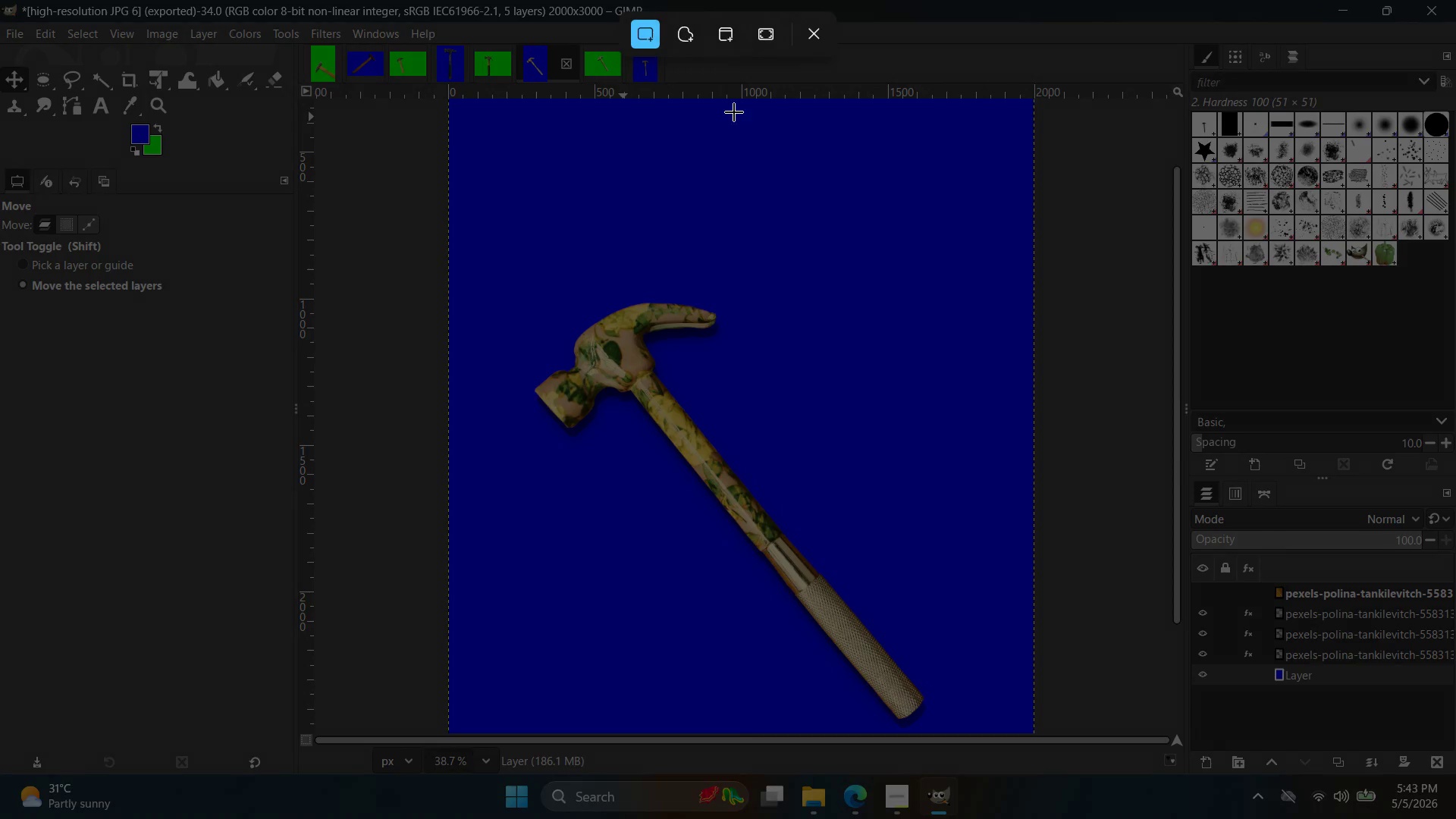 
left_click([771, 30])
 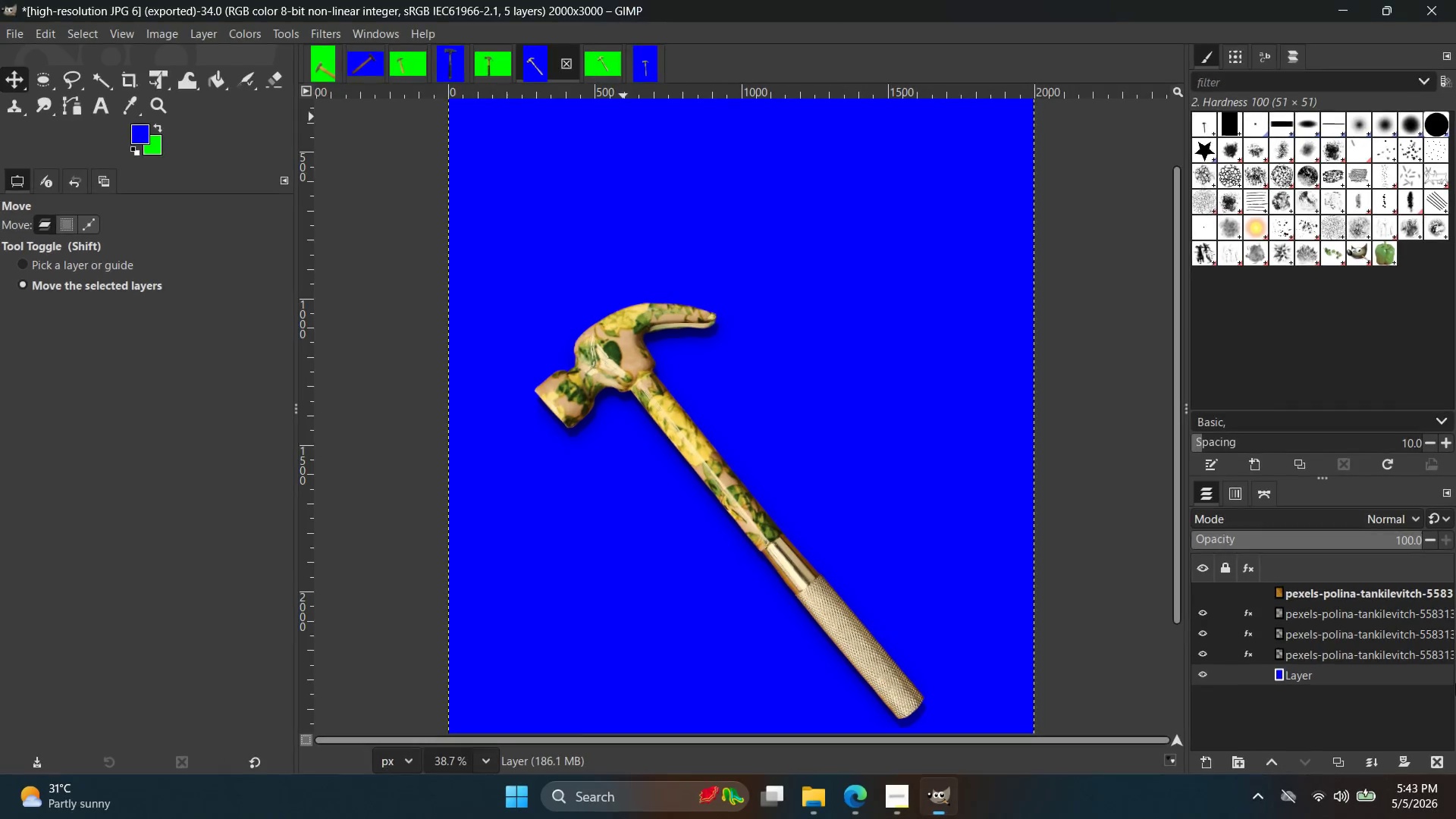 
left_click([1455, 752])
 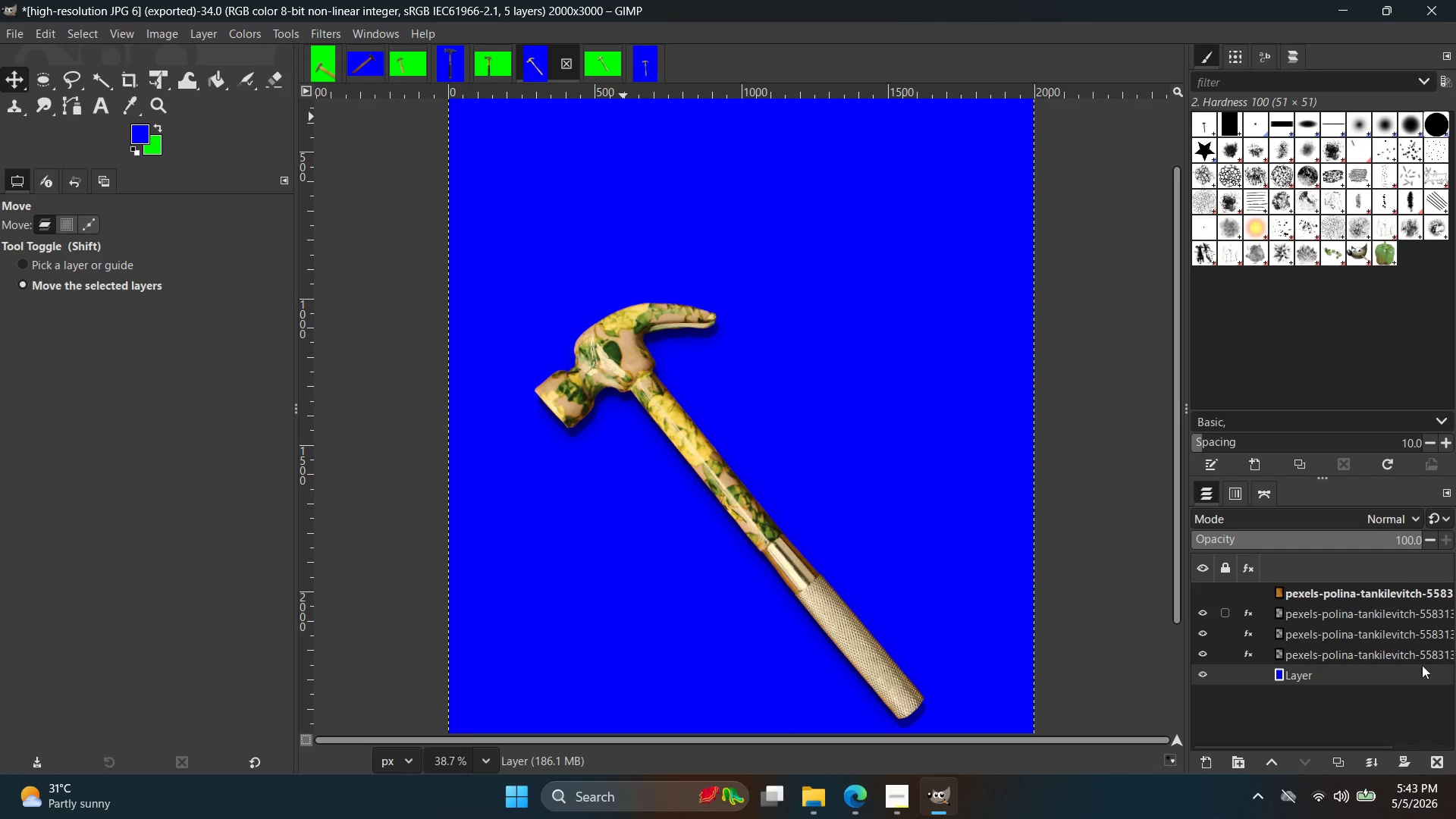 
left_click([1455, 818])
 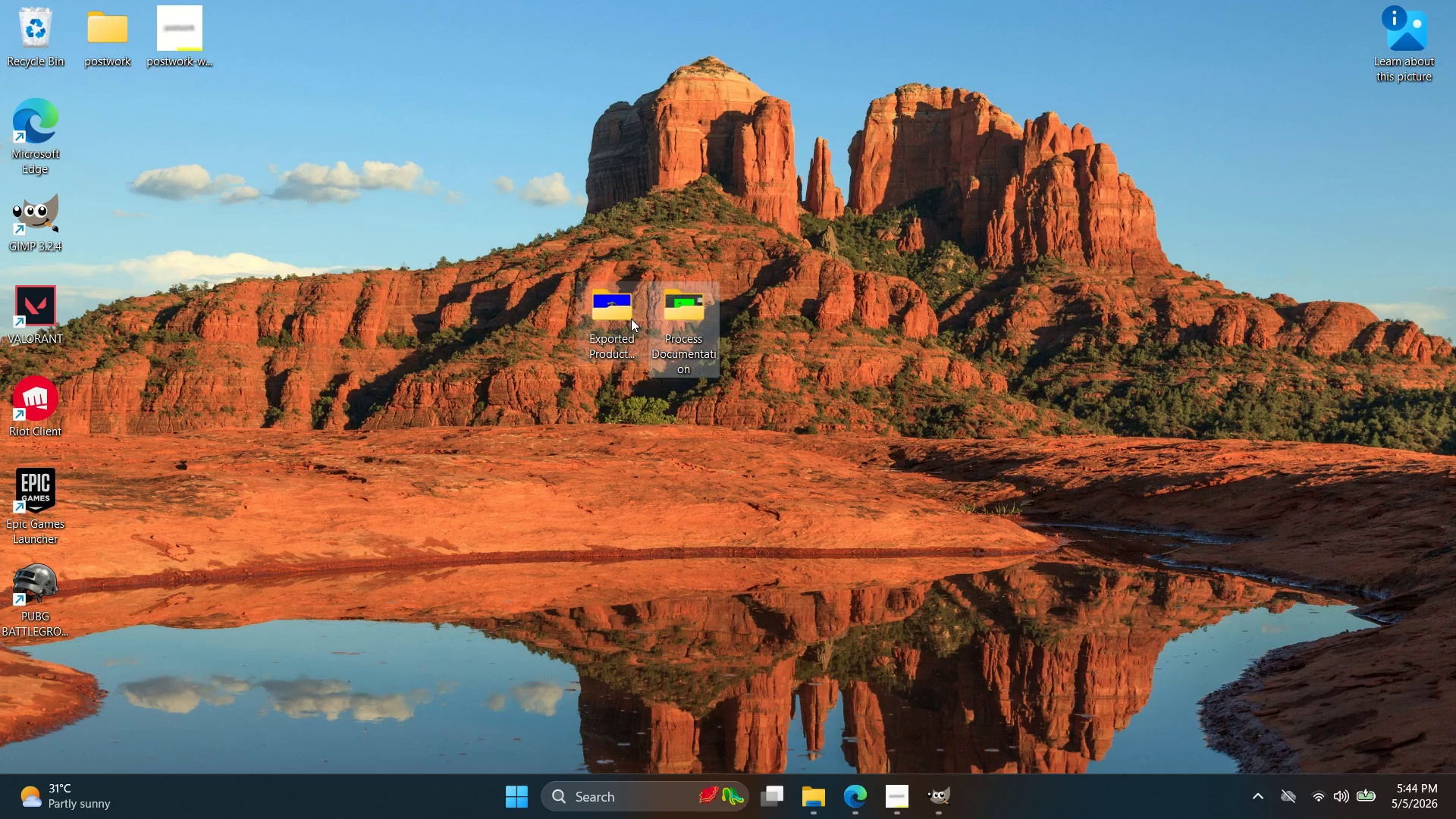 
double_click([659, 309])
 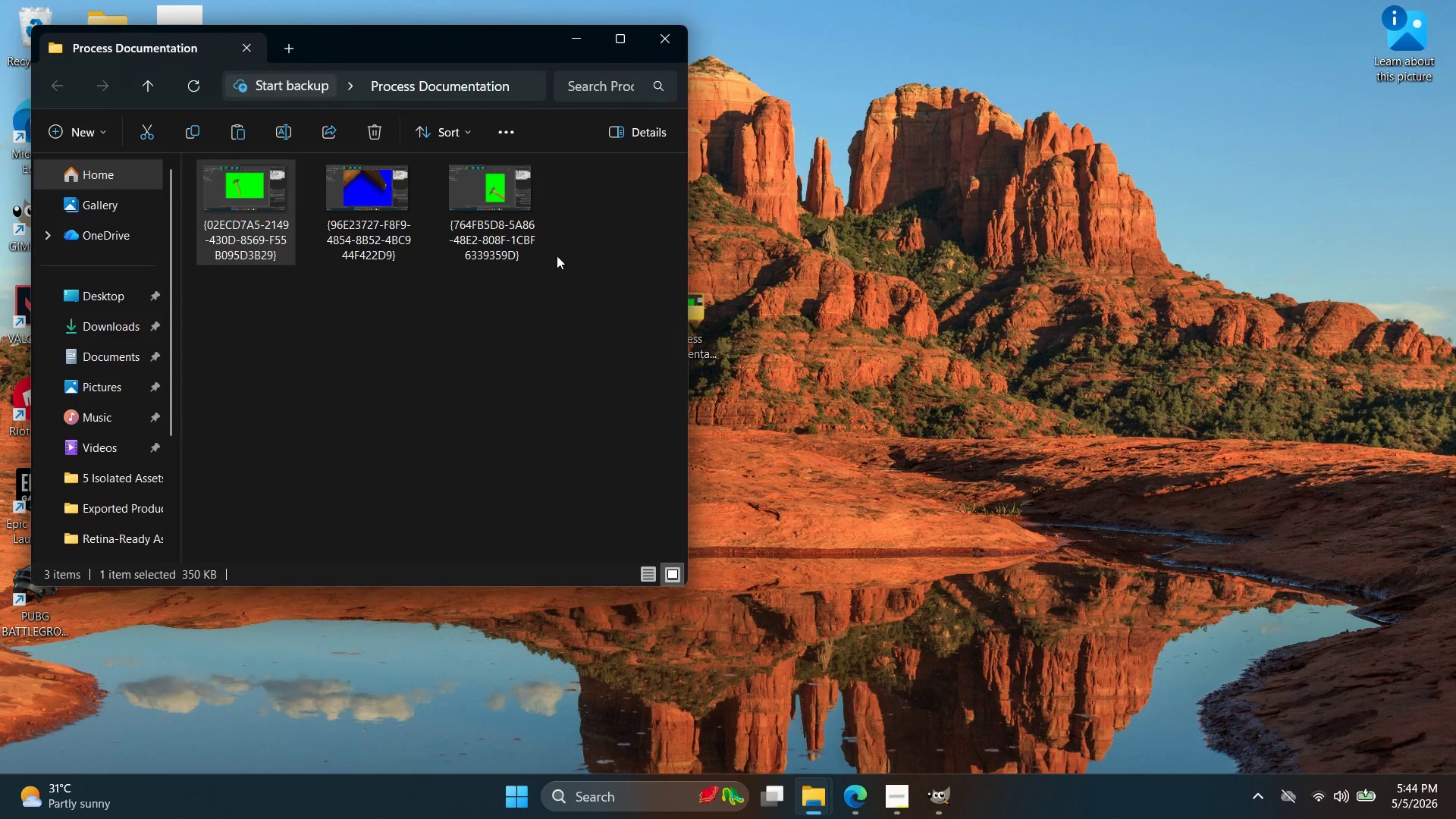 
right_click([564, 220])
 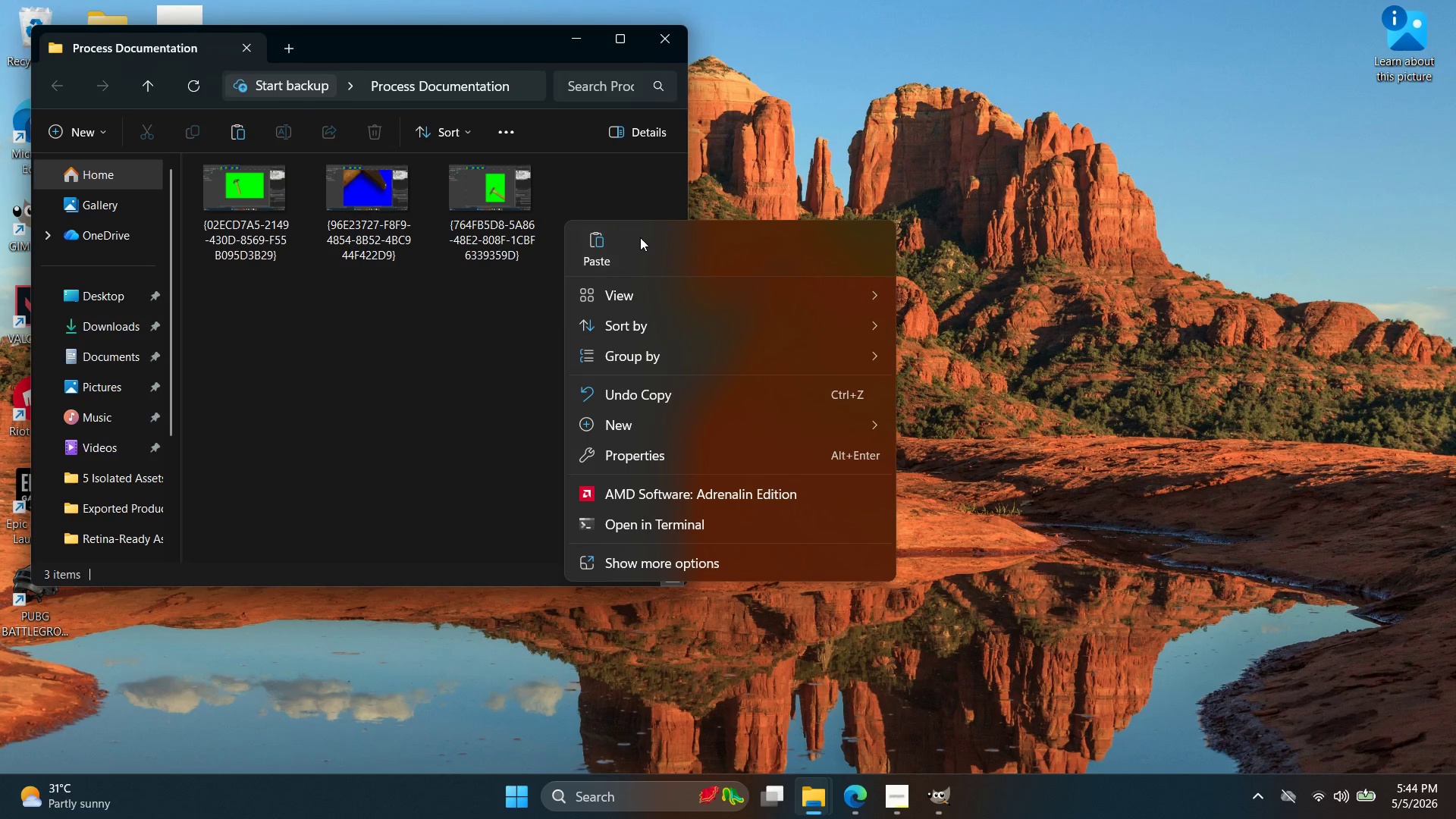 
left_click([550, 243])
 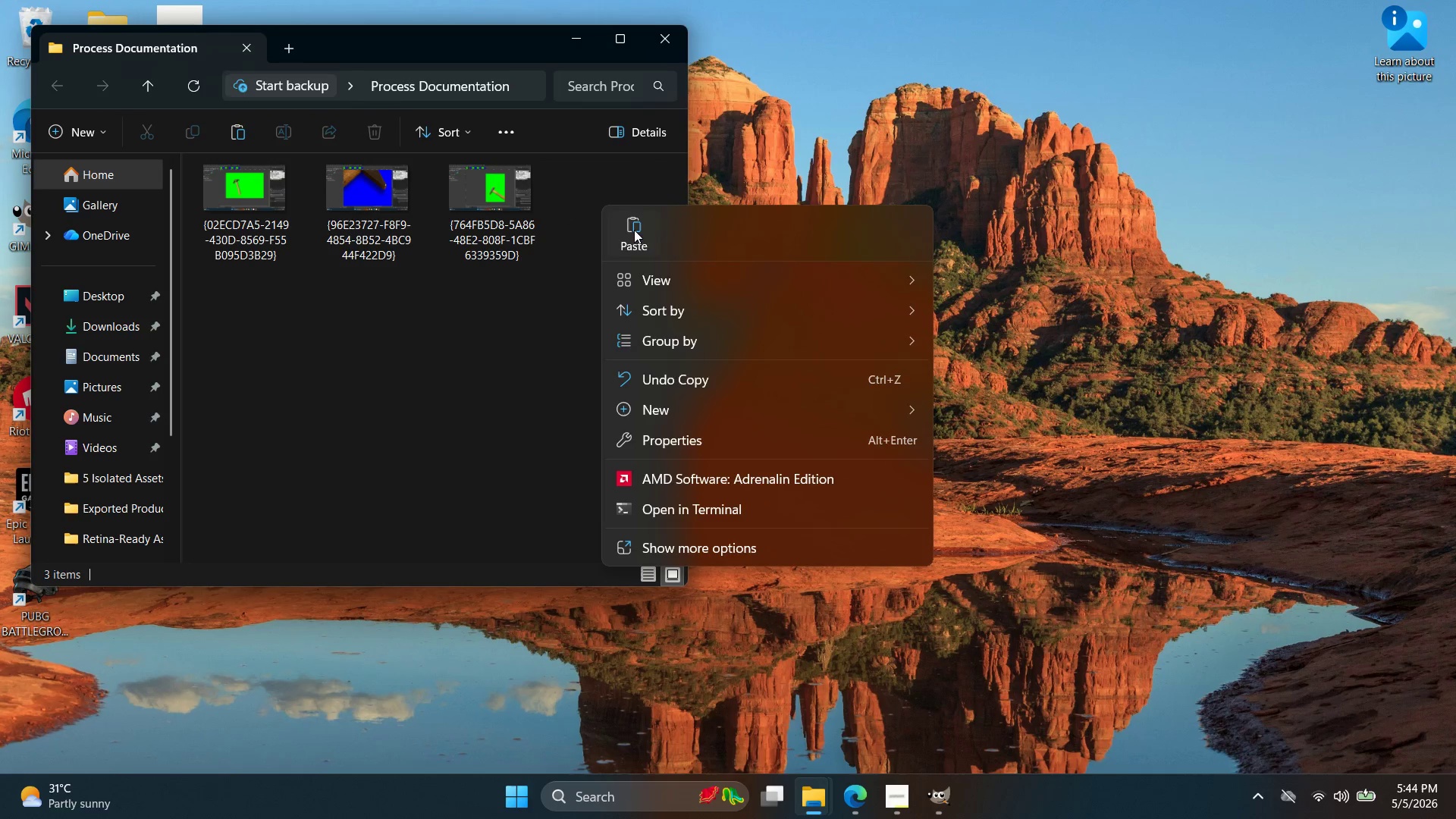 
left_click([632, 230])
 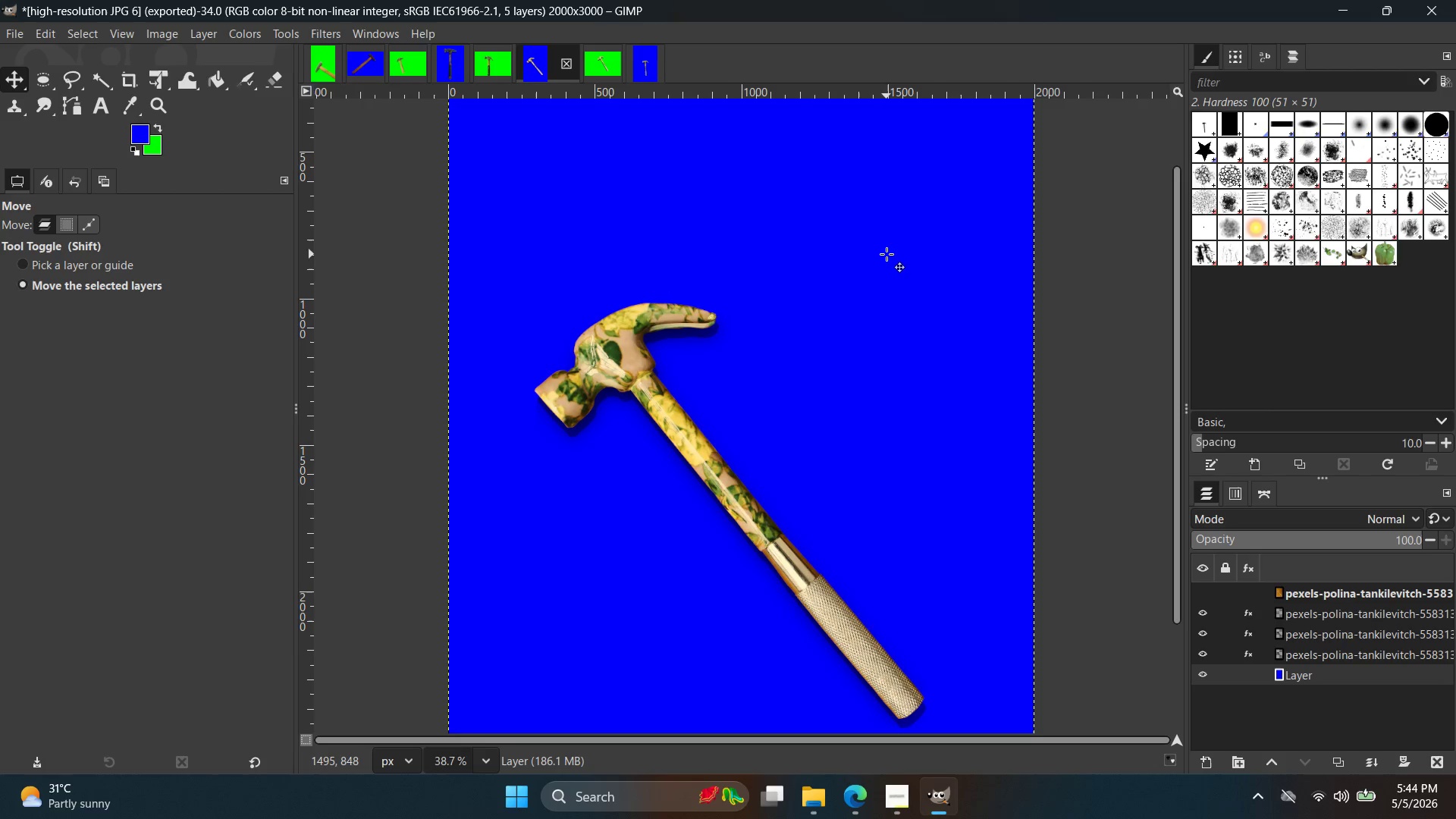 
wait(46.59)
 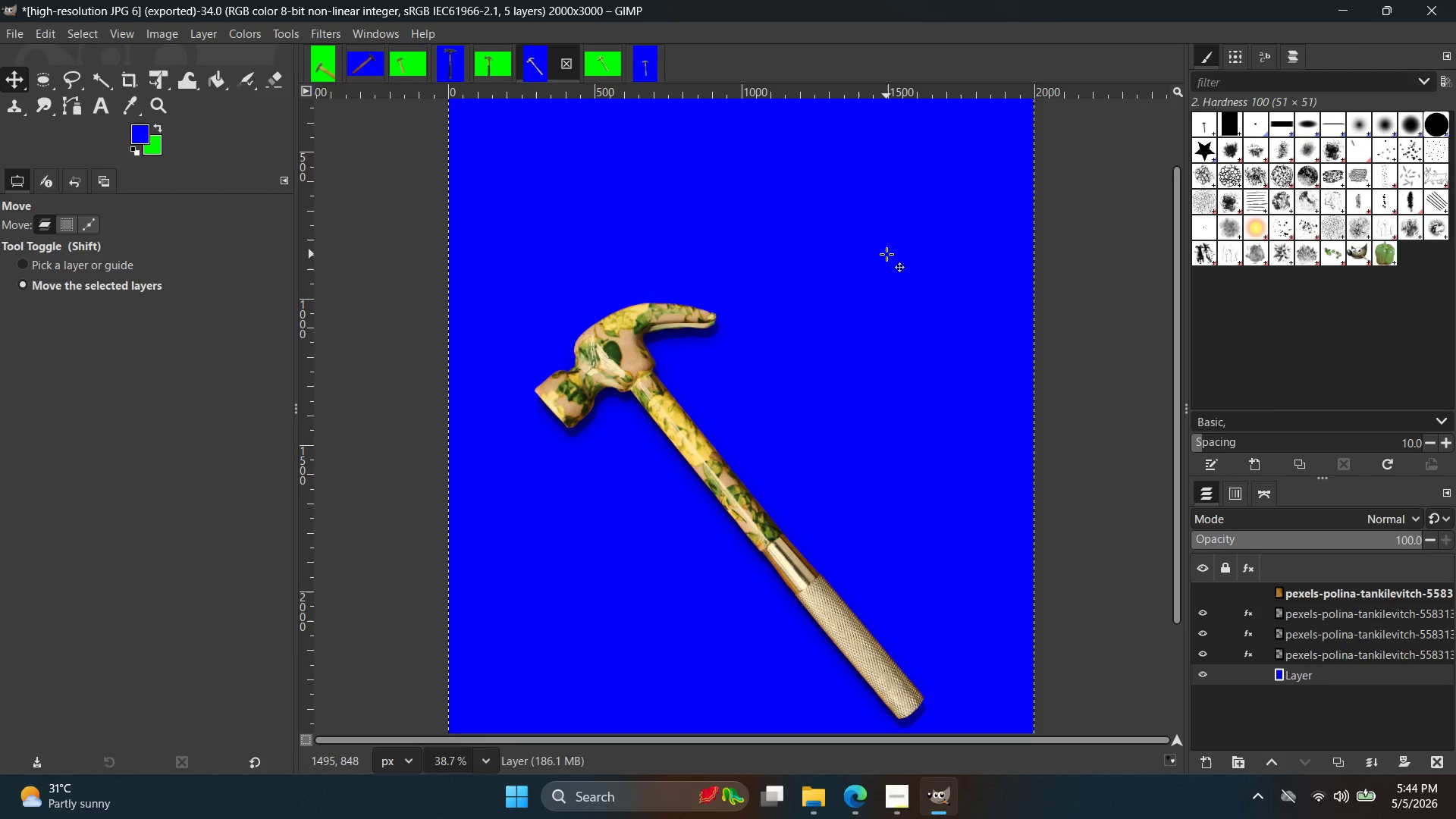 
left_click([642, 52])
 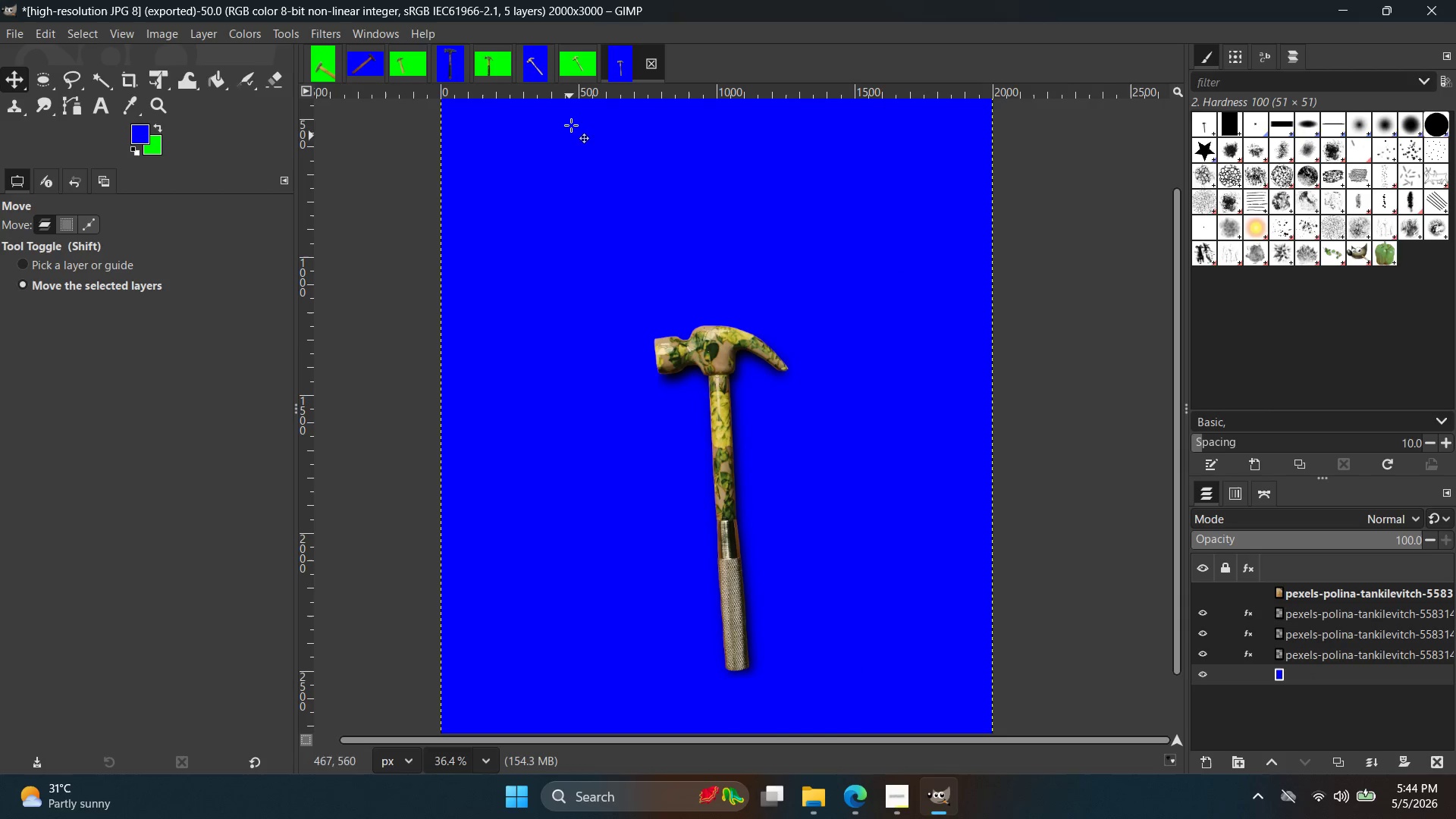 
left_click([540, 73])
 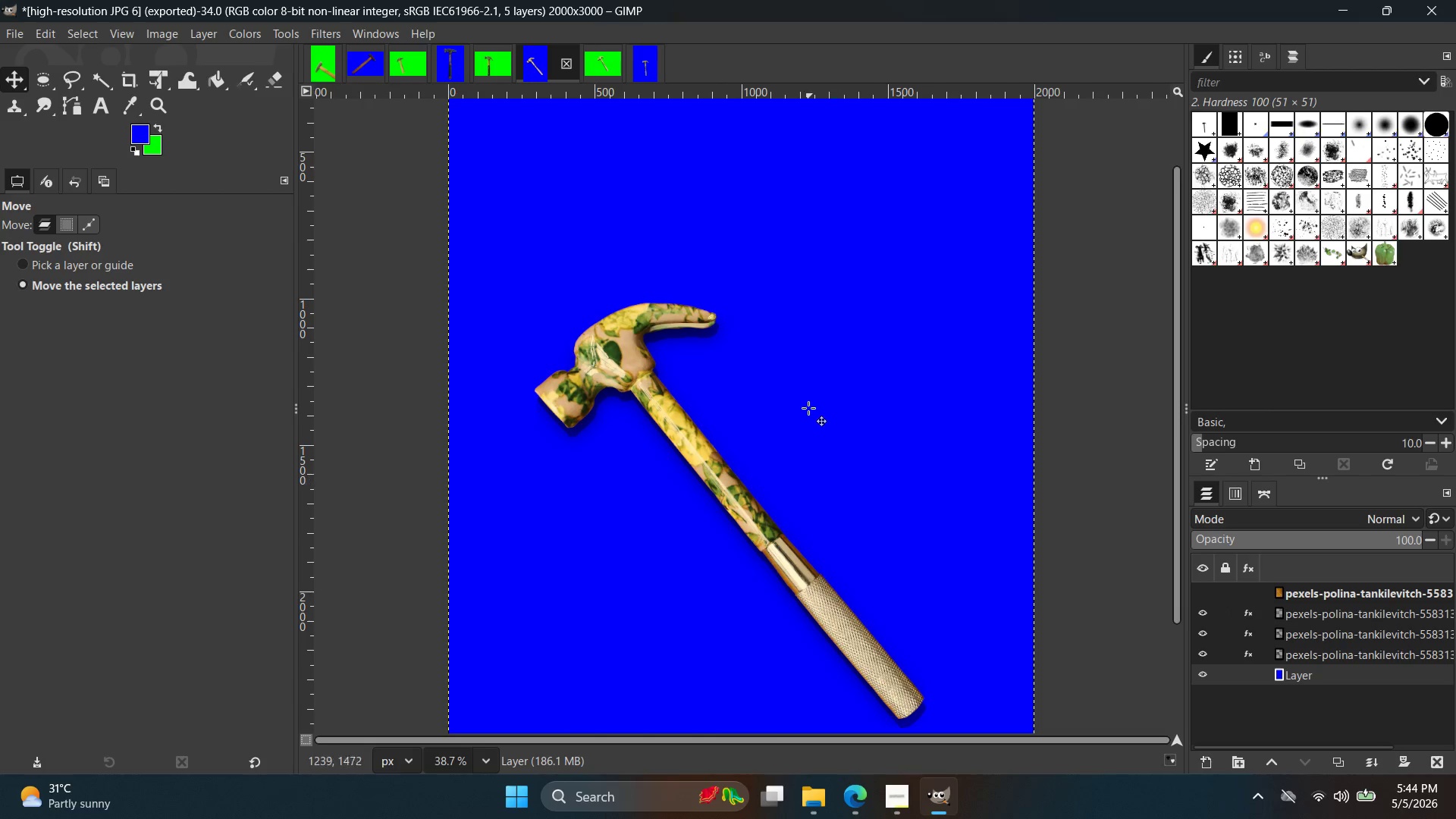 
left_click([642, 67])
 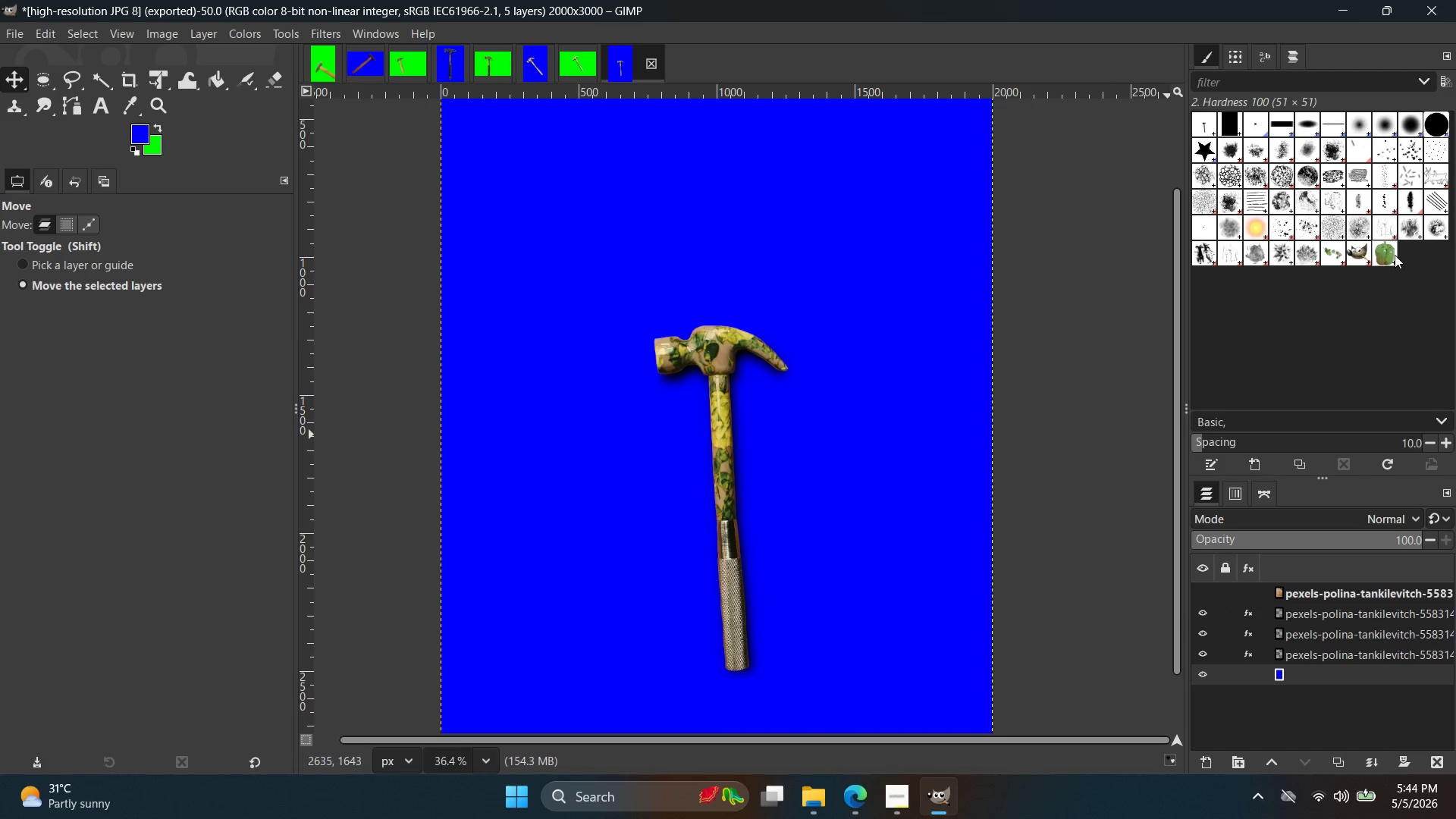 
wait(7.47)
 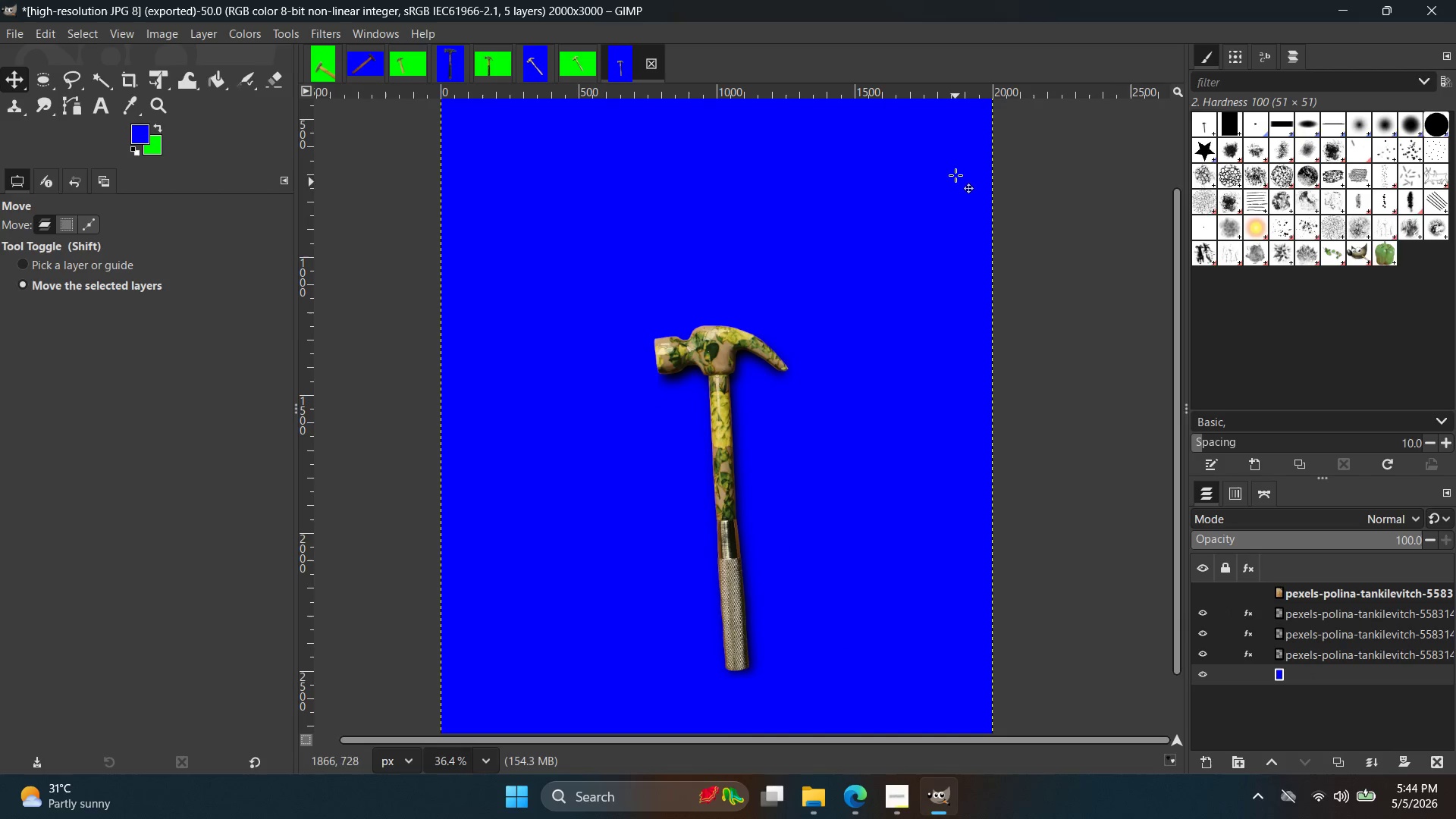 
double_click([1313, 367])
 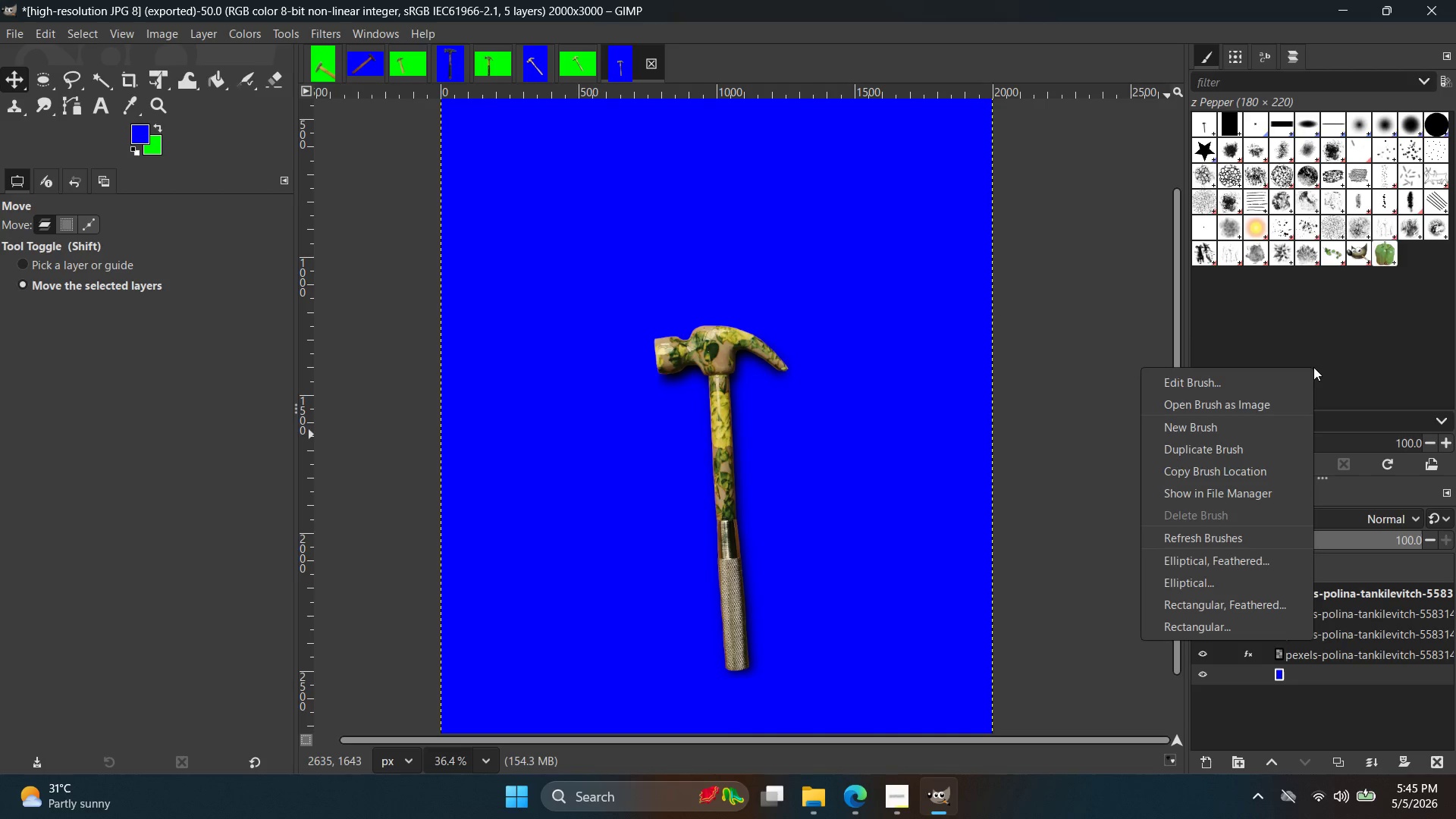 
wait(14.45)
 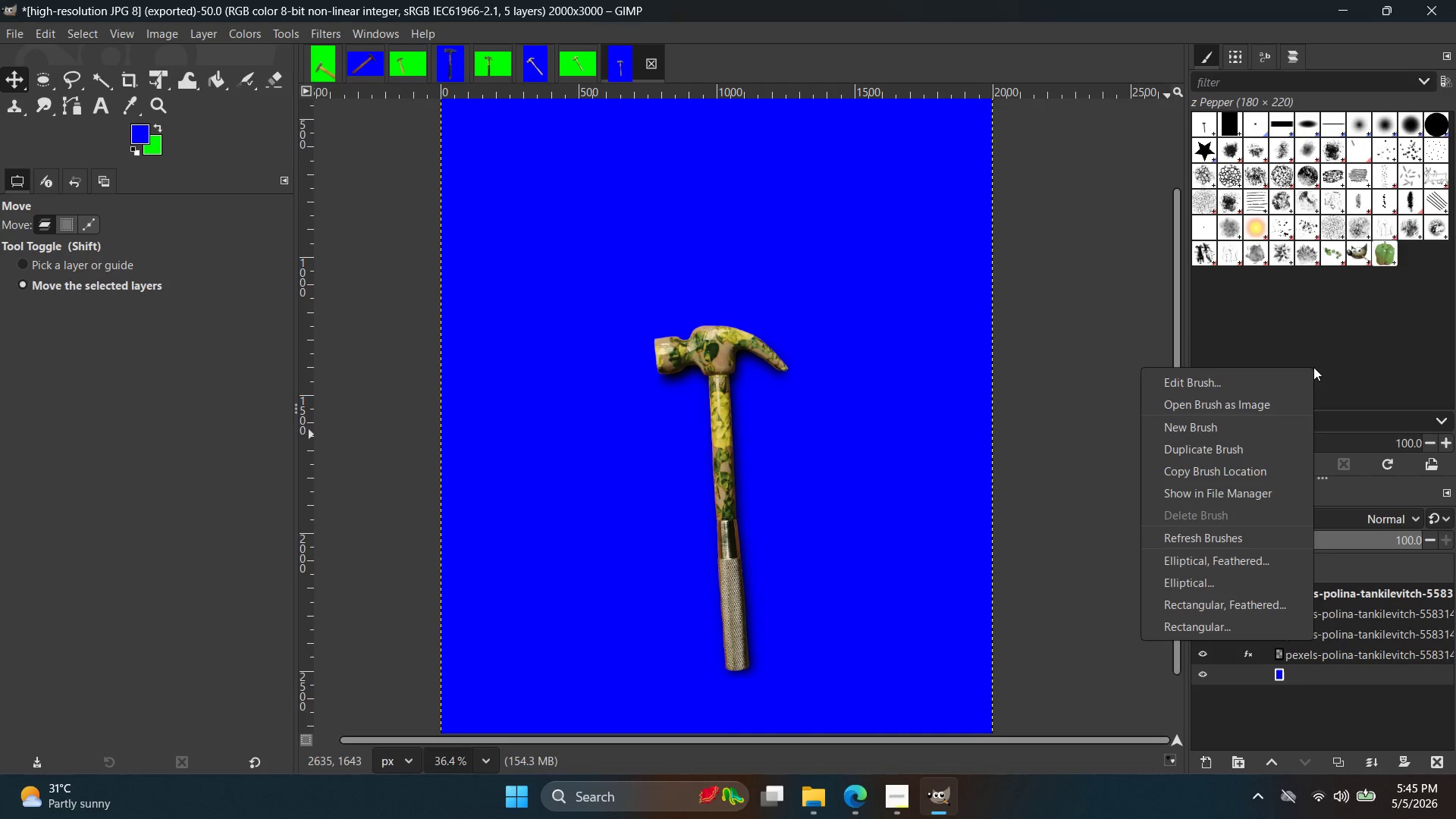 
left_click([820, 793])
 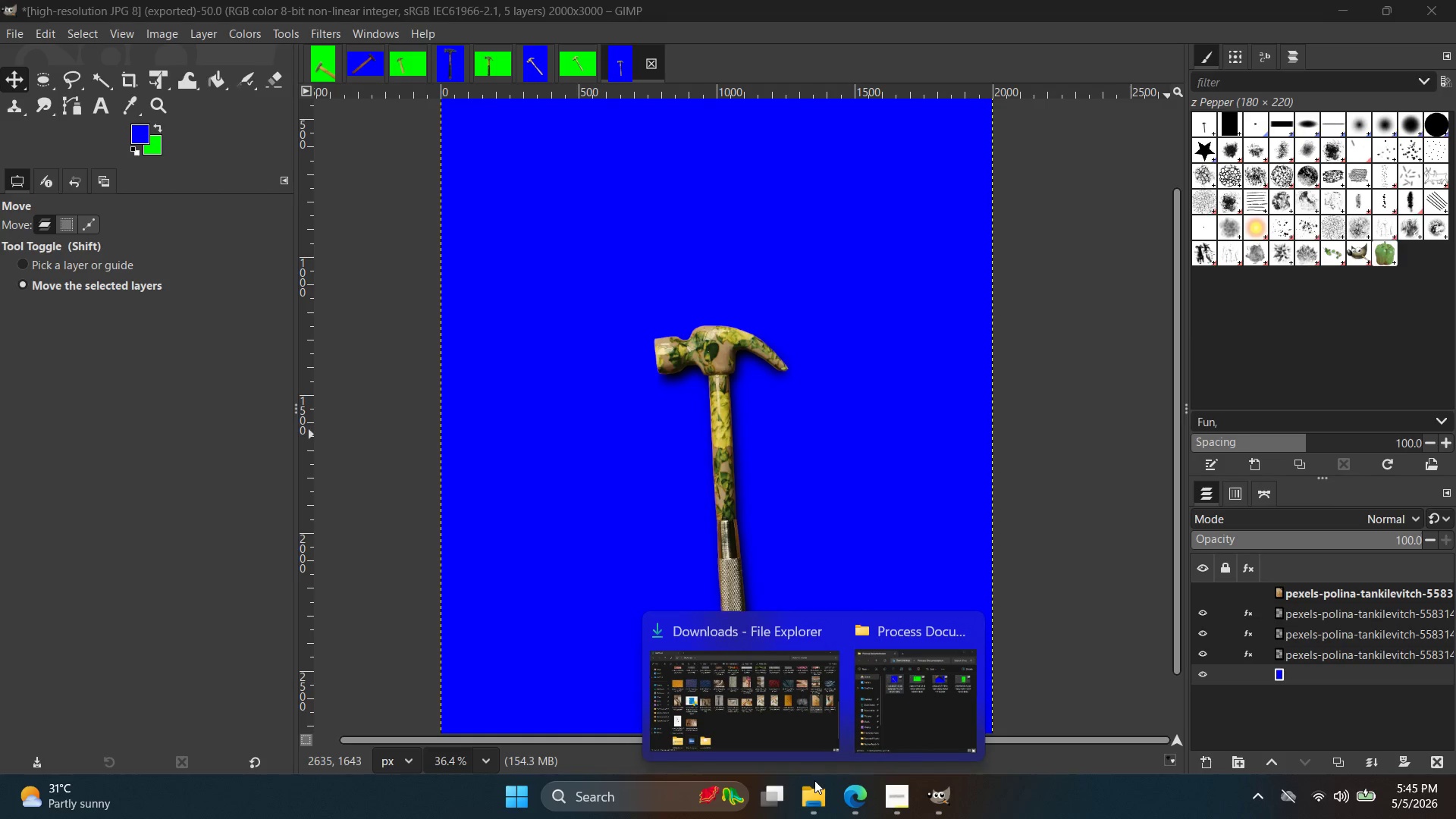 
left_click([801, 705])
 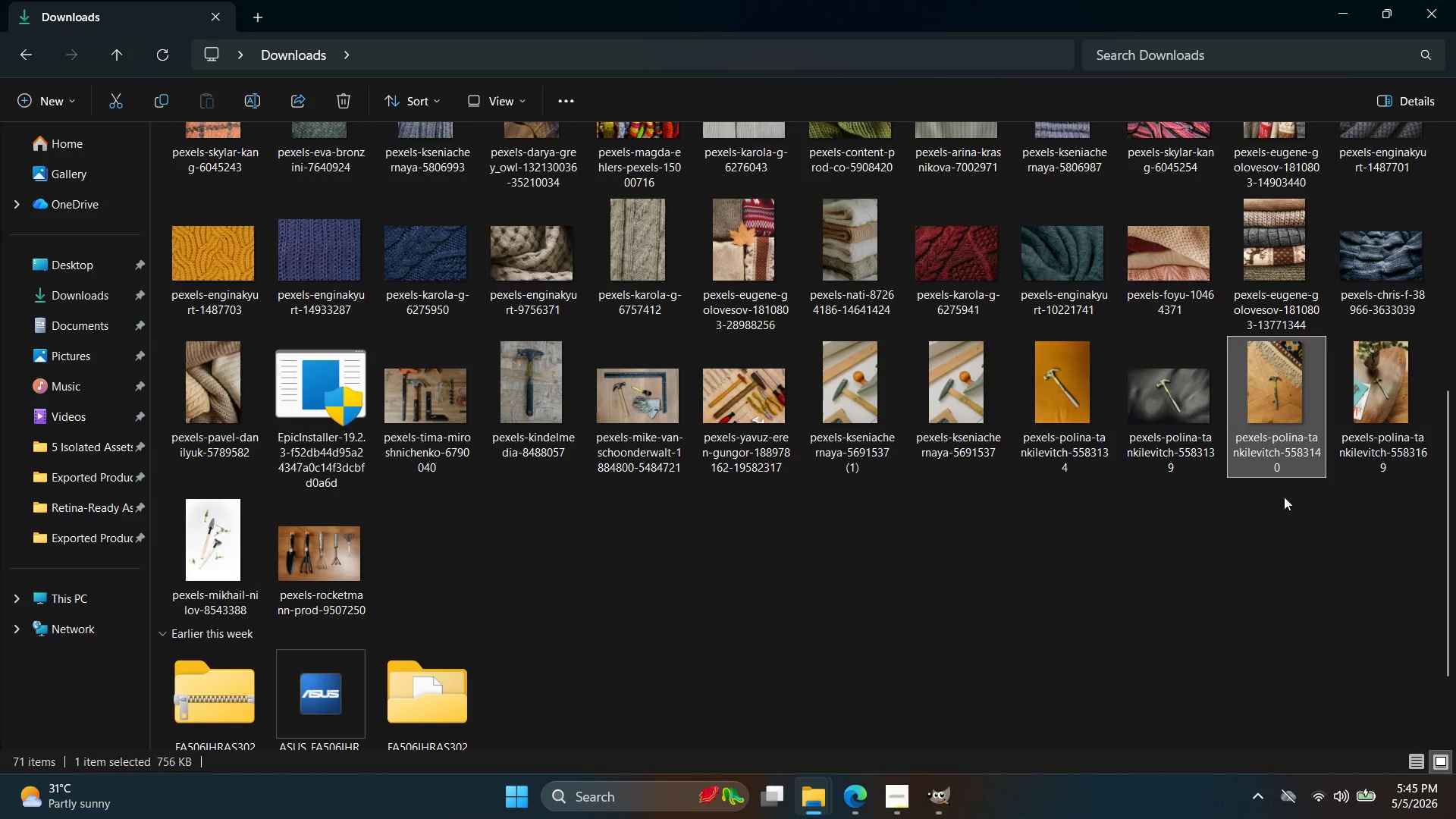 
left_click([1373, 377])
 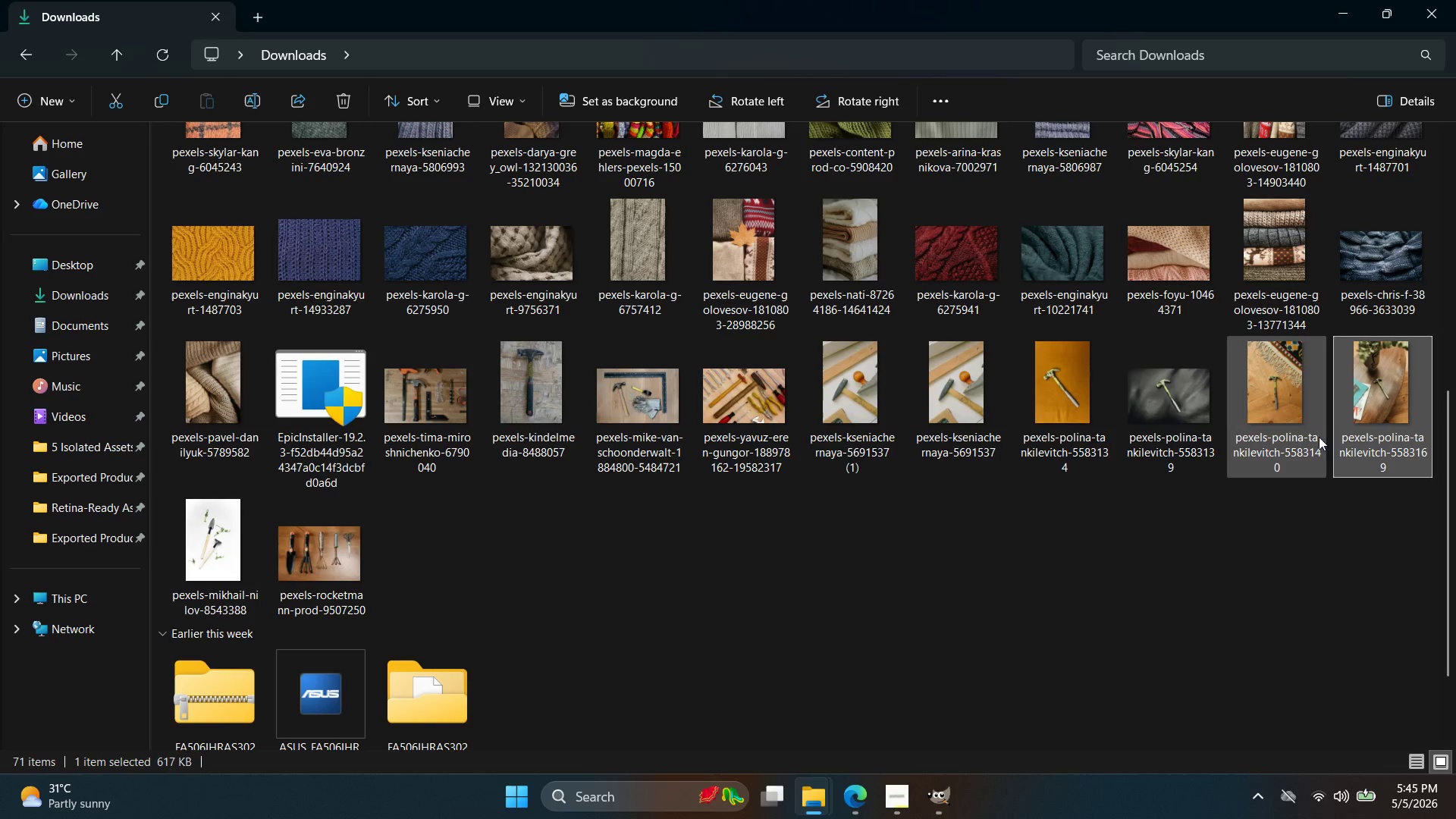 
double_click([1344, 402])
 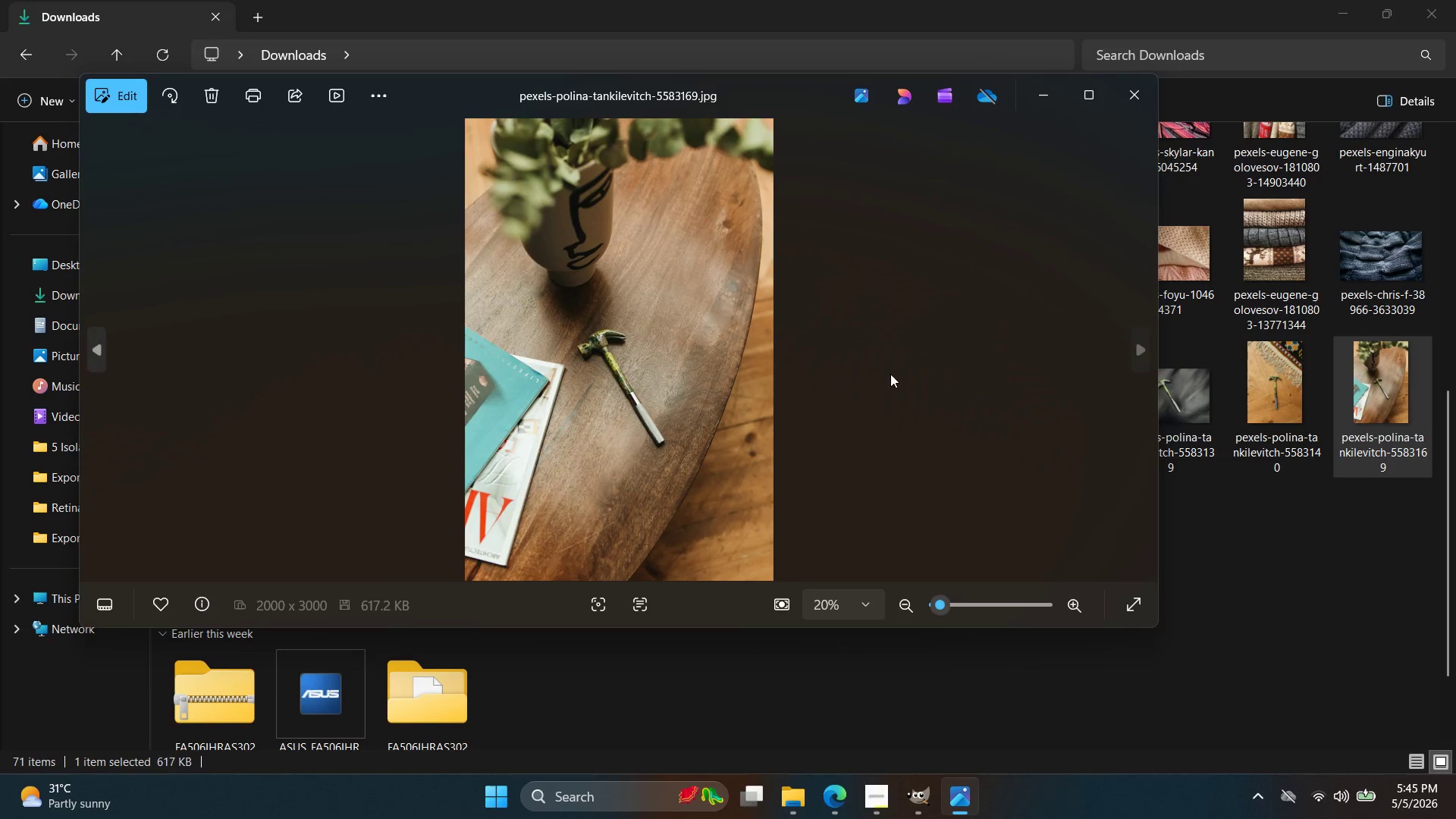 
scroll: coordinate [648, 384], scroll_direction: up, amount: 20.0
 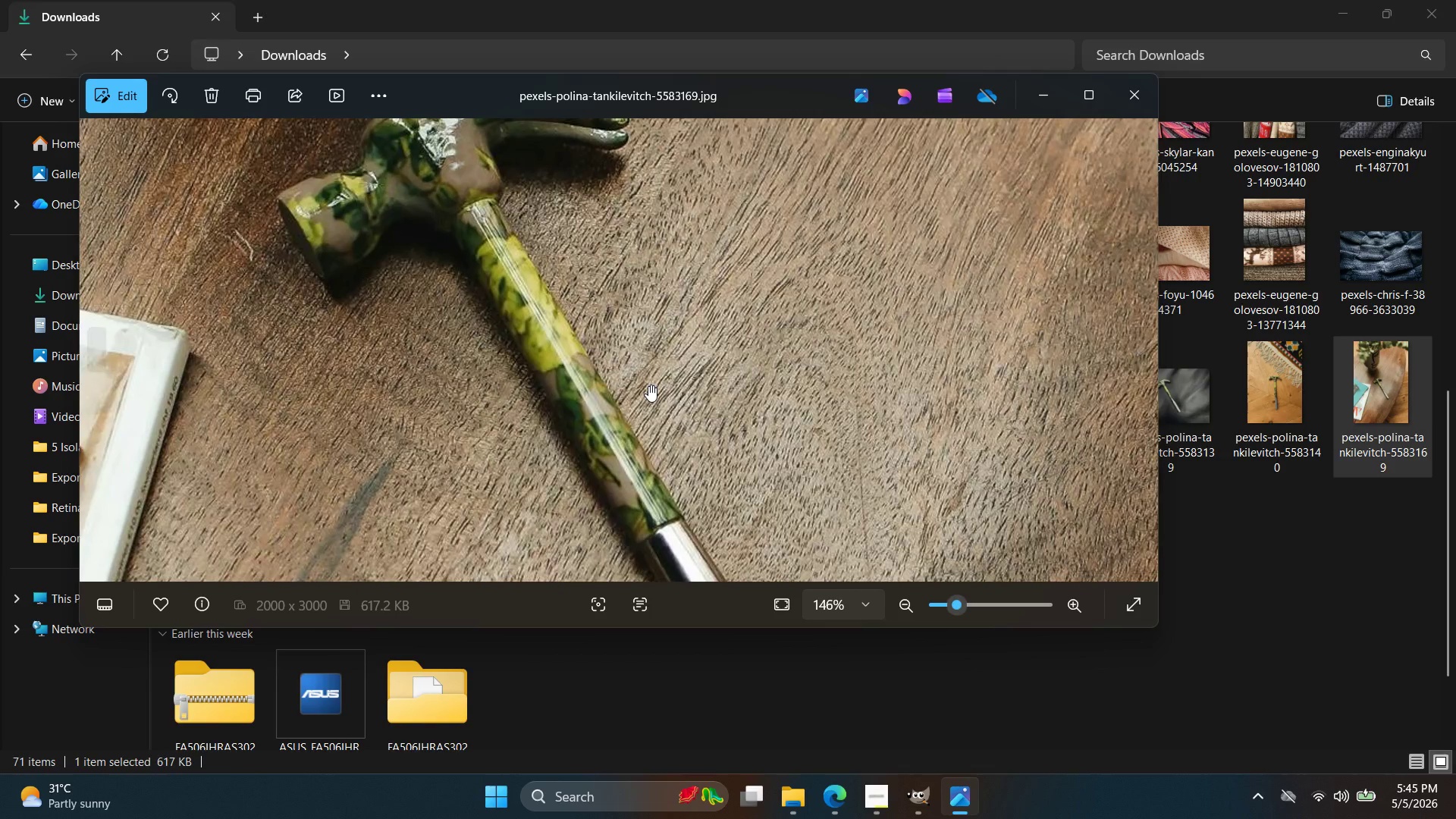 
scroll: coordinate [648, 385], scroll_direction: down, amount: 7.0
 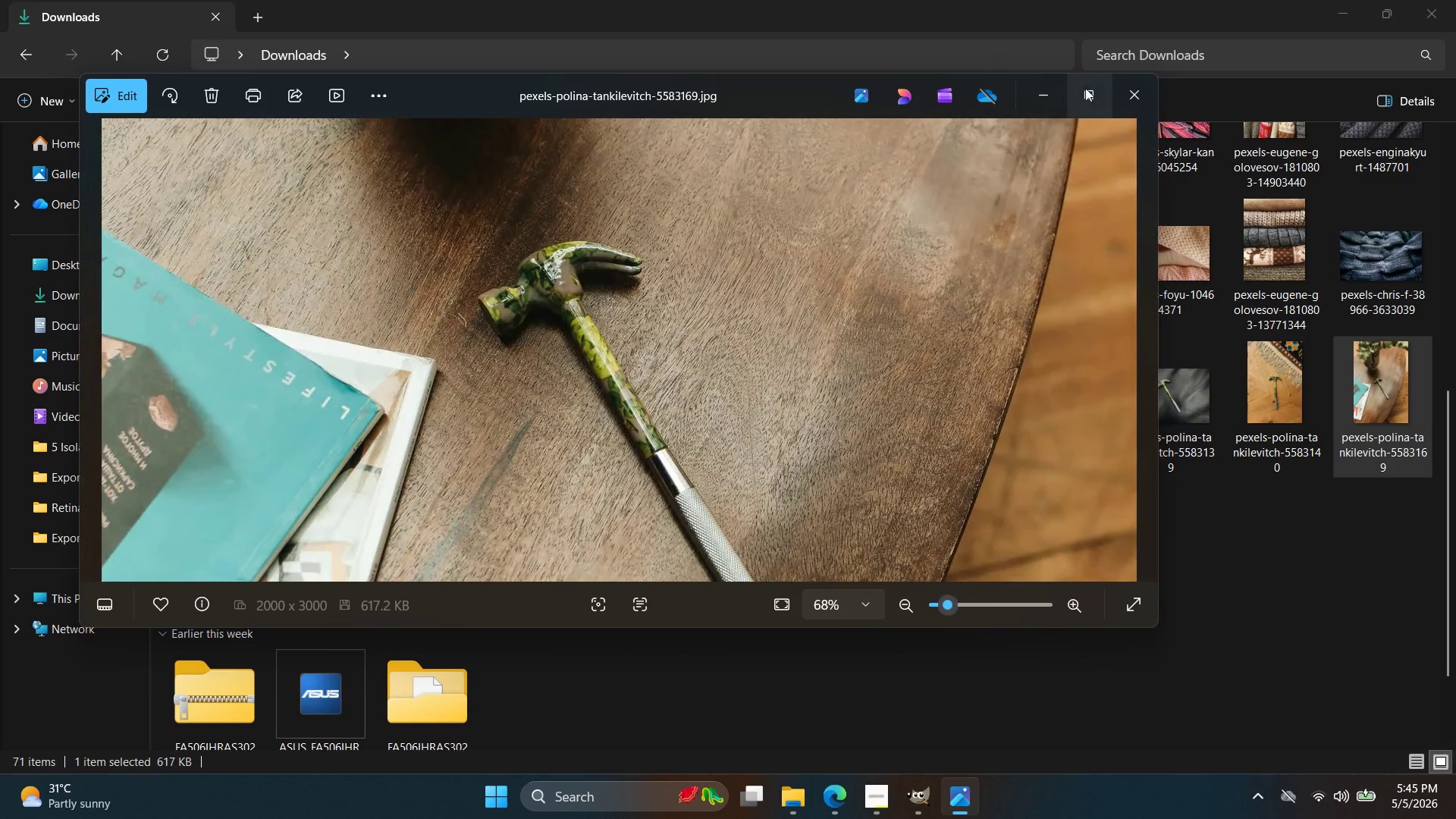 
double_click([1112, 89])
 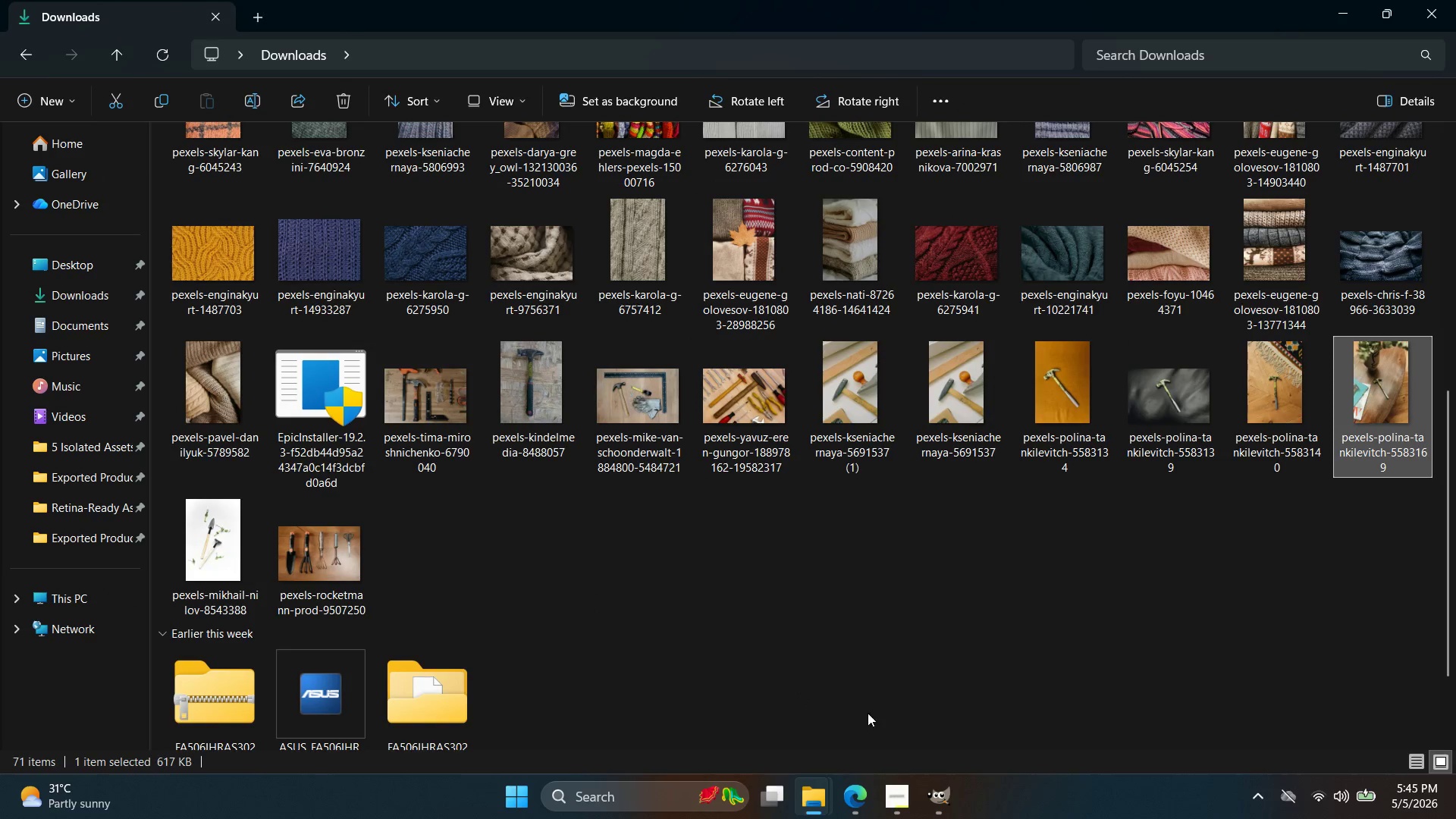 
wait(6.86)
 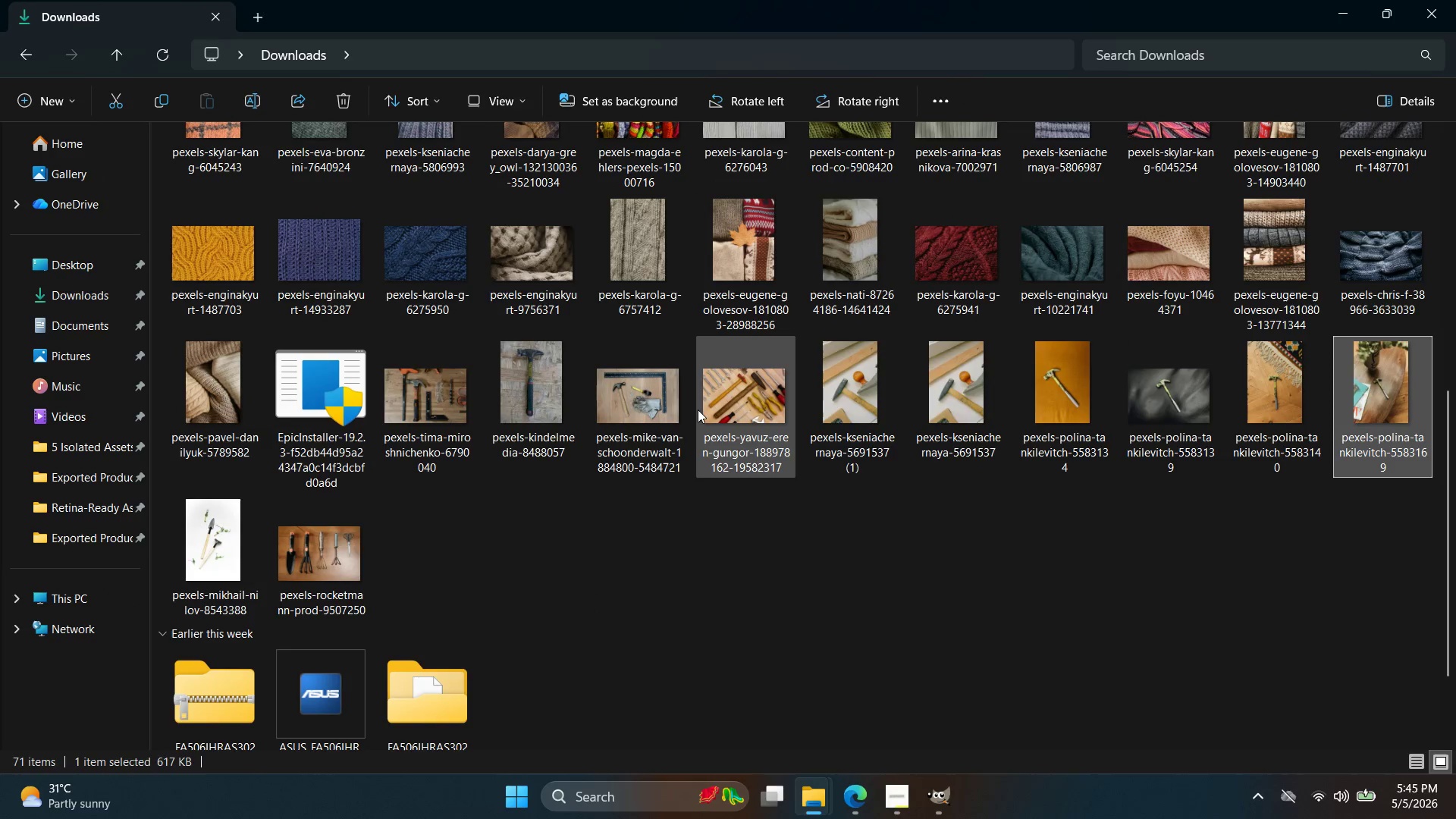 
left_click([855, 808])
 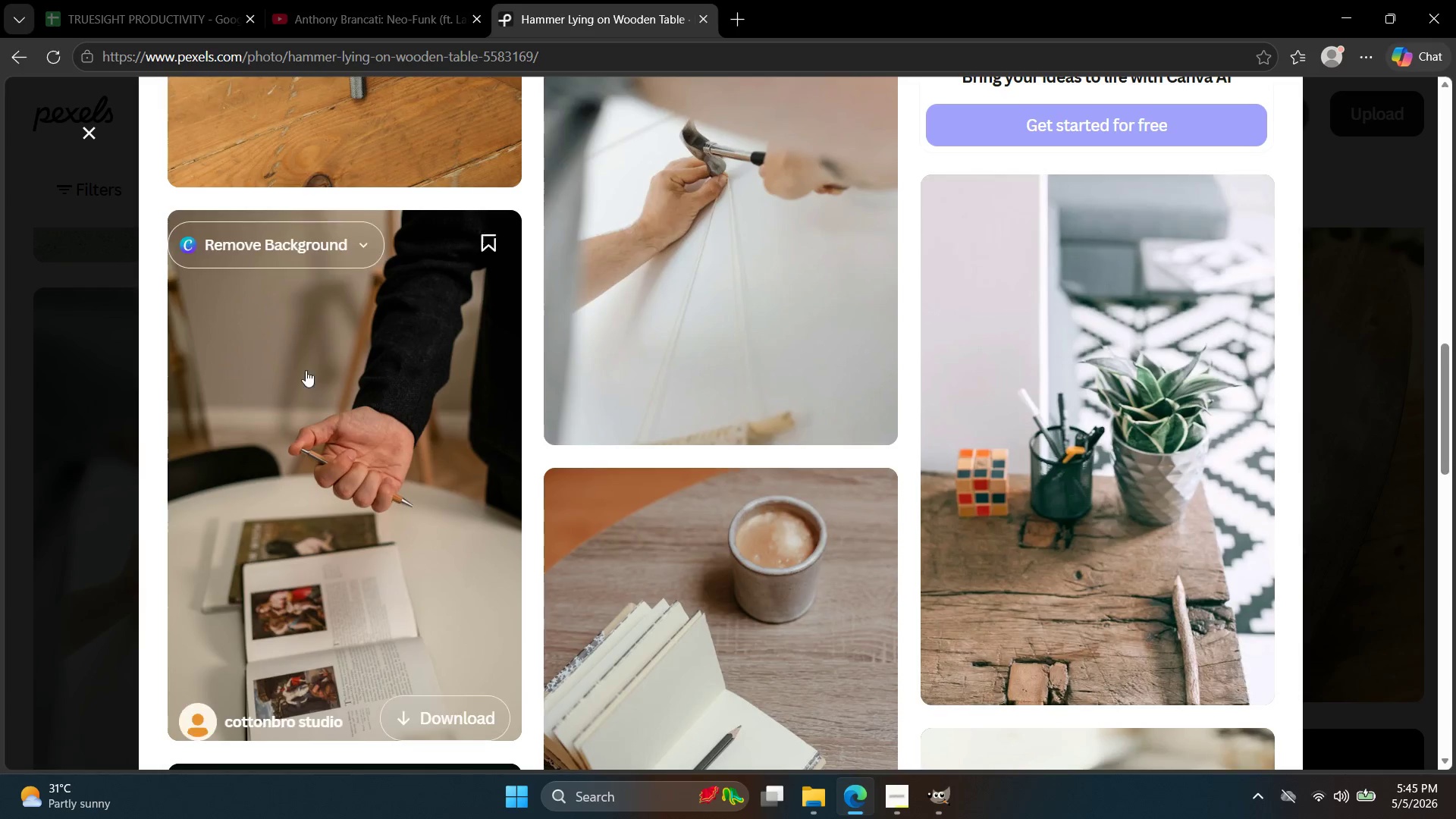 
left_click([104, 273])
 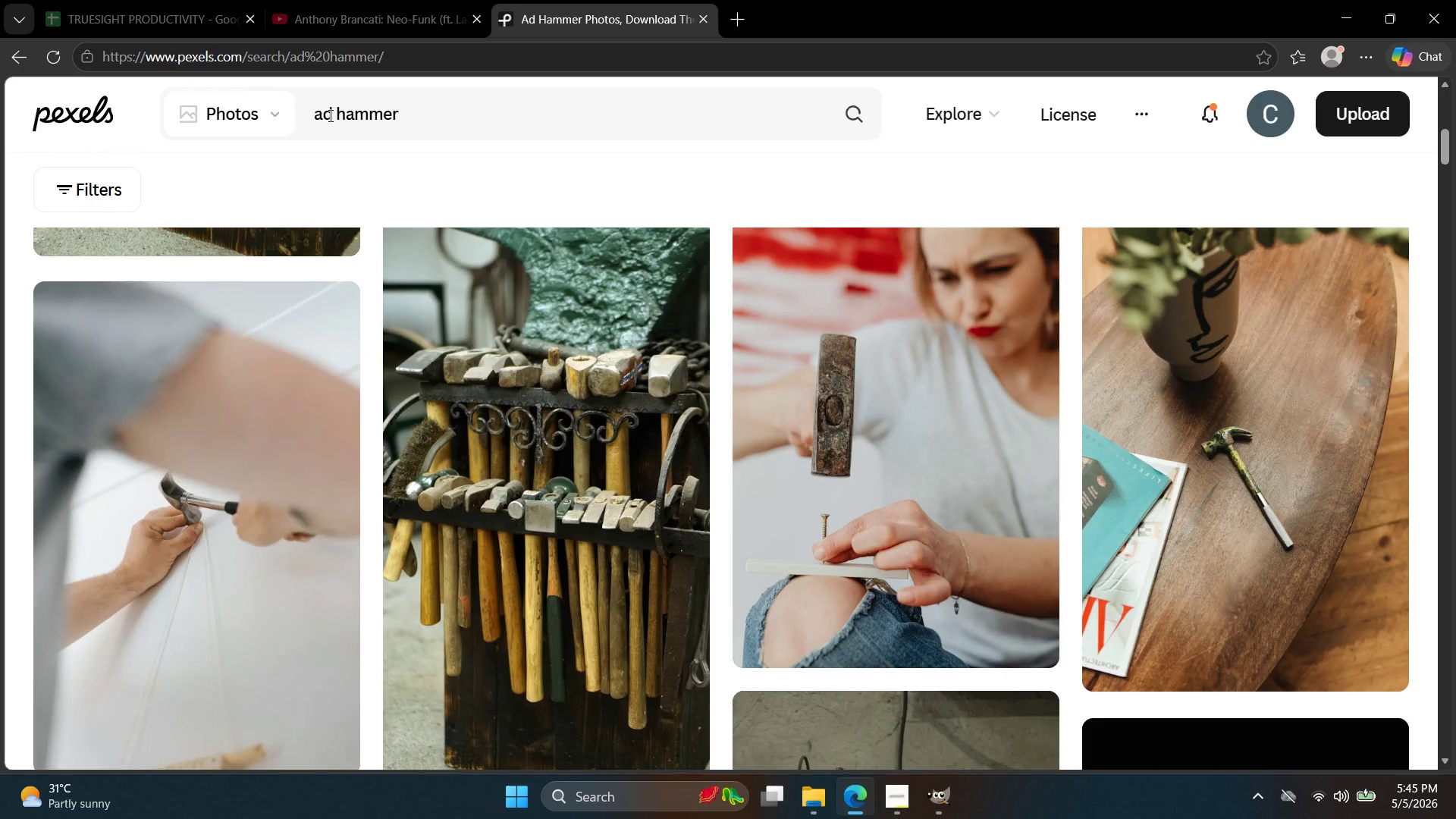 
left_click_drag(start_coordinate=[334, 108], to_coordinate=[265, 106])
 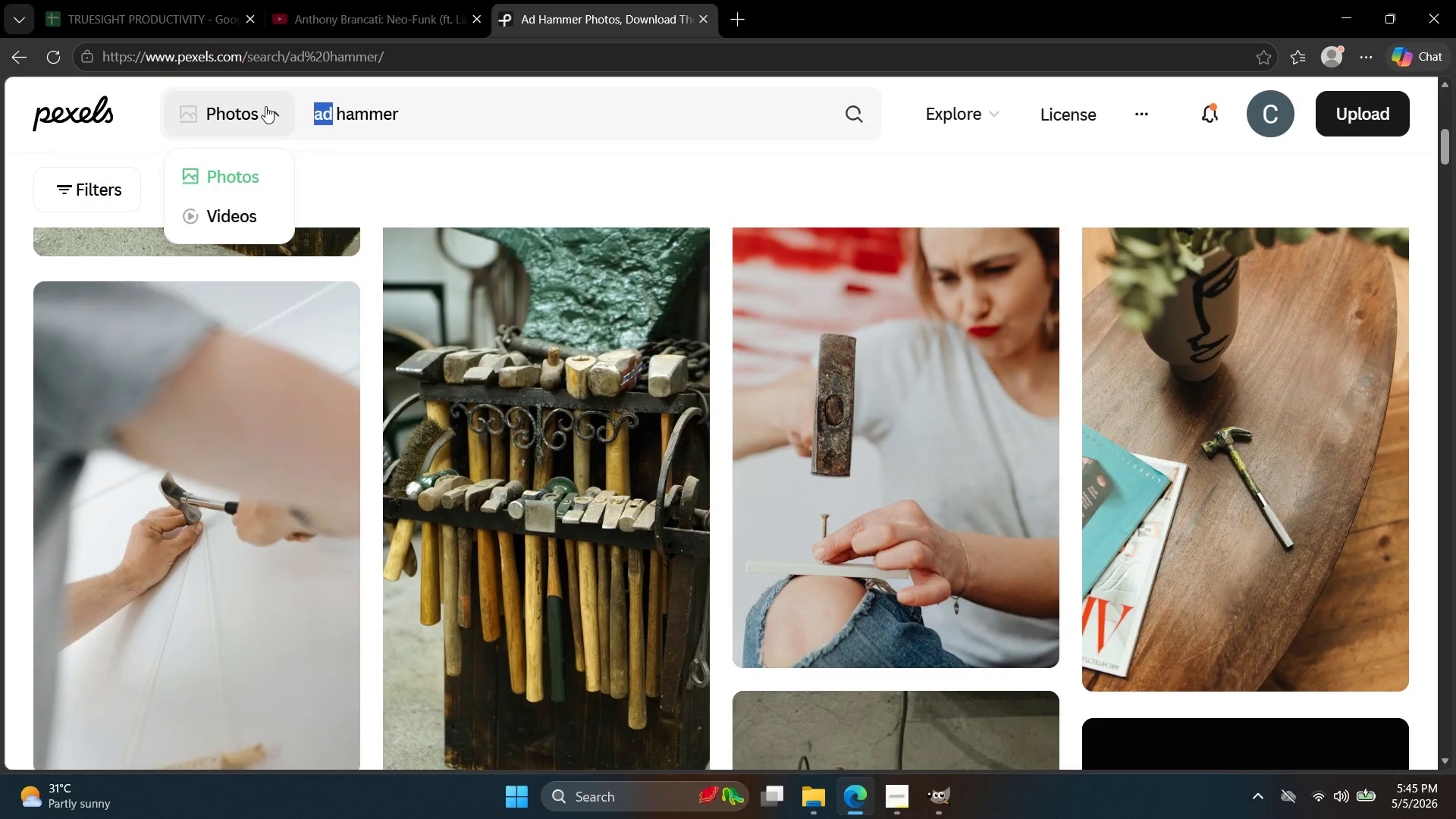 
key(Backspace)
 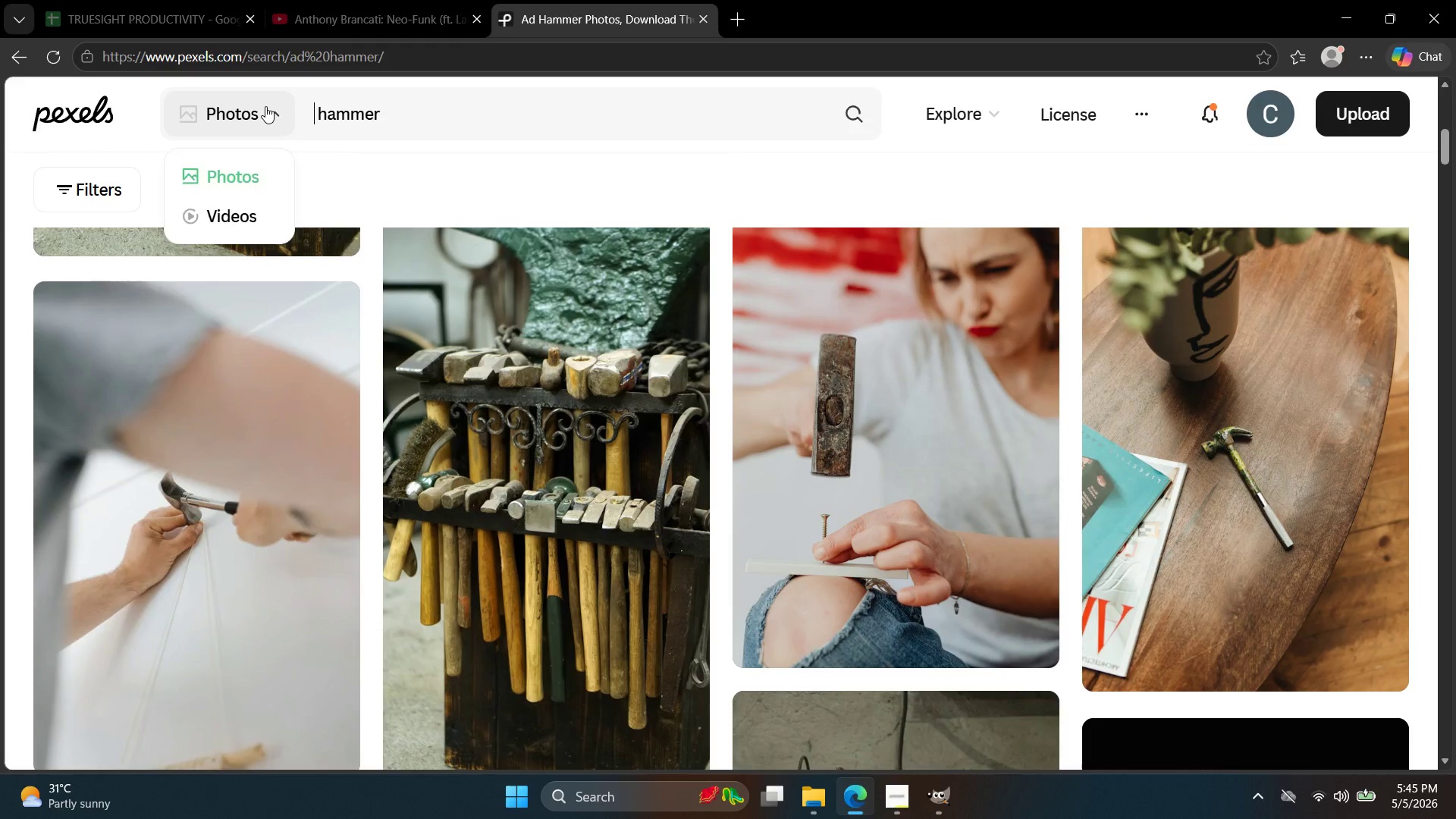 
key(Enter)
 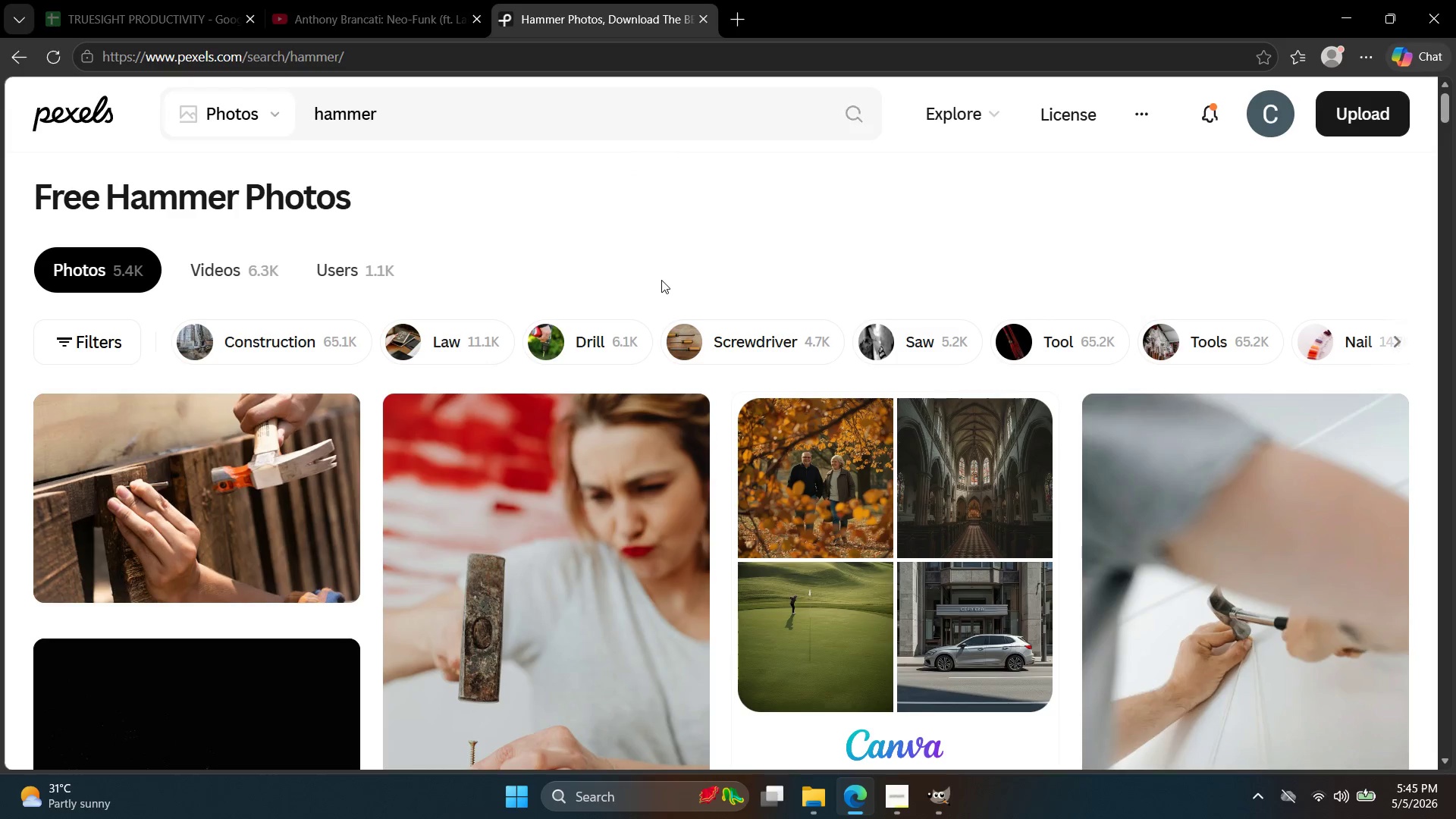 
scroll: coordinate [786, 439], scroll_direction: down, amount: 45.0
 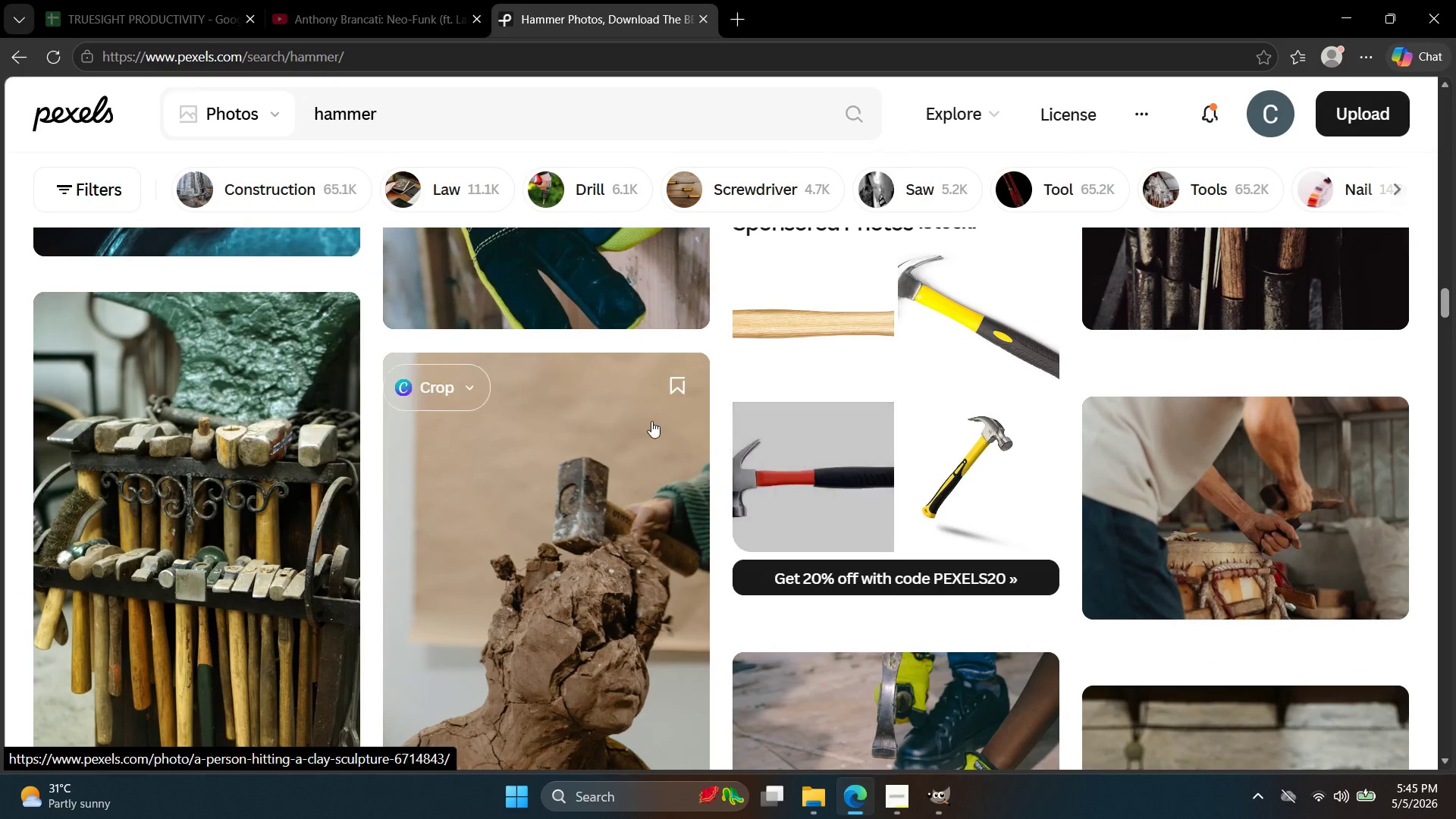 
scroll: coordinate [1079, 392], scroll_direction: down, amount: 46.0
 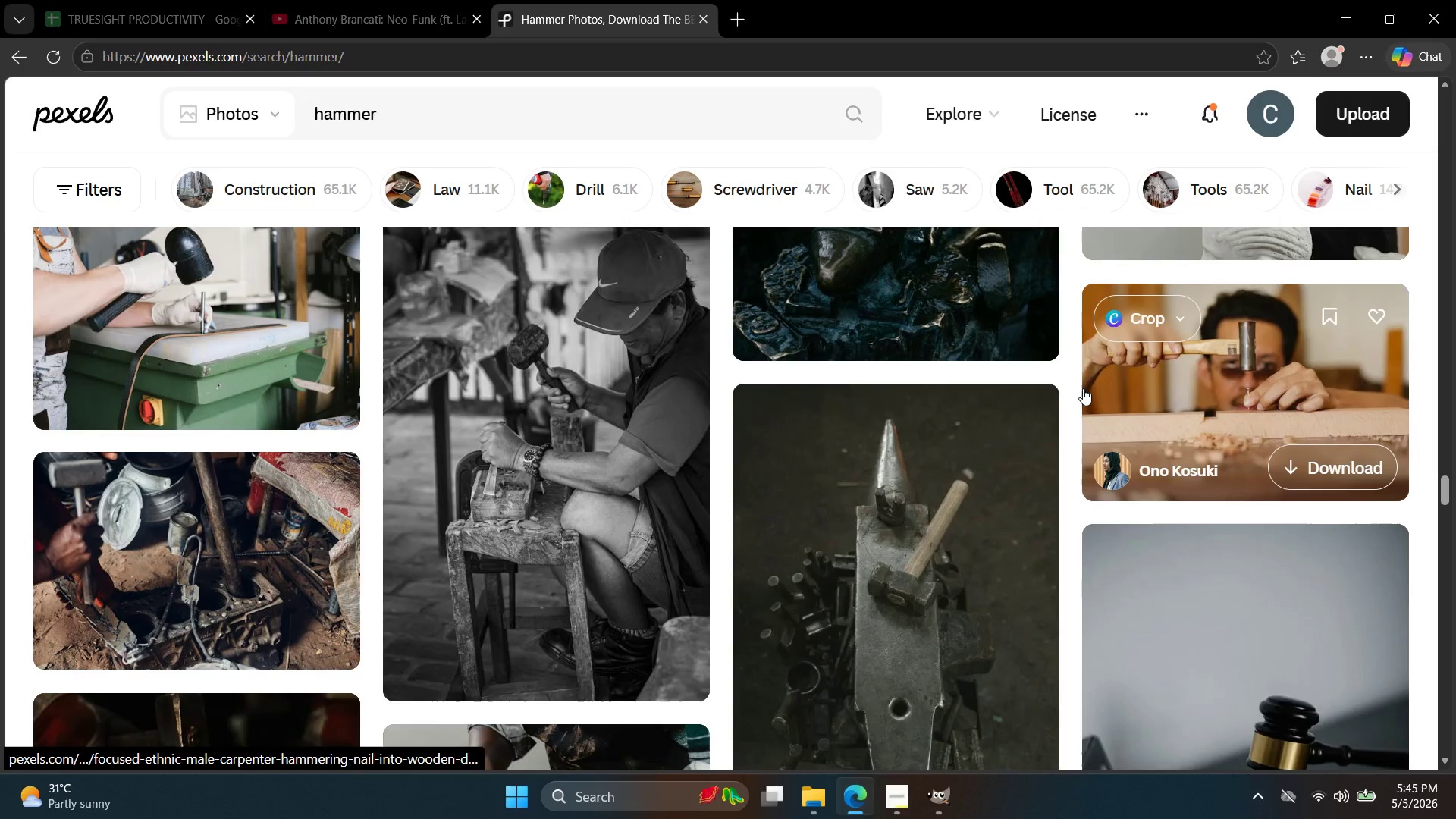 
scroll: coordinate [1014, 504], scroll_direction: down, amount: 12.0
 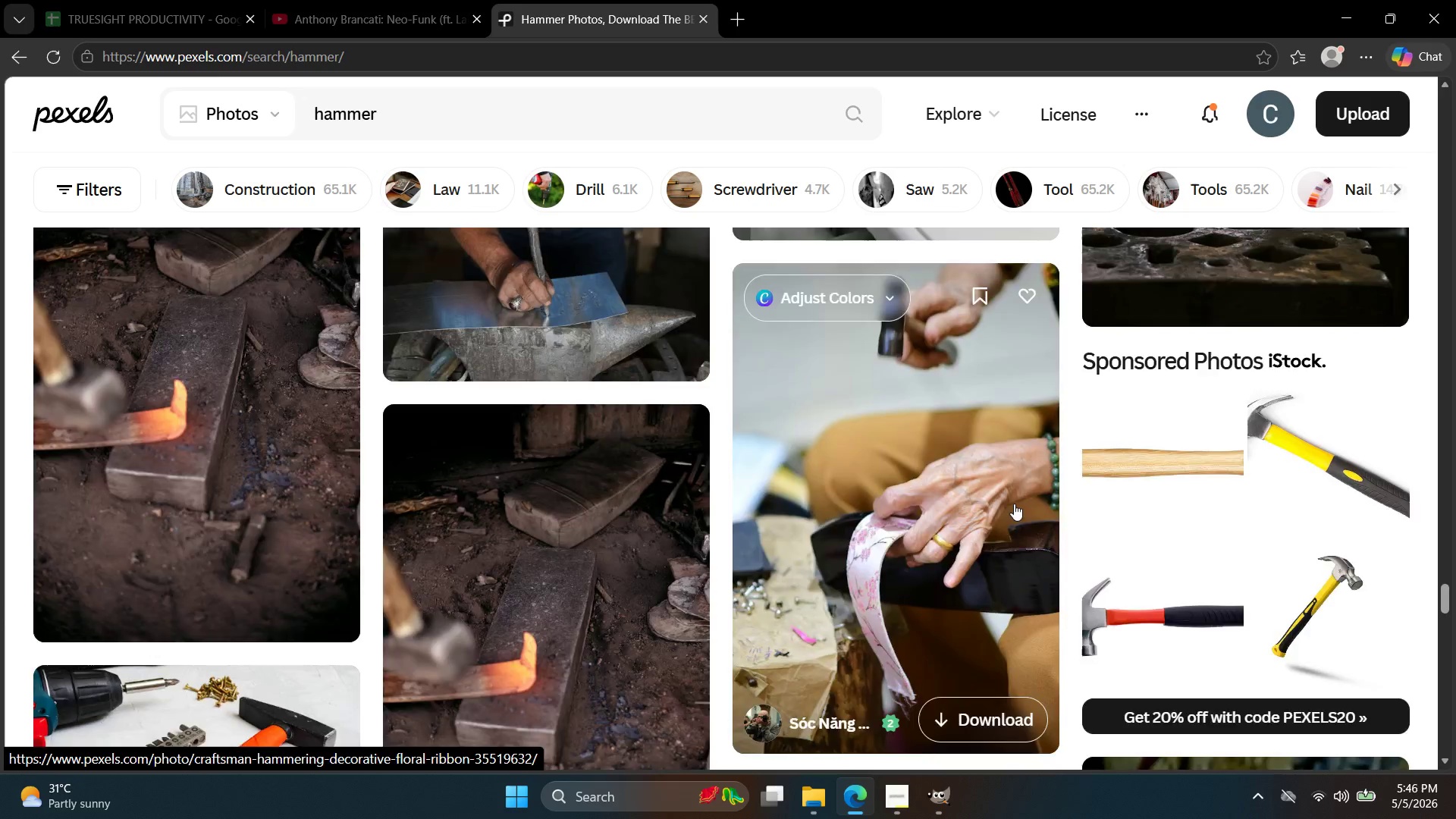 
scroll: coordinate [1014, 504], scroll_direction: up, amount: 2.0
 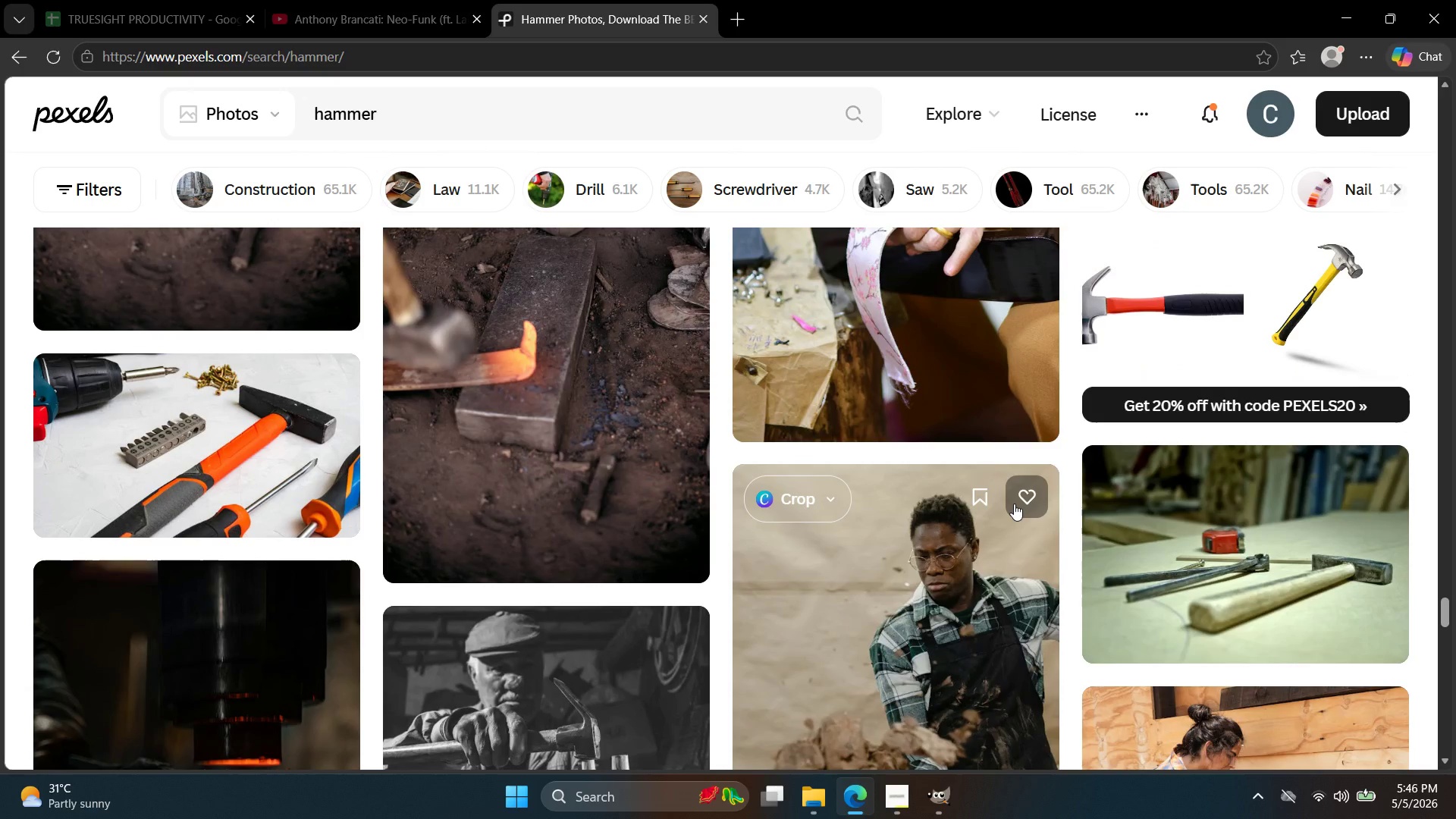 
scroll: coordinate [1014, 504], scroll_direction: down, amount: 10.0
 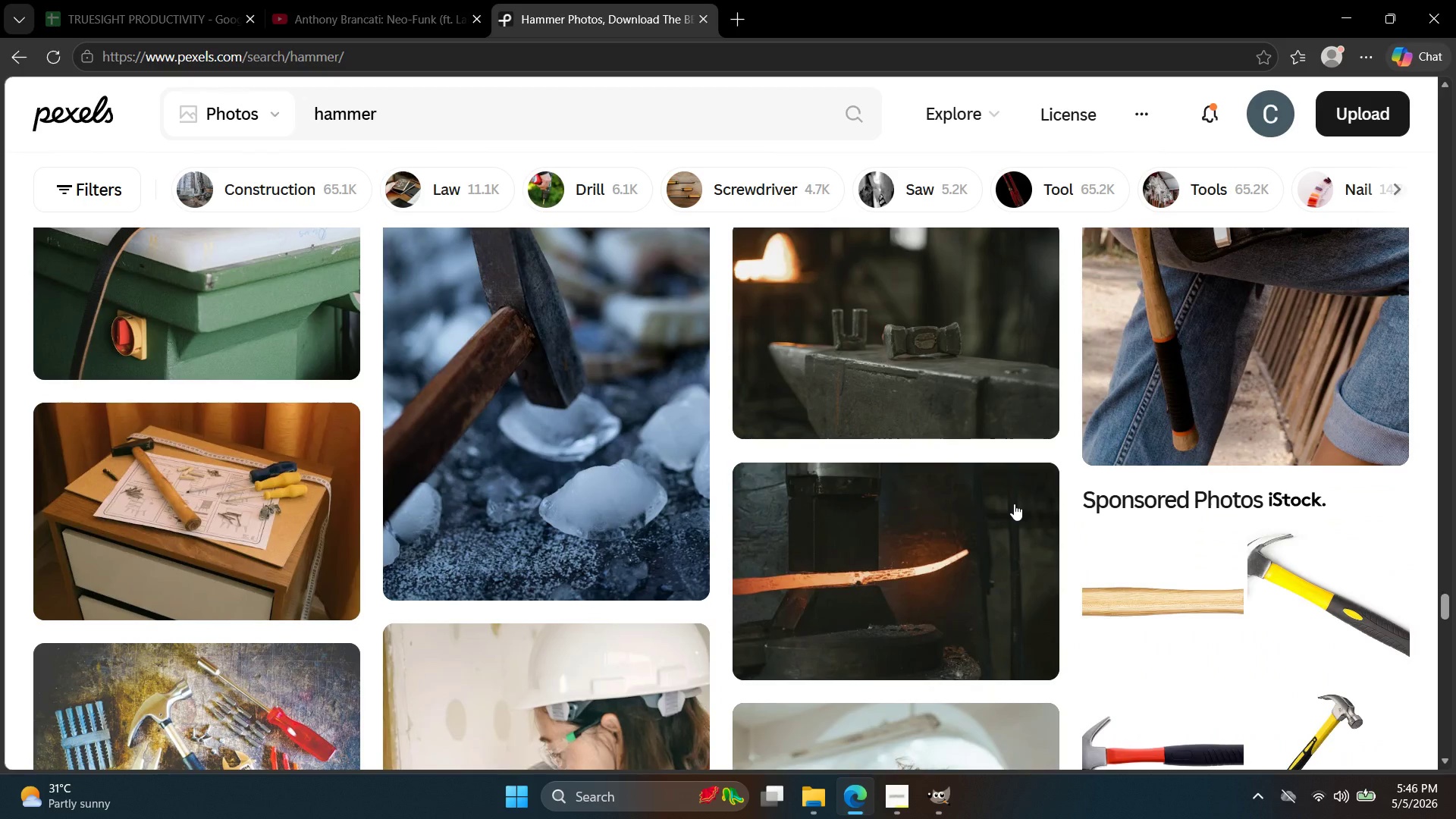 
scroll: coordinate [1014, 504], scroll_direction: none, amount: 0.0
 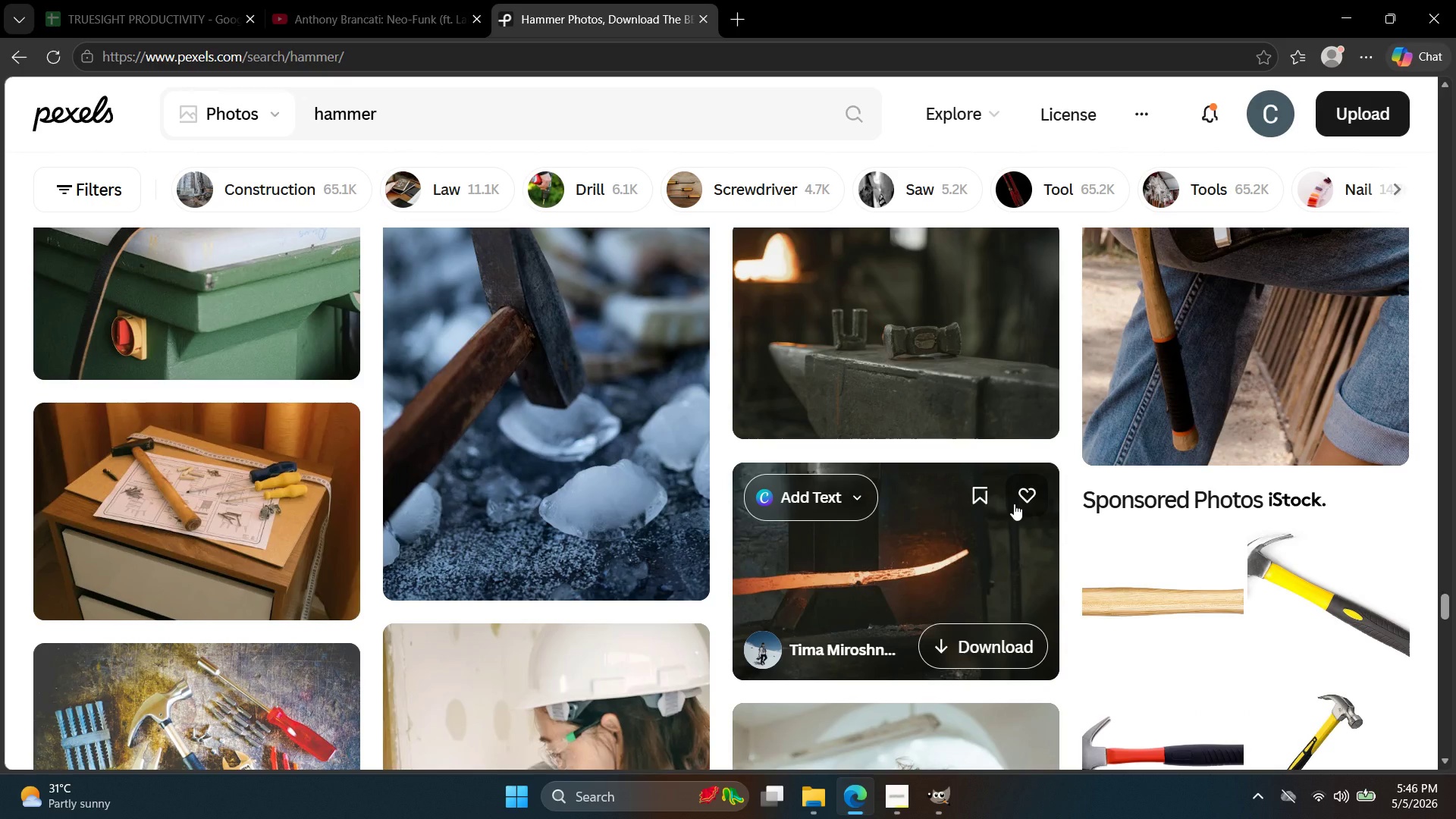 
scroll: coordinate [1014, 504], scroll_direction: down, amount: 6.0
 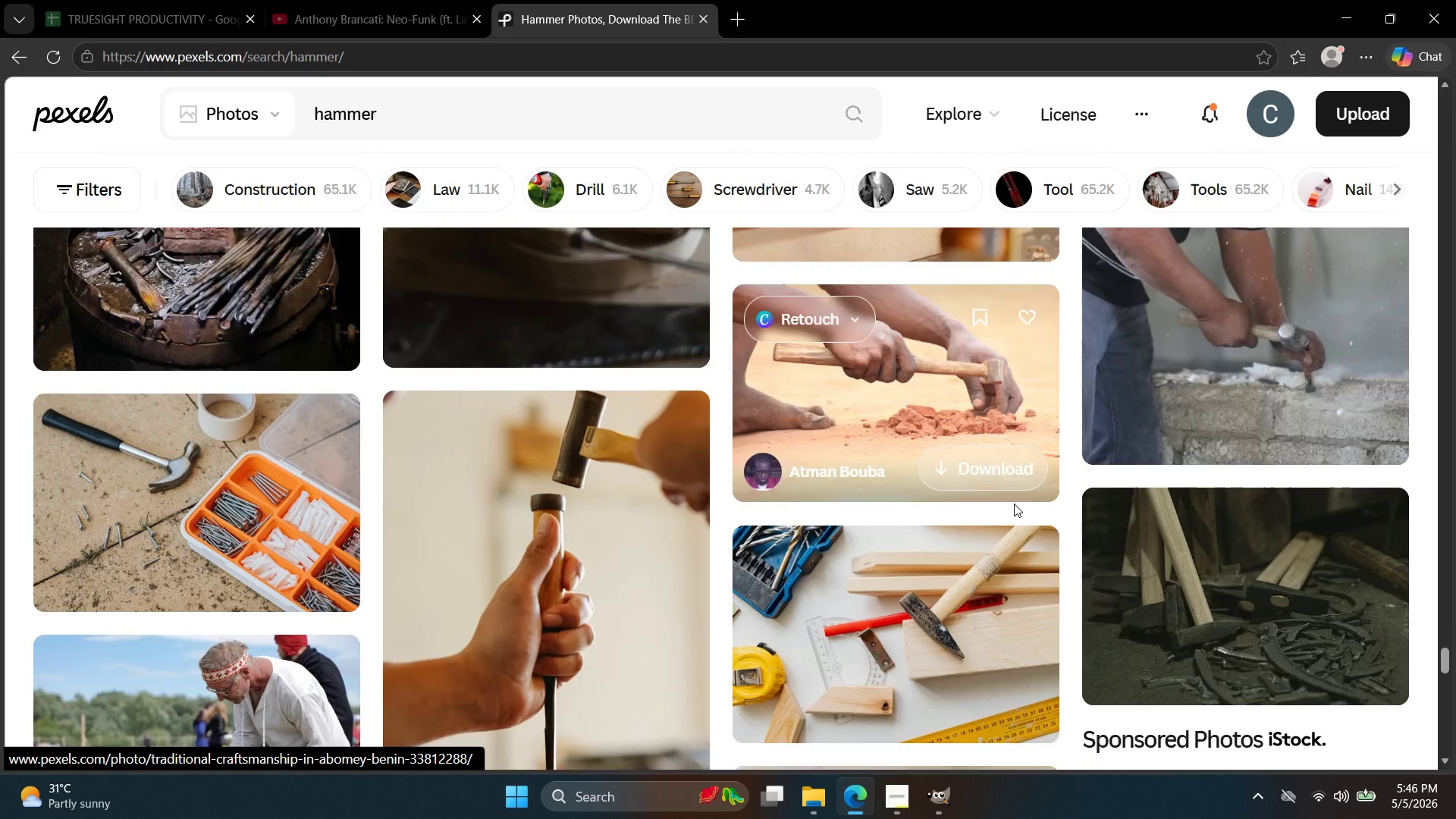 
scroll: coordinate [1015, 504], scroll_direction: up, amount: 4.0
 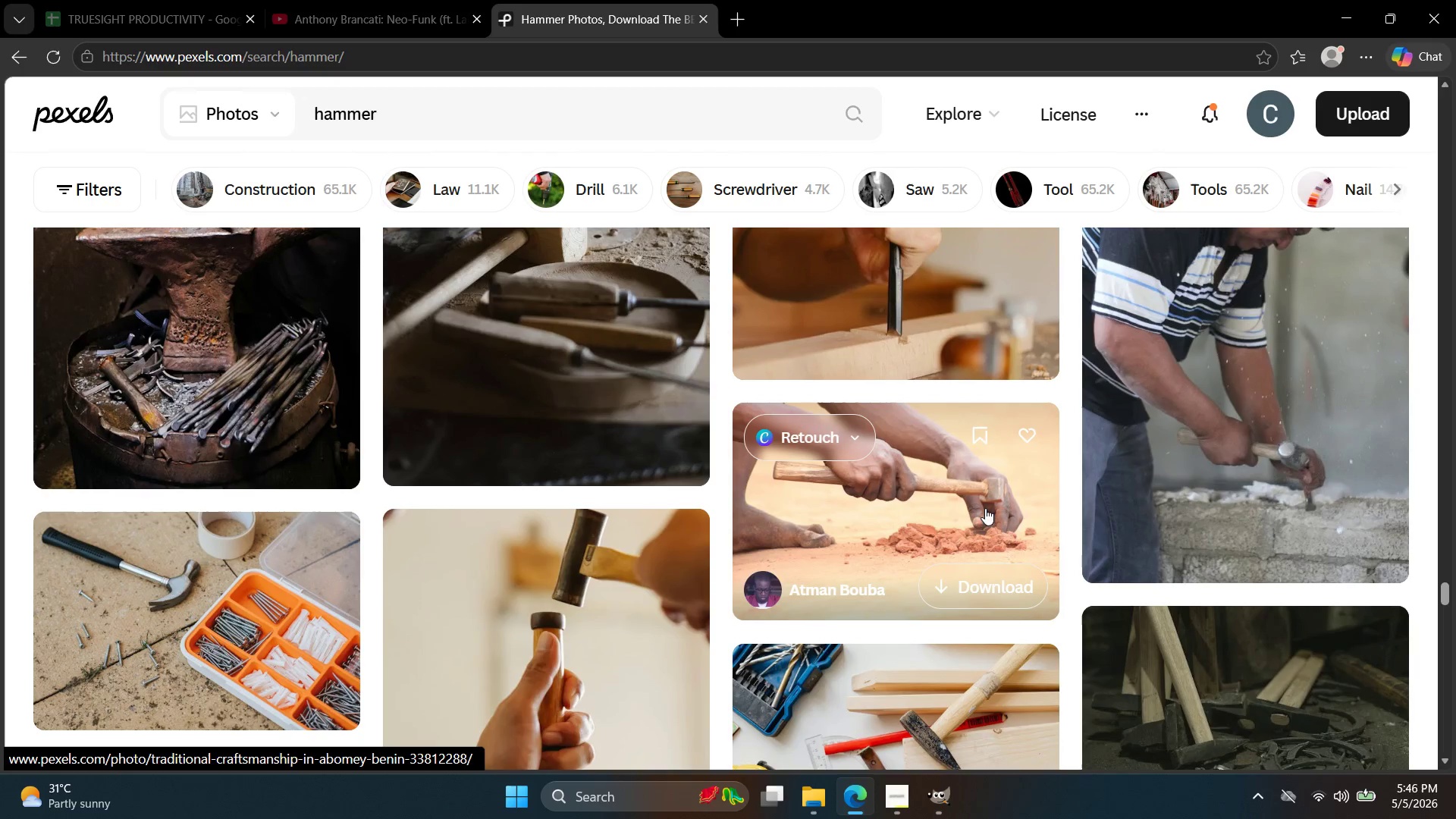 
mouse_move([456, 532])
 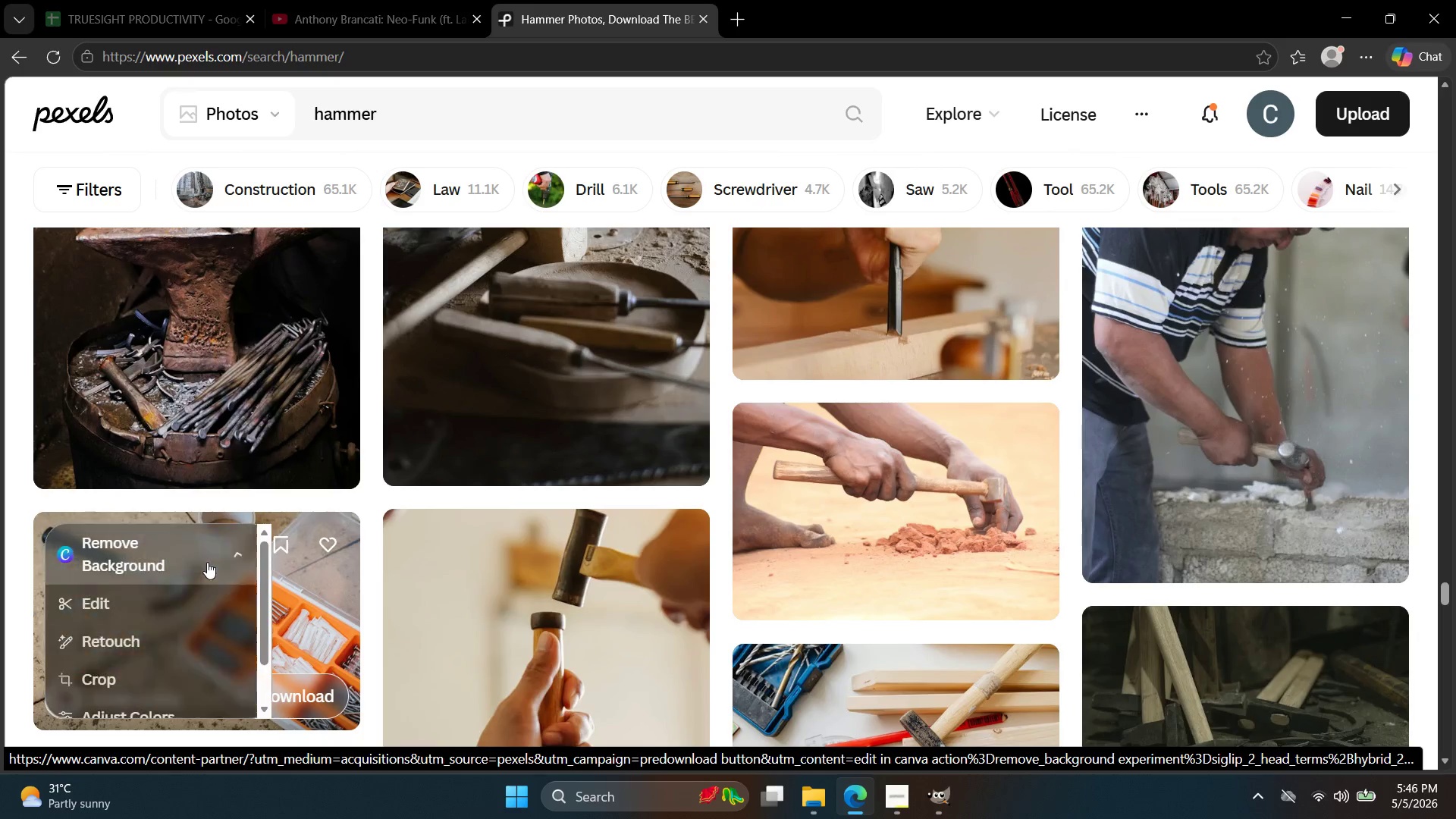 
mouse_move([519, 587])
 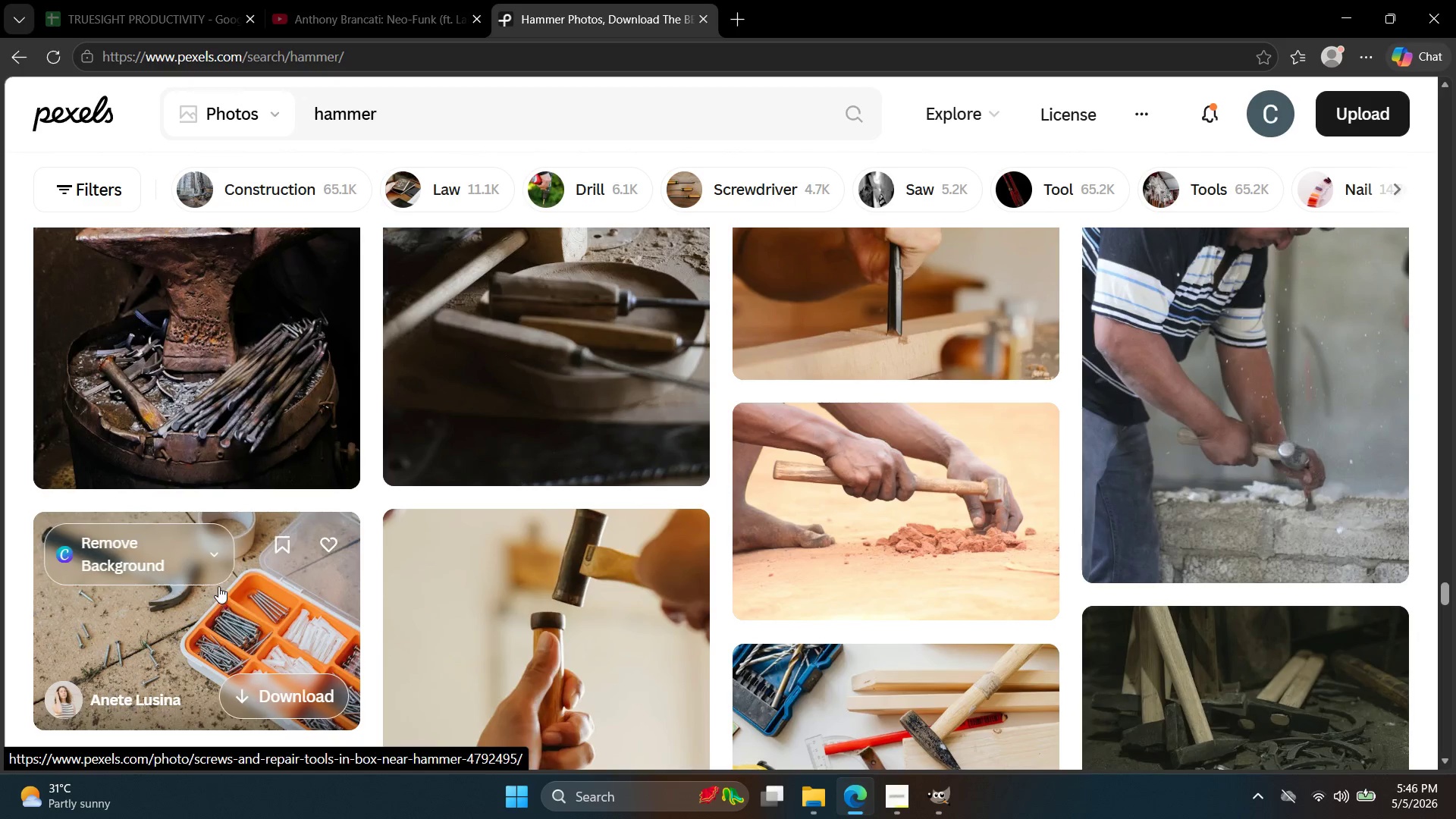 
scroll: coordinate [529, 544], scroll_direction: down, amount: 23.0
 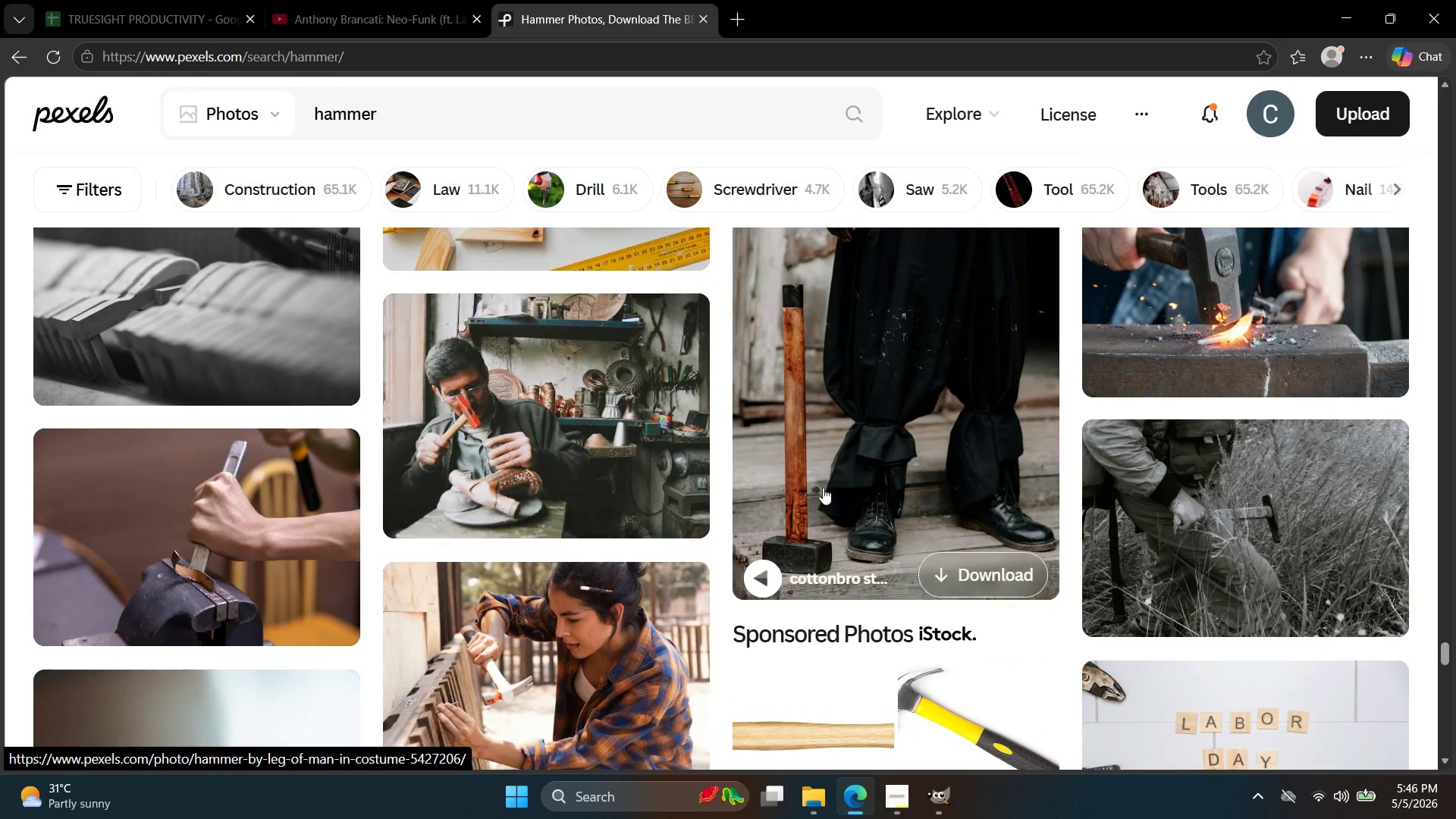 
double_click([1274, 344])
 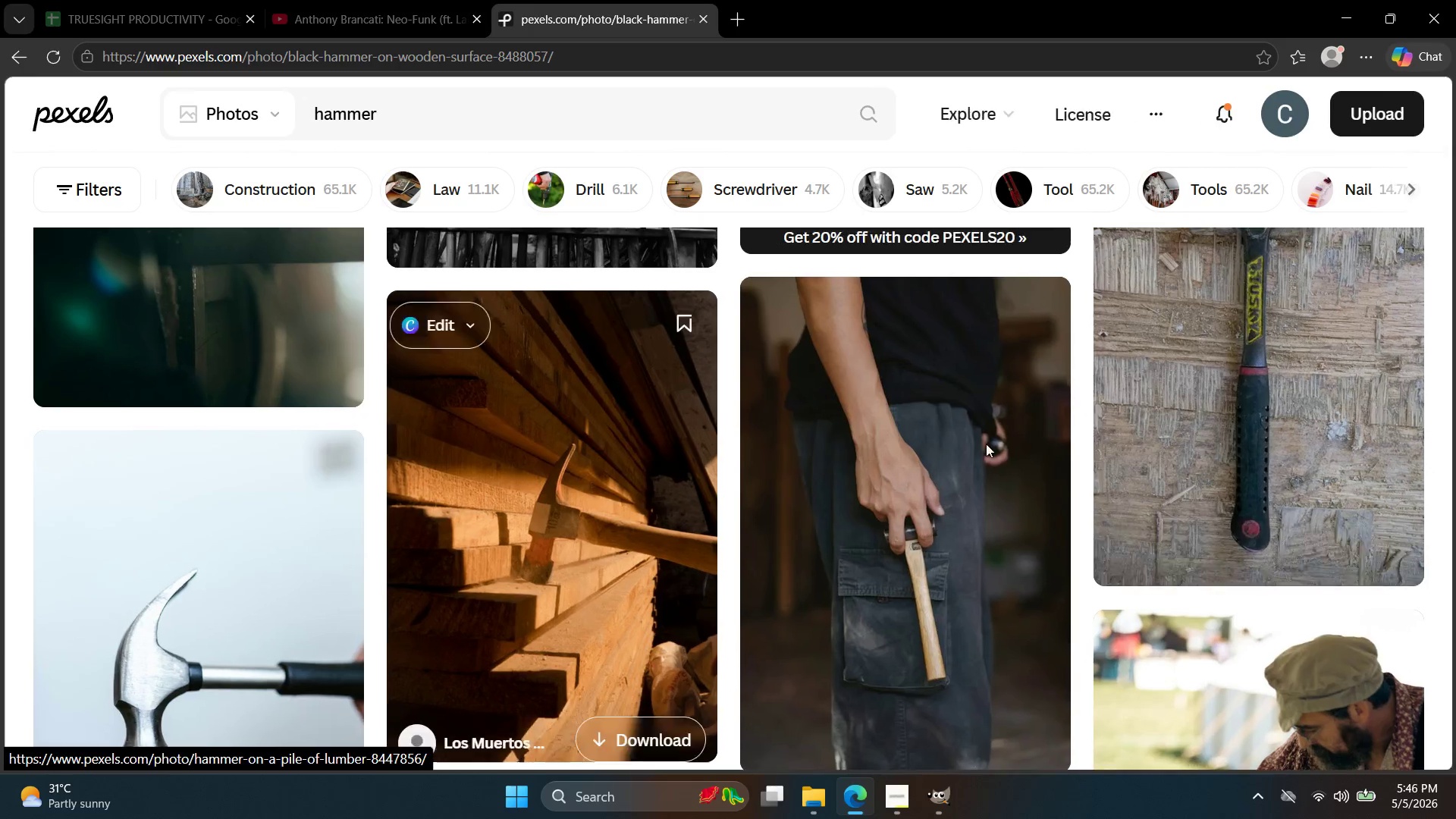 
scroll: coordinate [824, 411], scroll_direction: down, amount: 15.0
 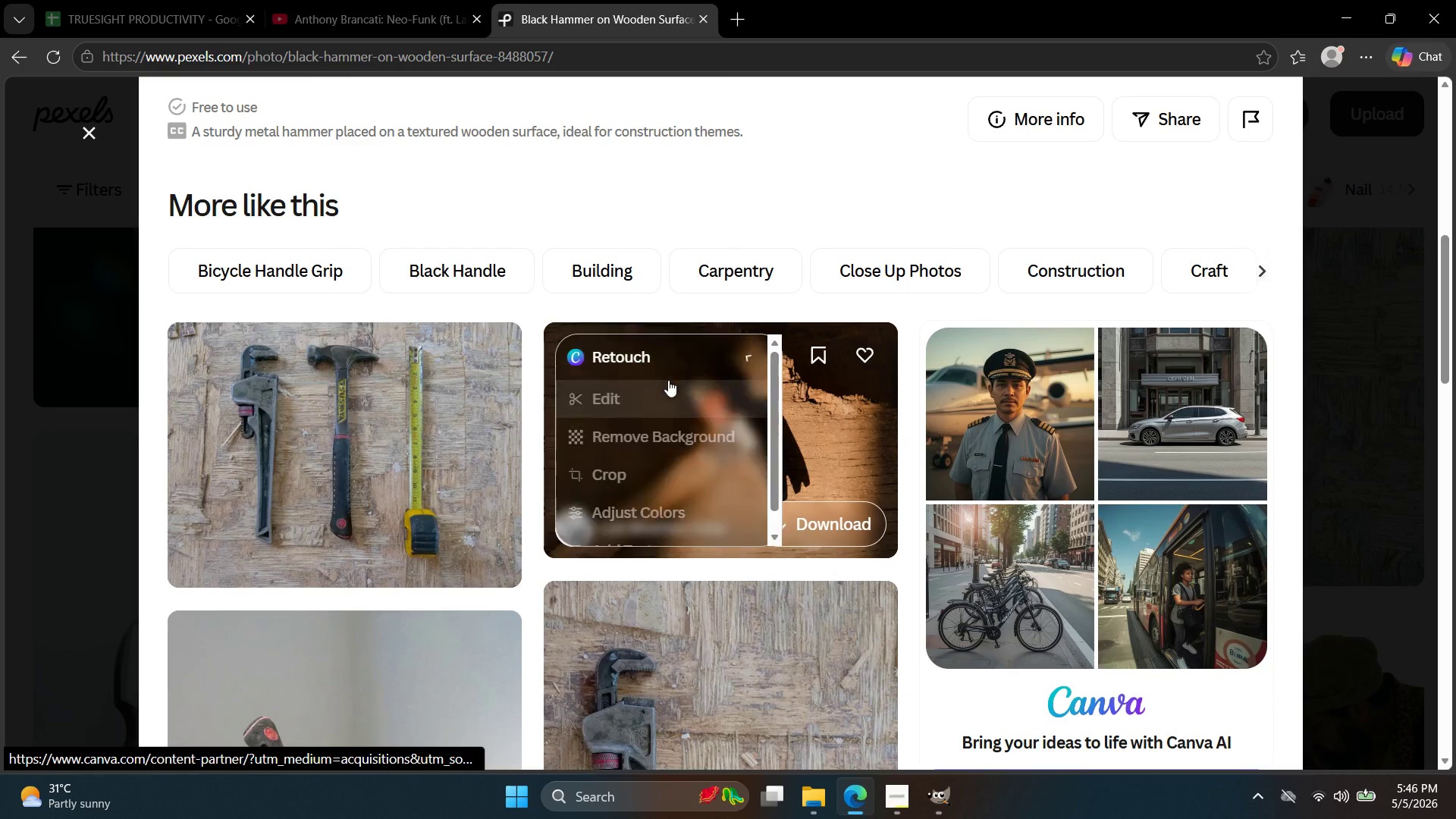 
double_click([392, 438])
 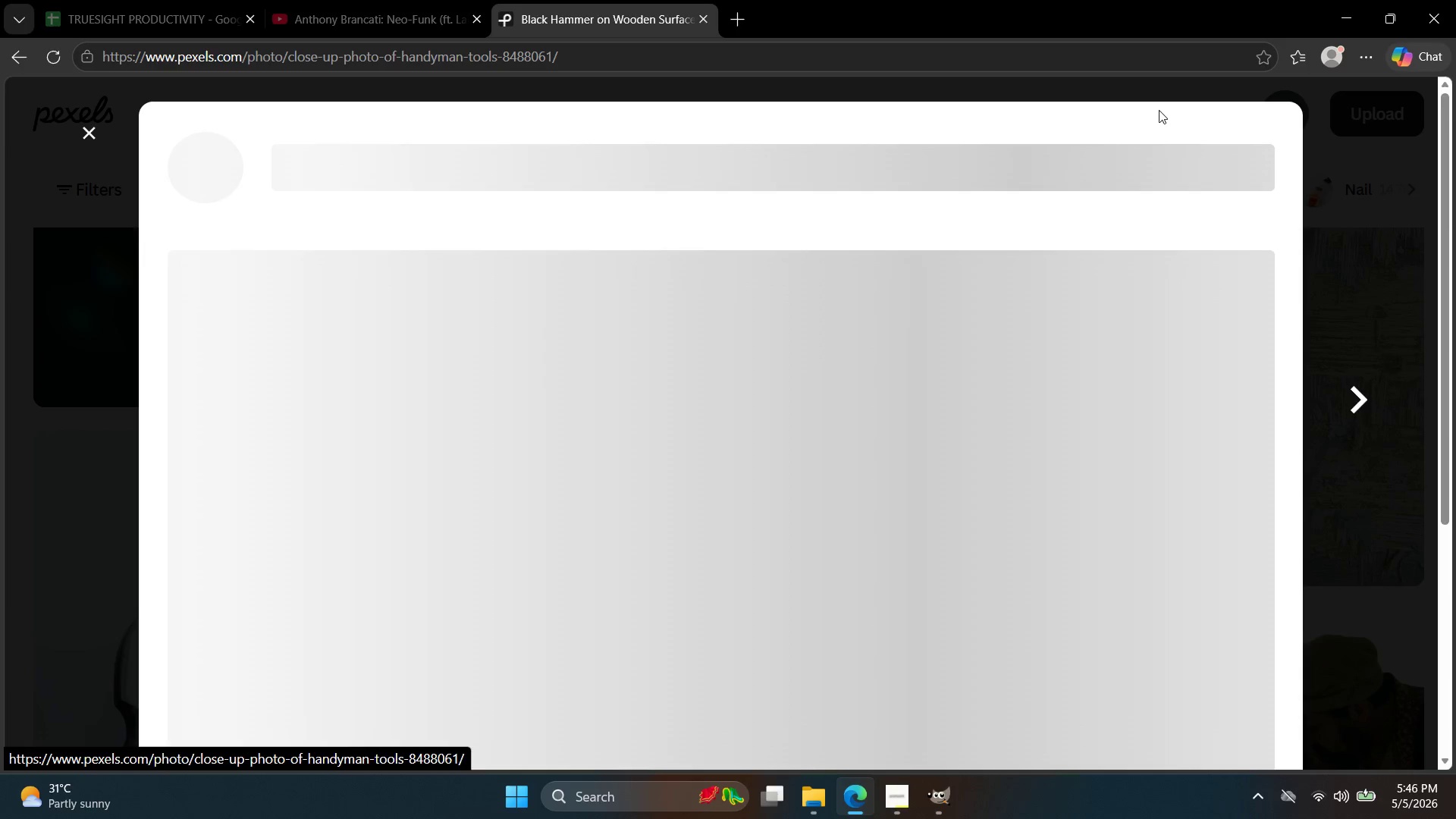 
left_click([1175, 149])
 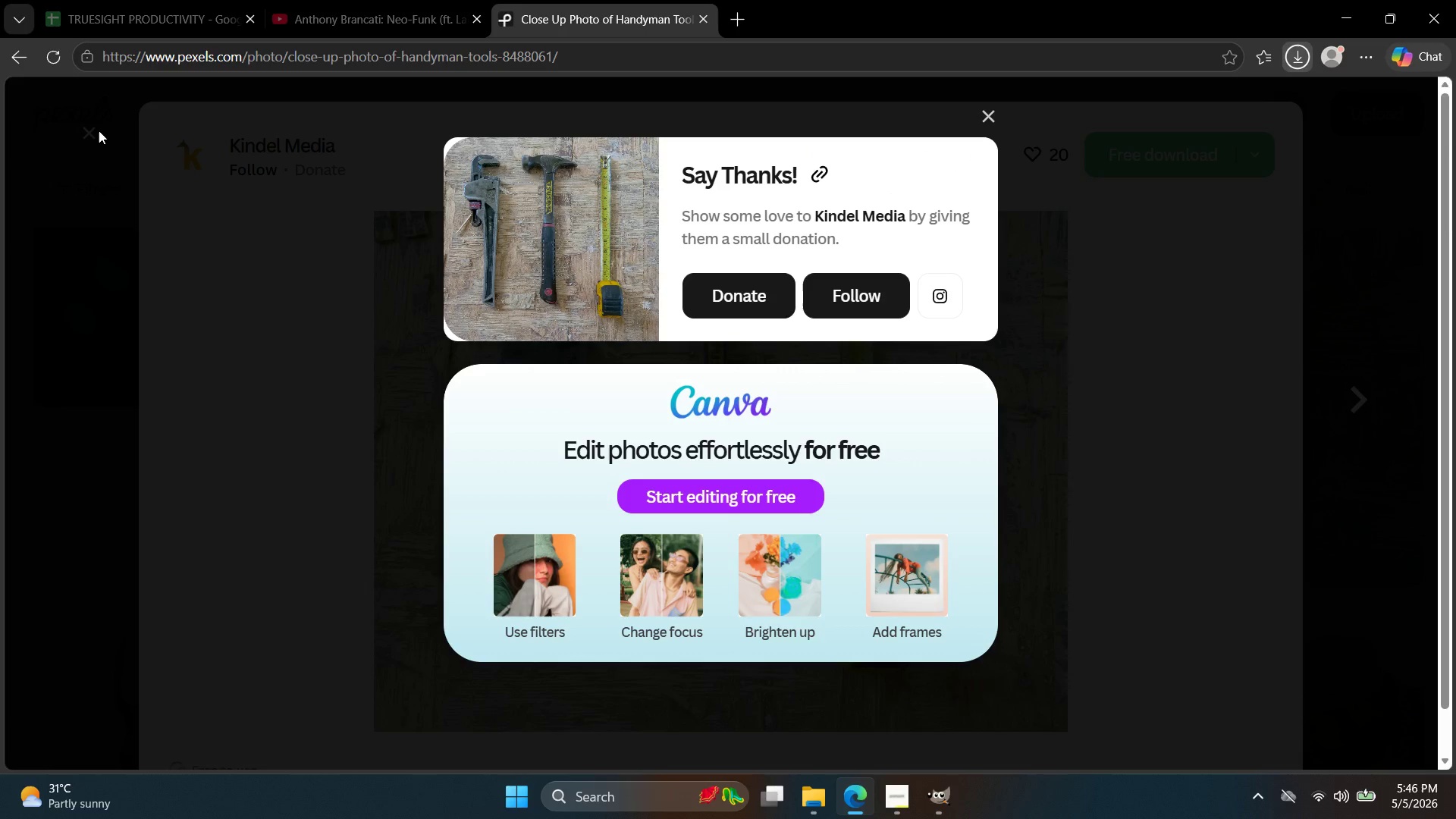 
left_click([89, 134])
 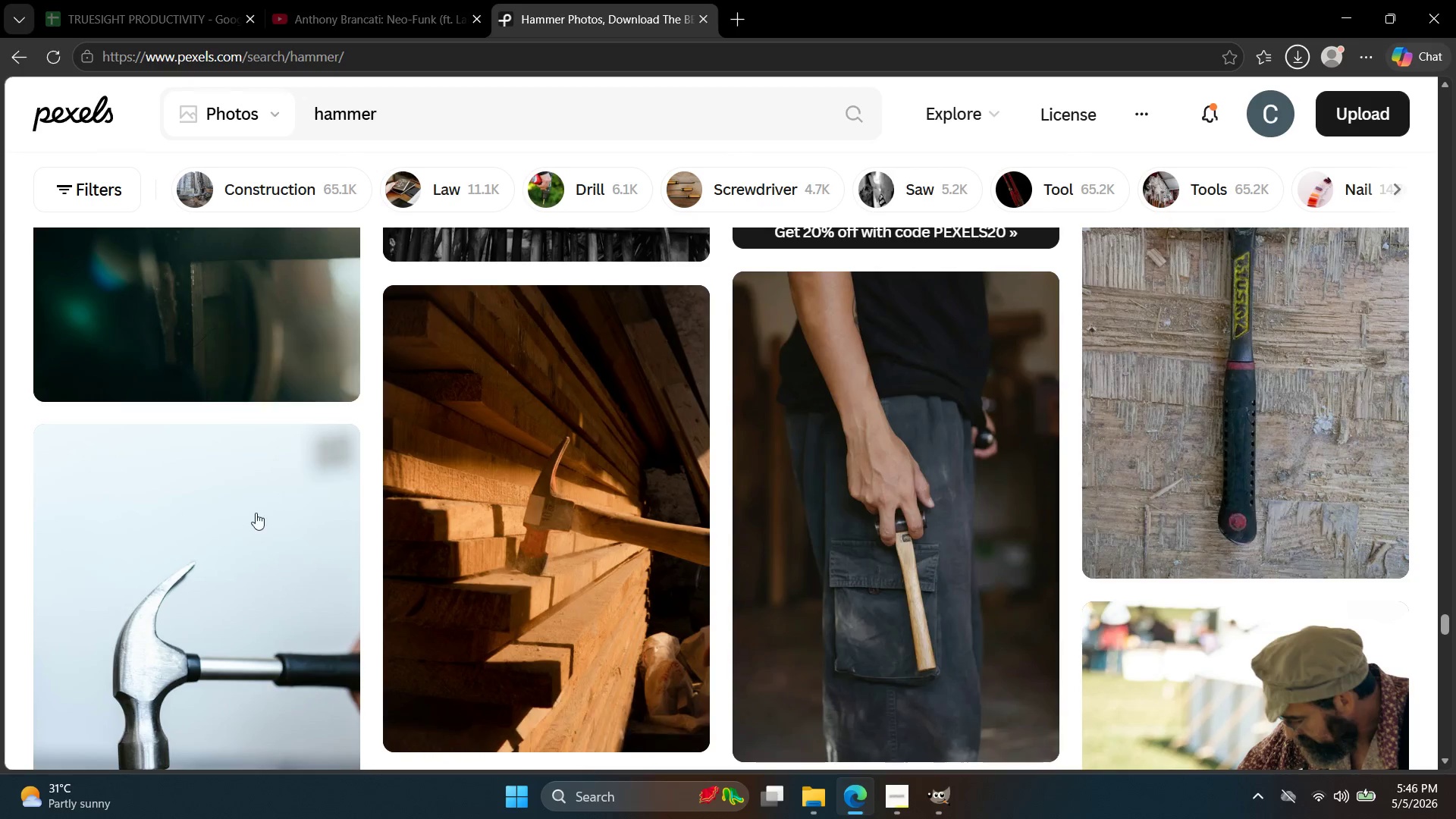 
left_click([1162, 449])
 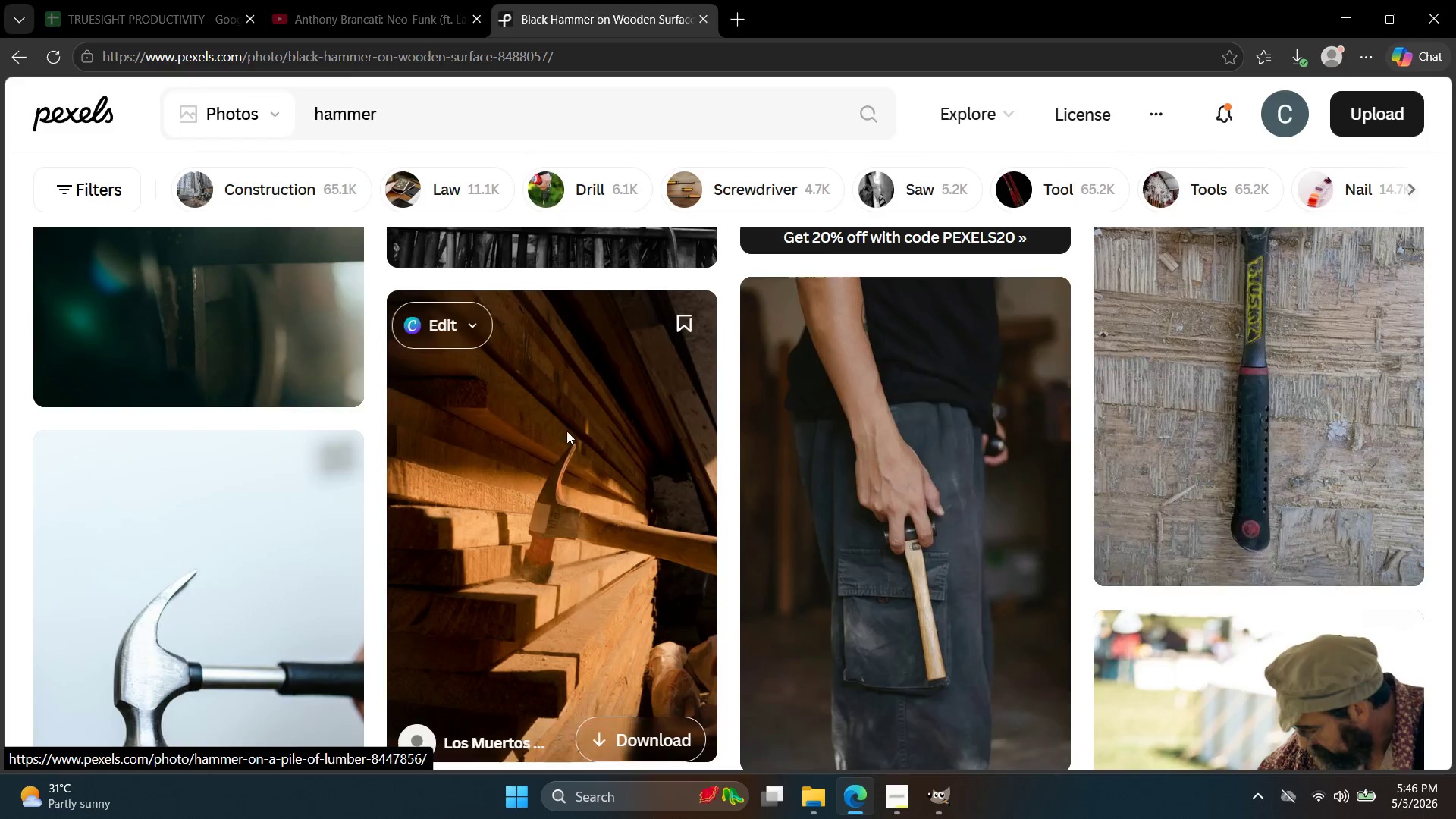 
scroll: coordinate [601, 416], scroll_direction: down, amount: 7.0
 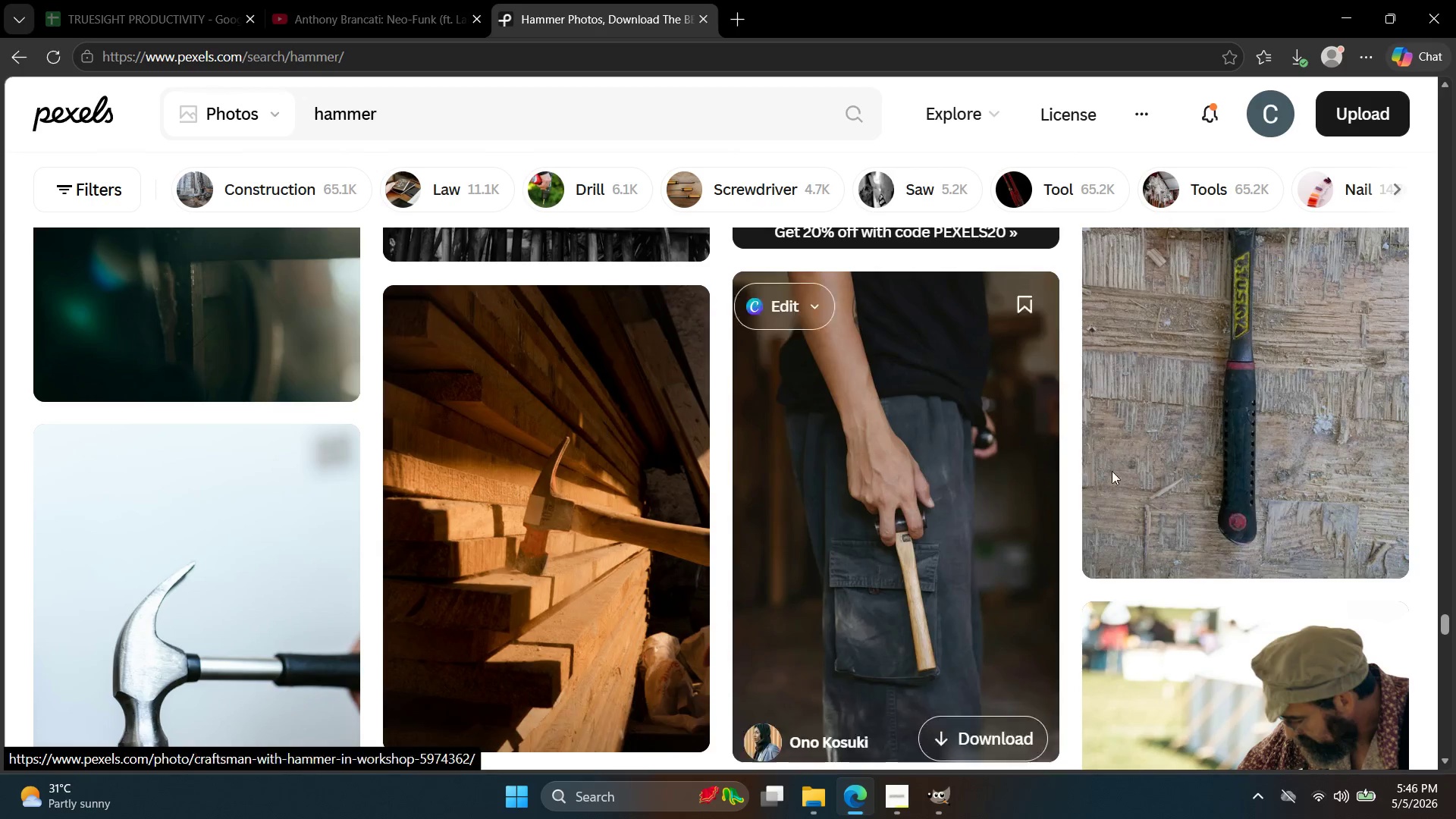 
left_click([1256, 471])
 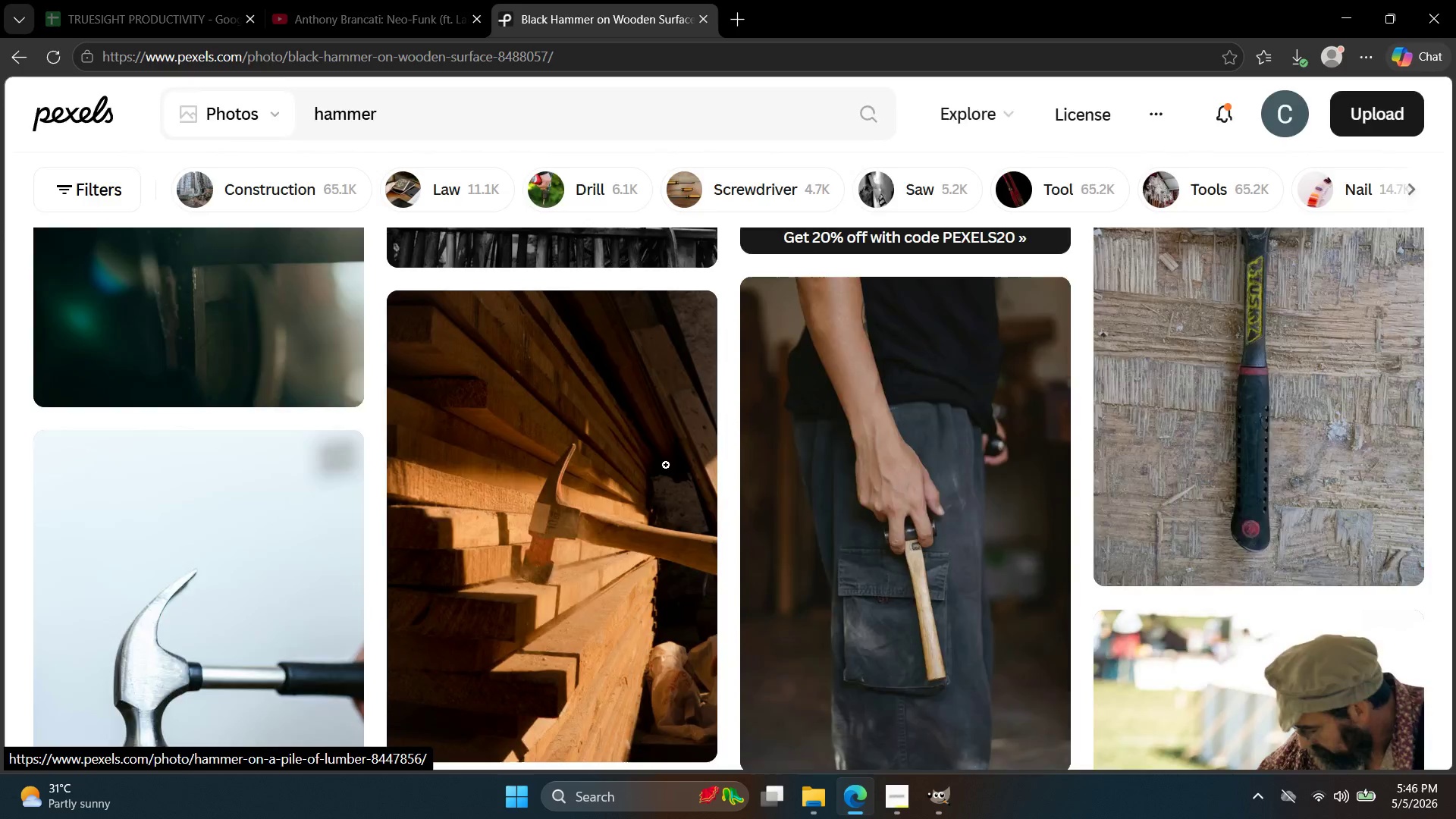 
scroll: coordinate [519, 431], scroll_direction: down, amount: 17.0
 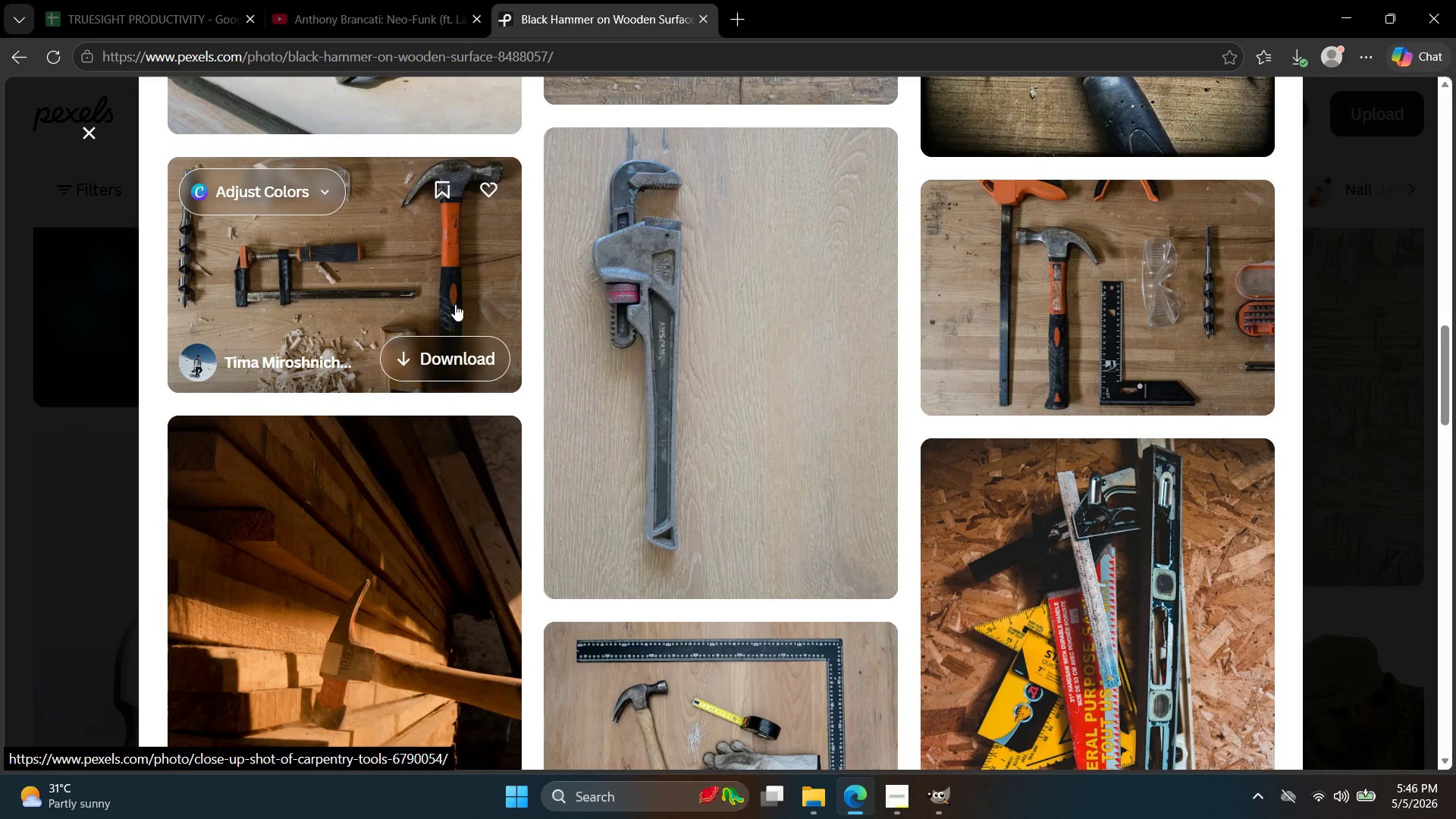 
double_click([464, 344])
 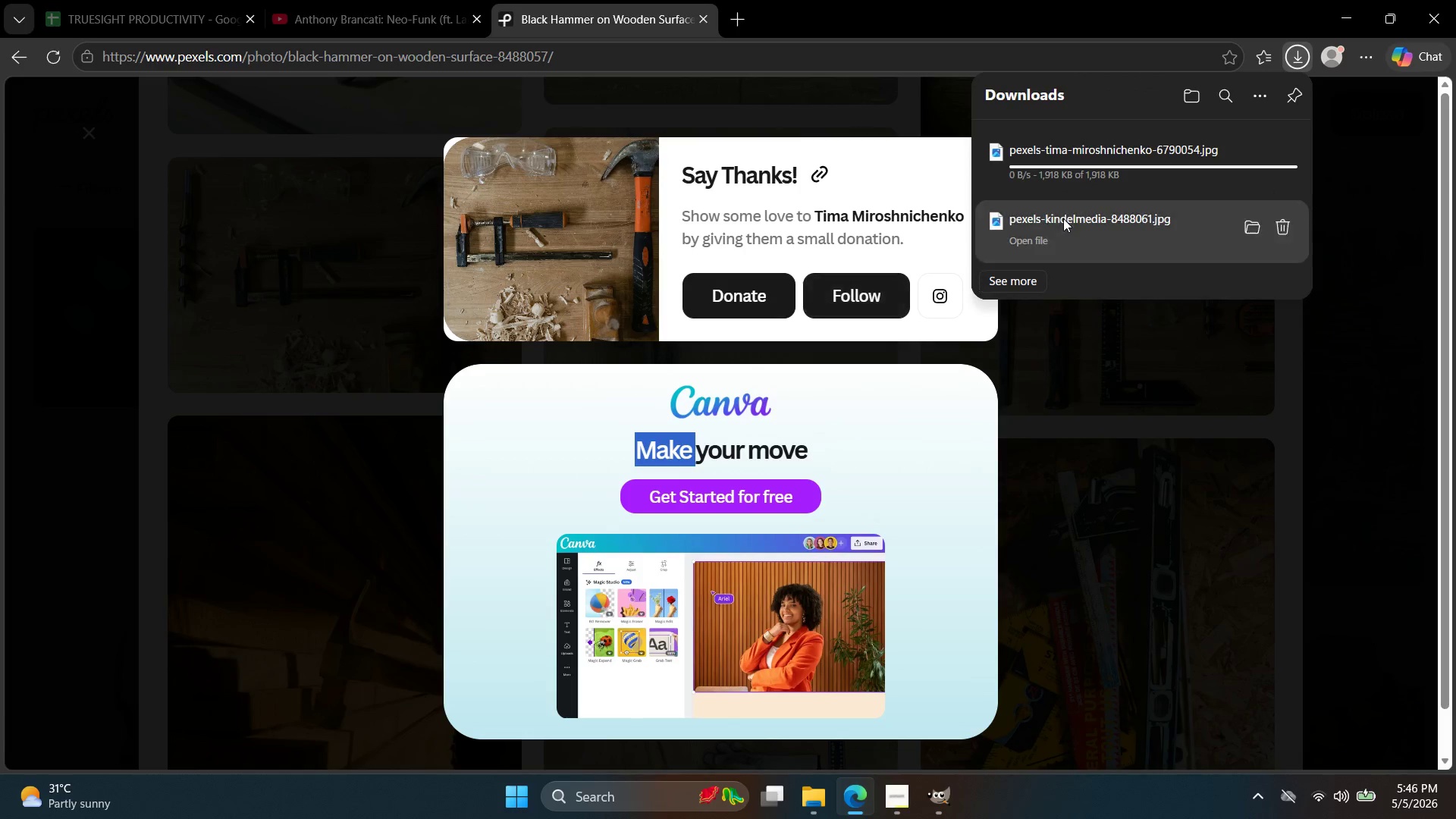 
left_click([325, 262])
 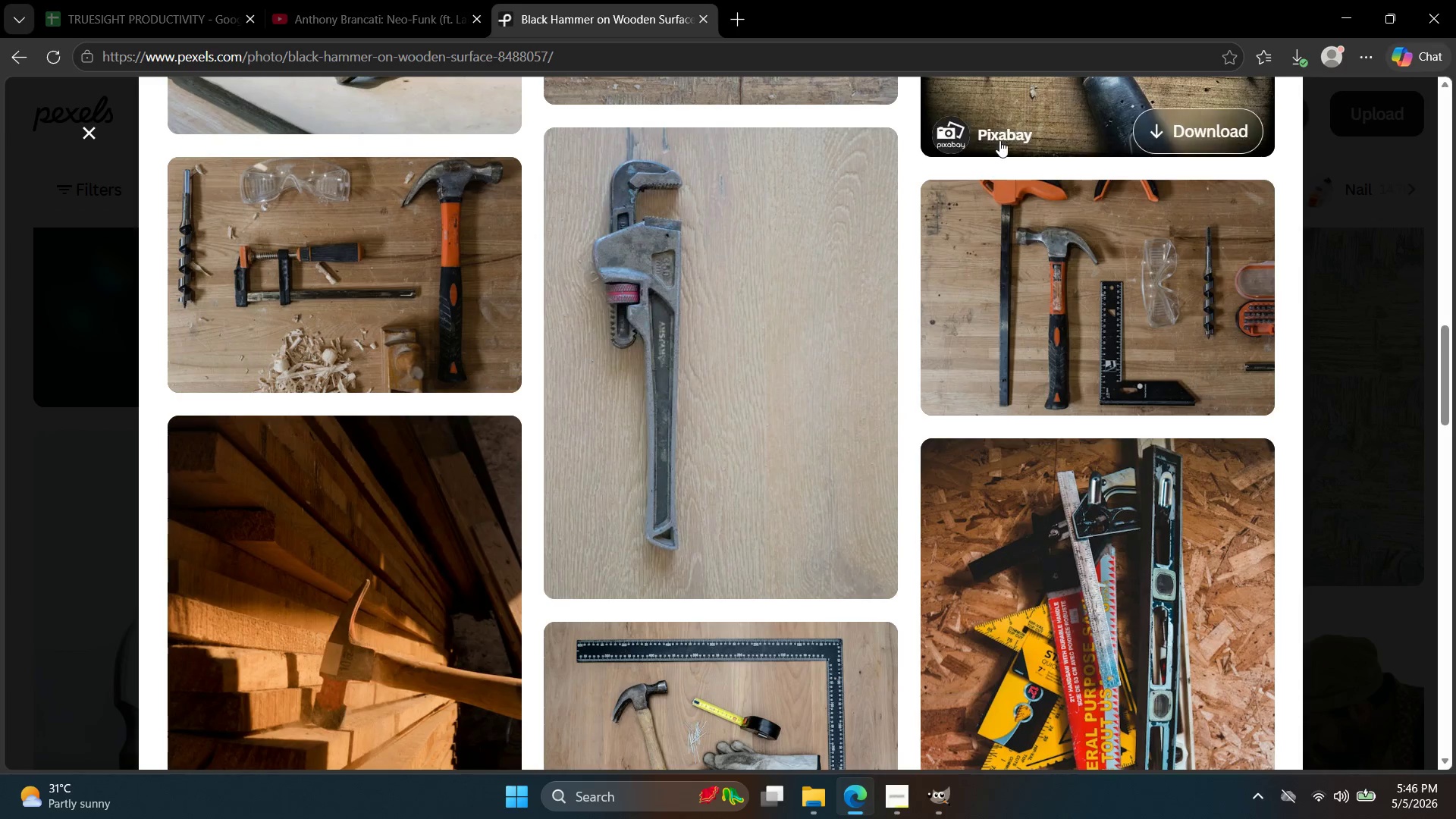 
scroll: coordinate [798, 328], scroll_direction: down, amount: 3.0
 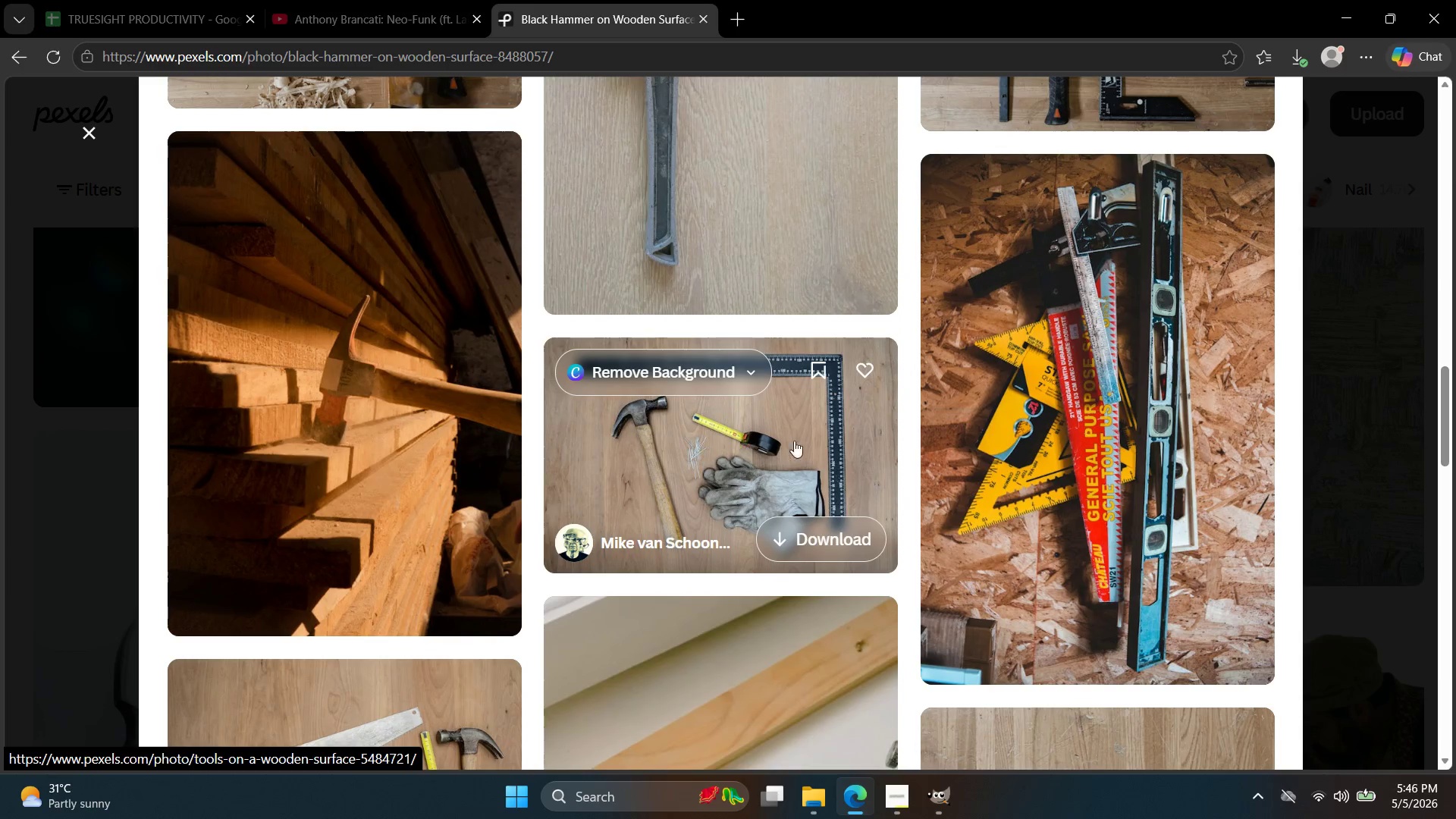 
left_click([824, 516])
 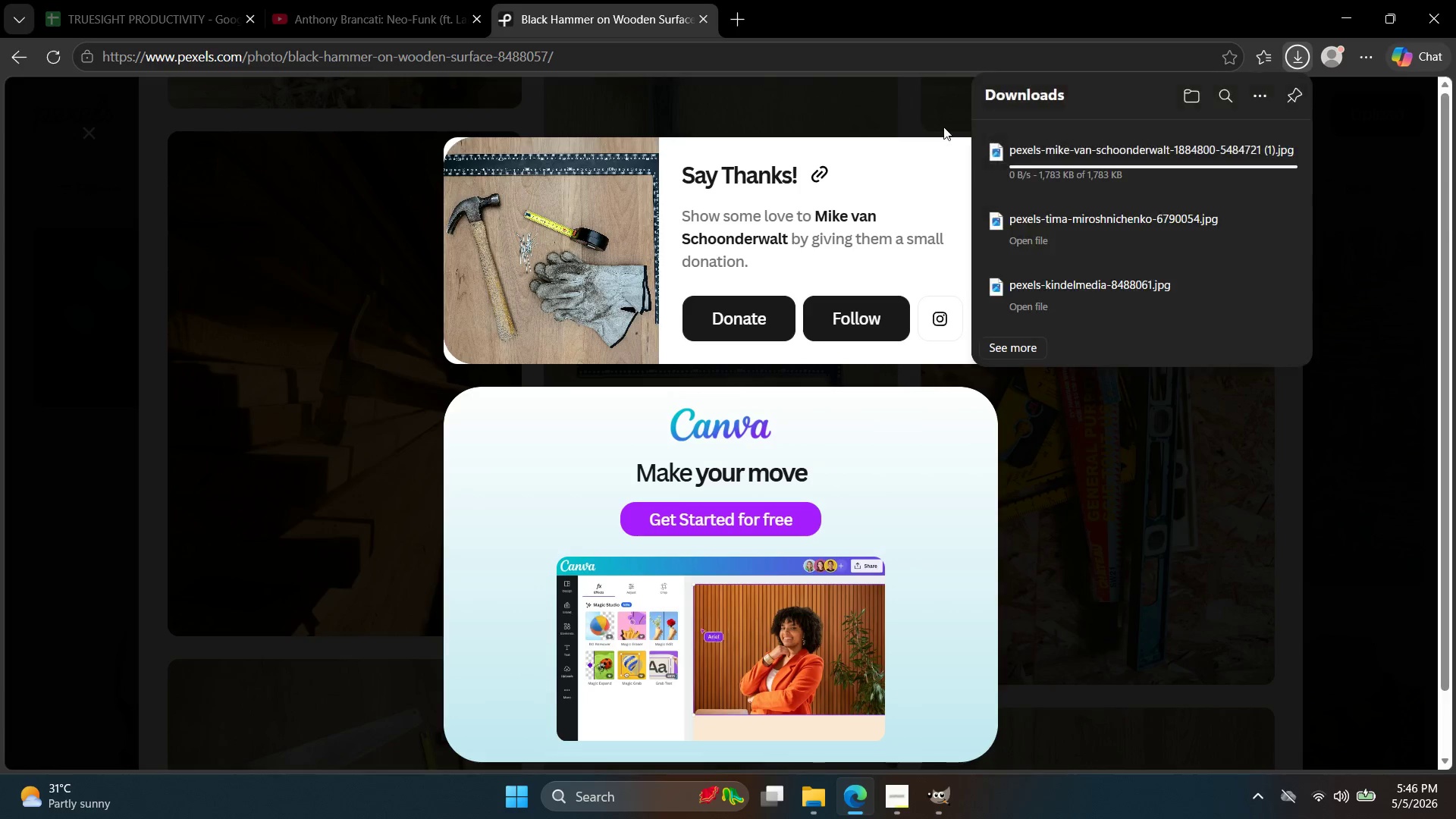 
left_click([896, 113])
 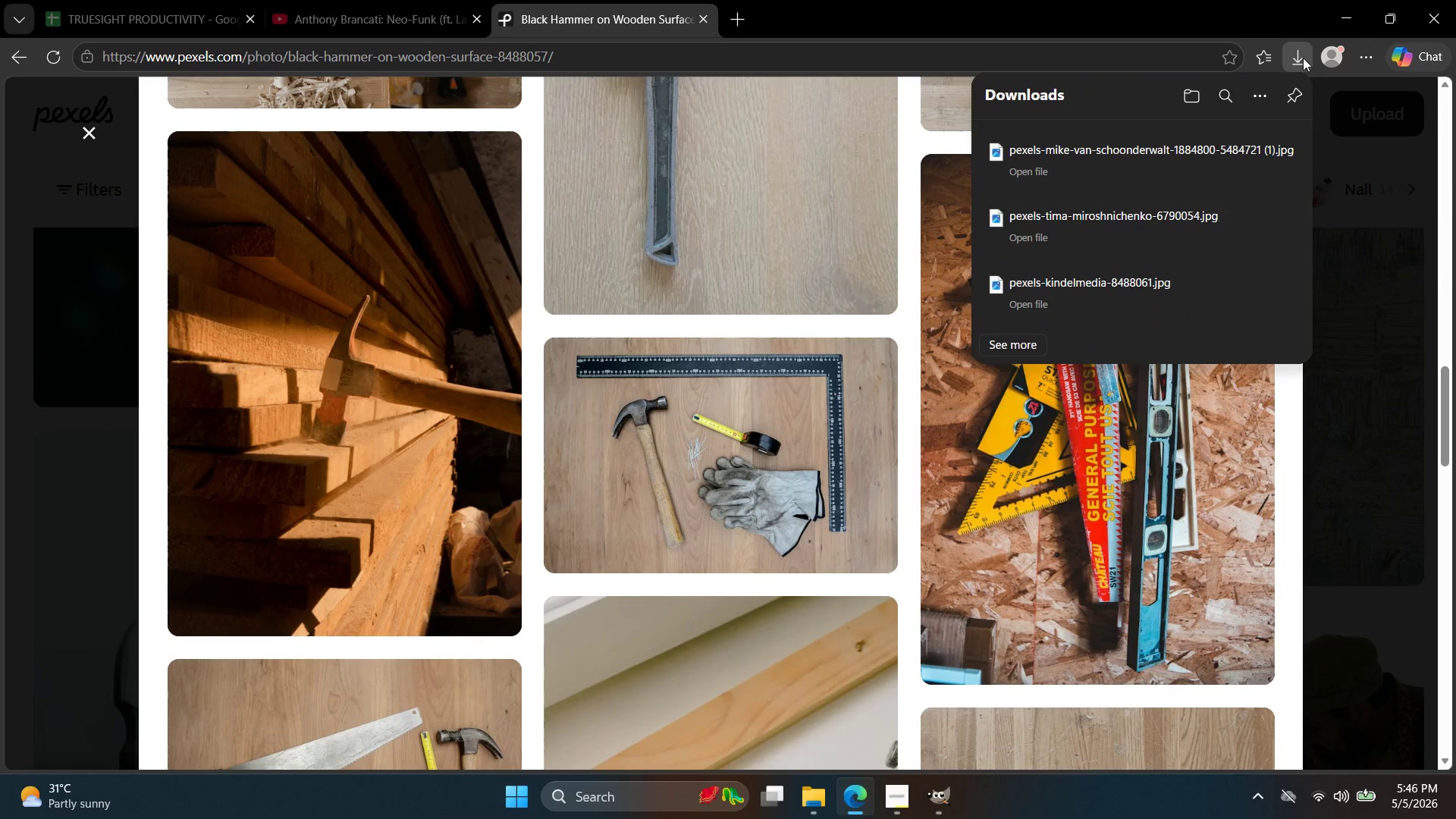 
left_click([1288, 162])
 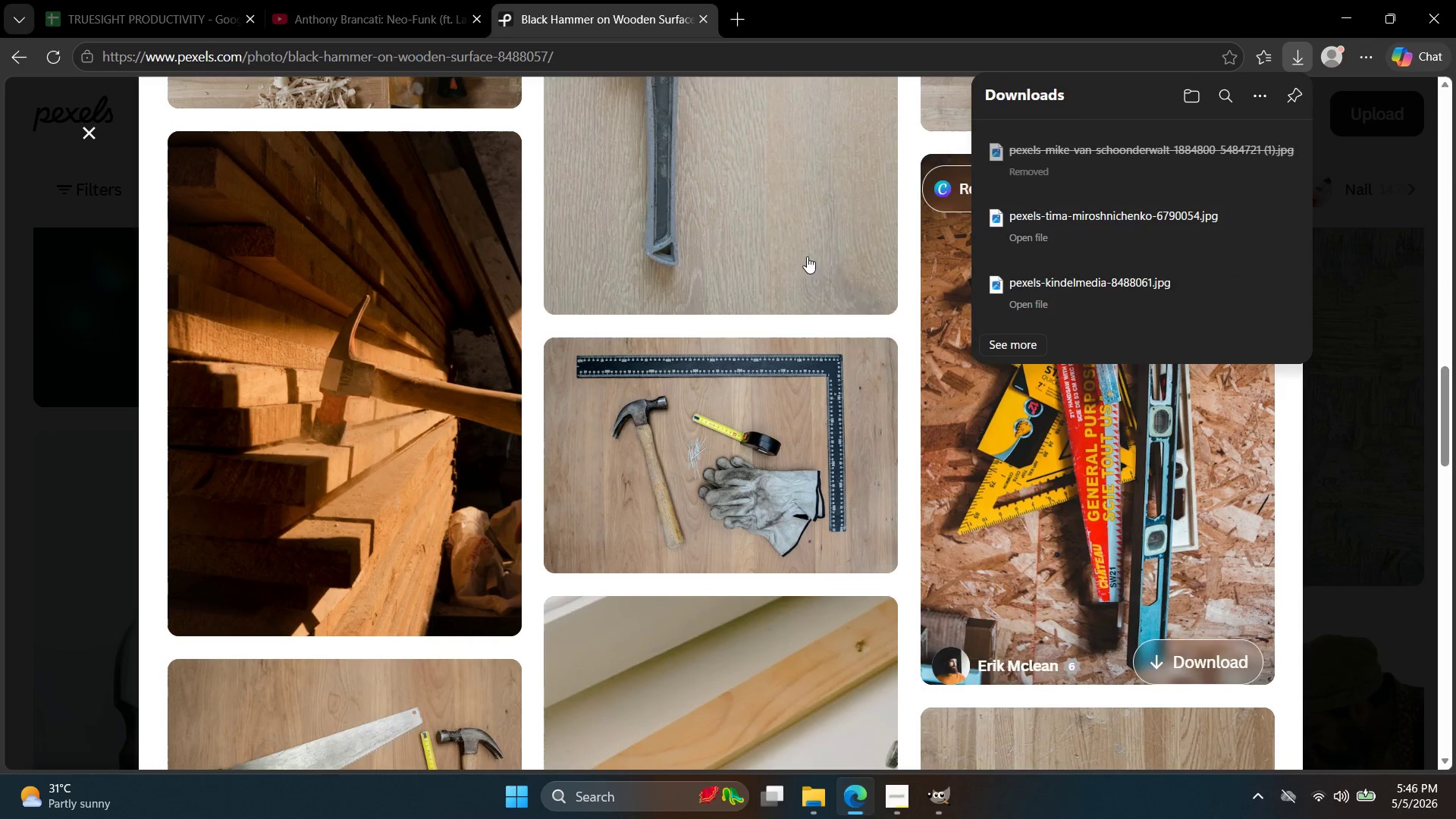 
scroll: coordinate [852, 508], scroll_direction: down, amount: 26.0
 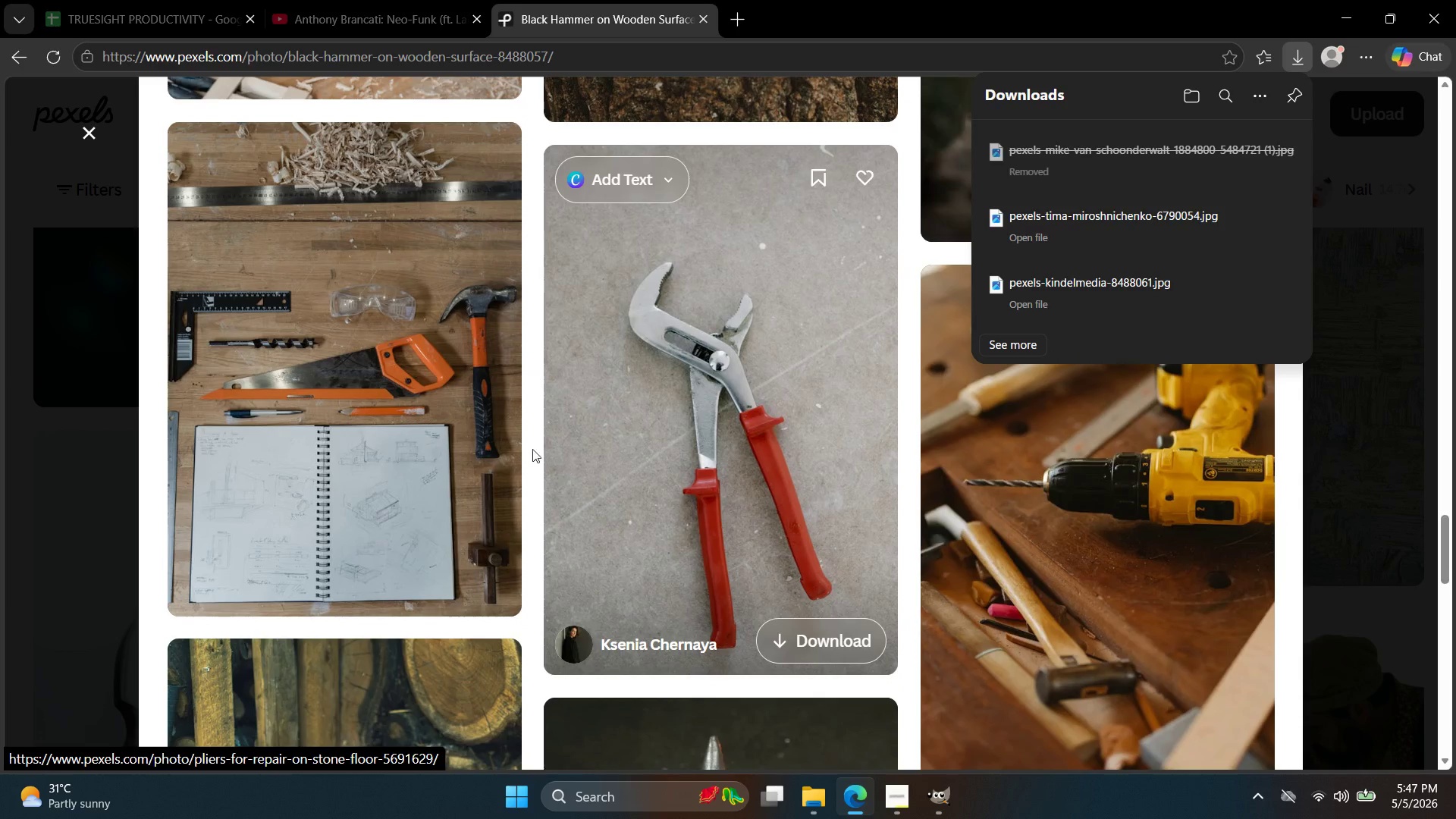 
left_click([462, 427])
 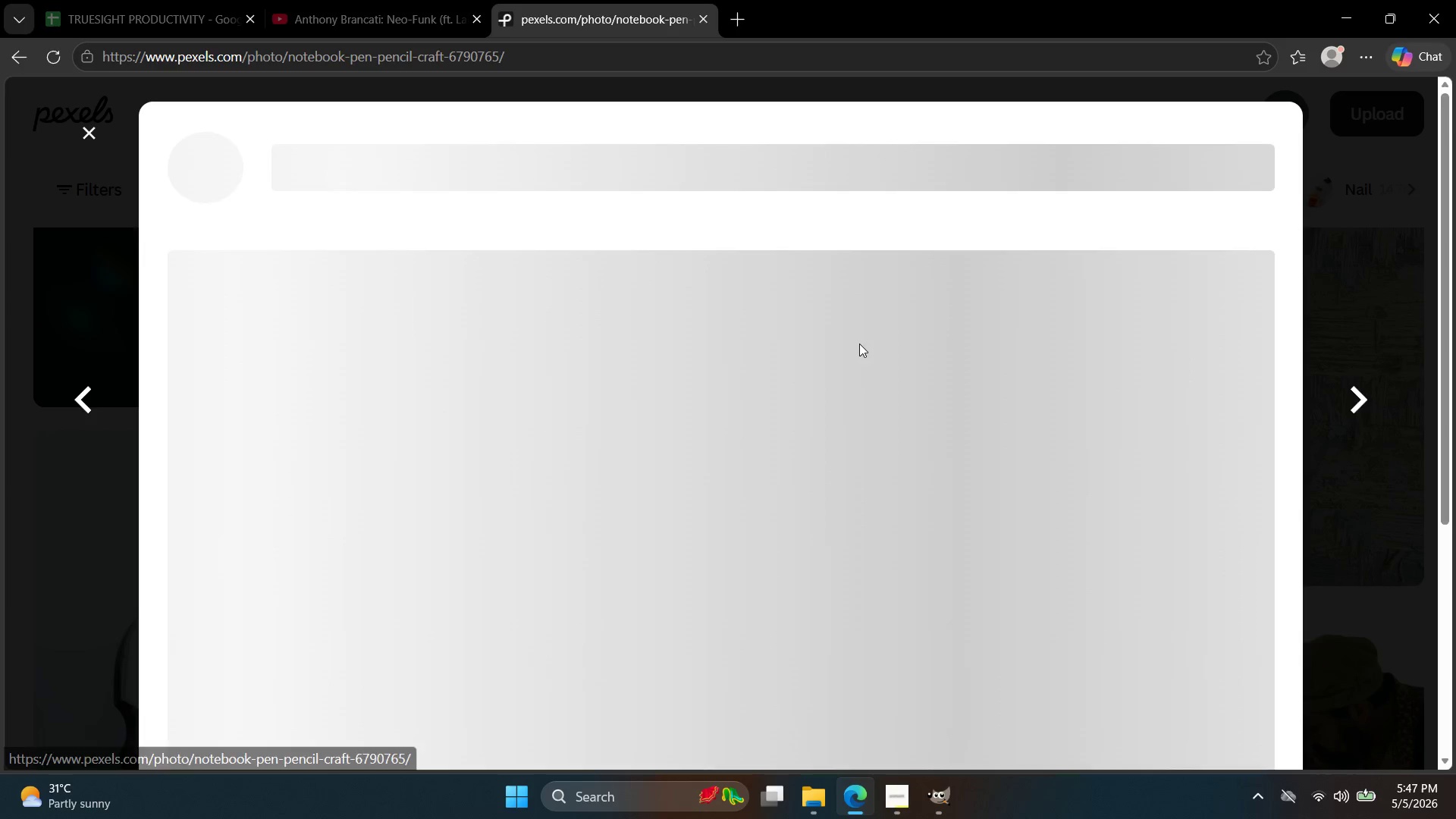 
double_click([462, 427])
 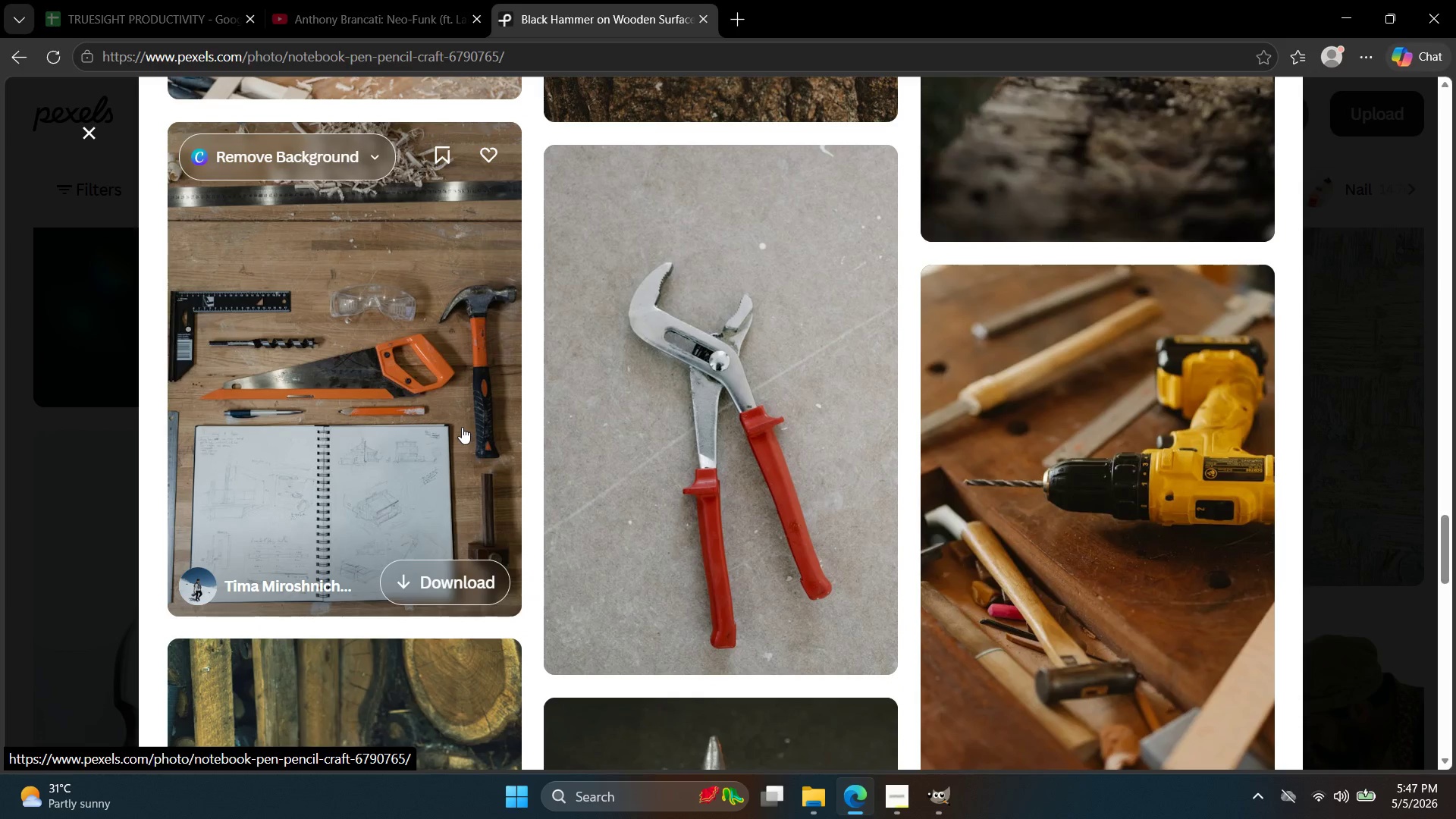 
left_click([1153, 166])
 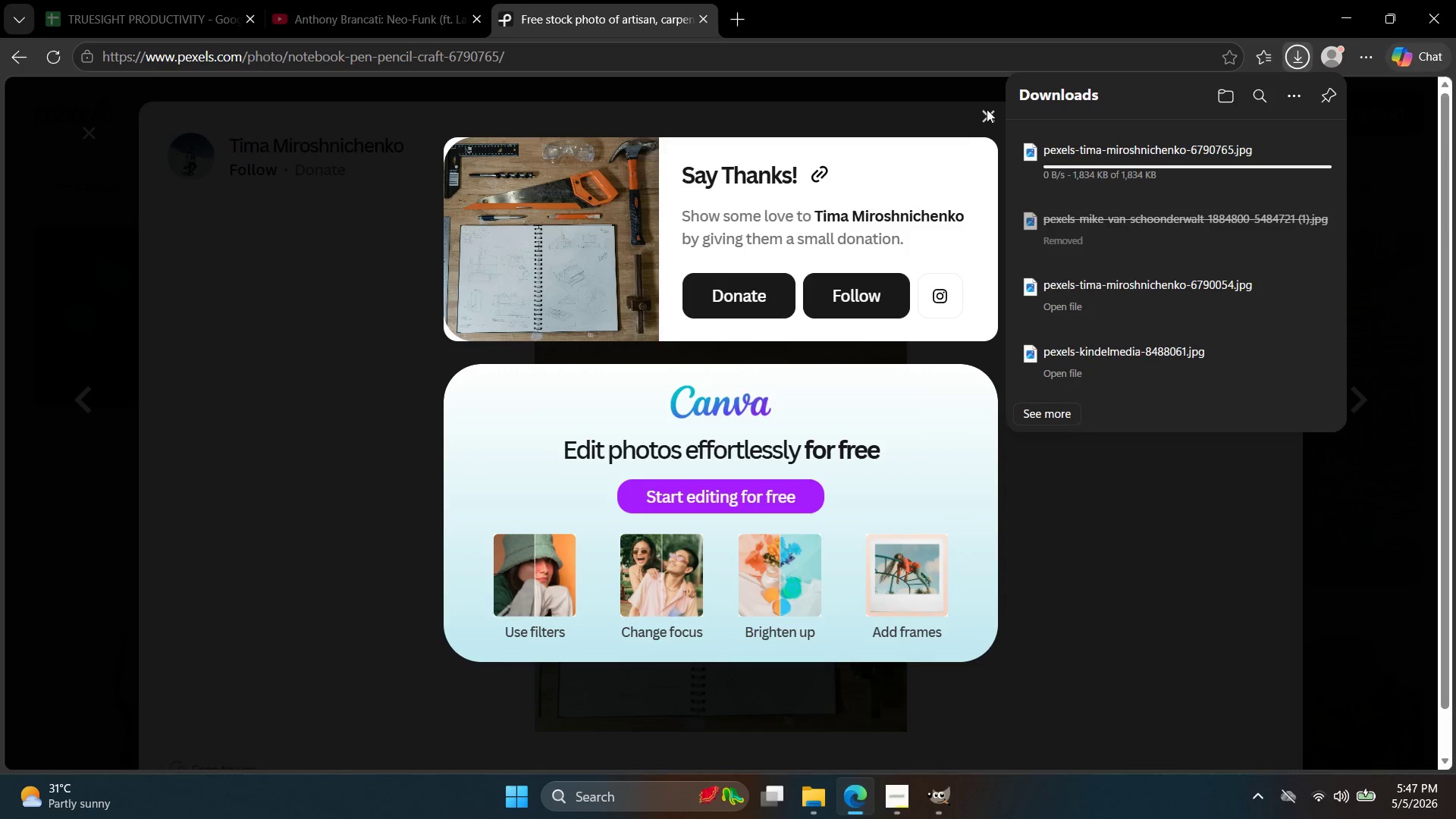 
double_click([989, 111])
 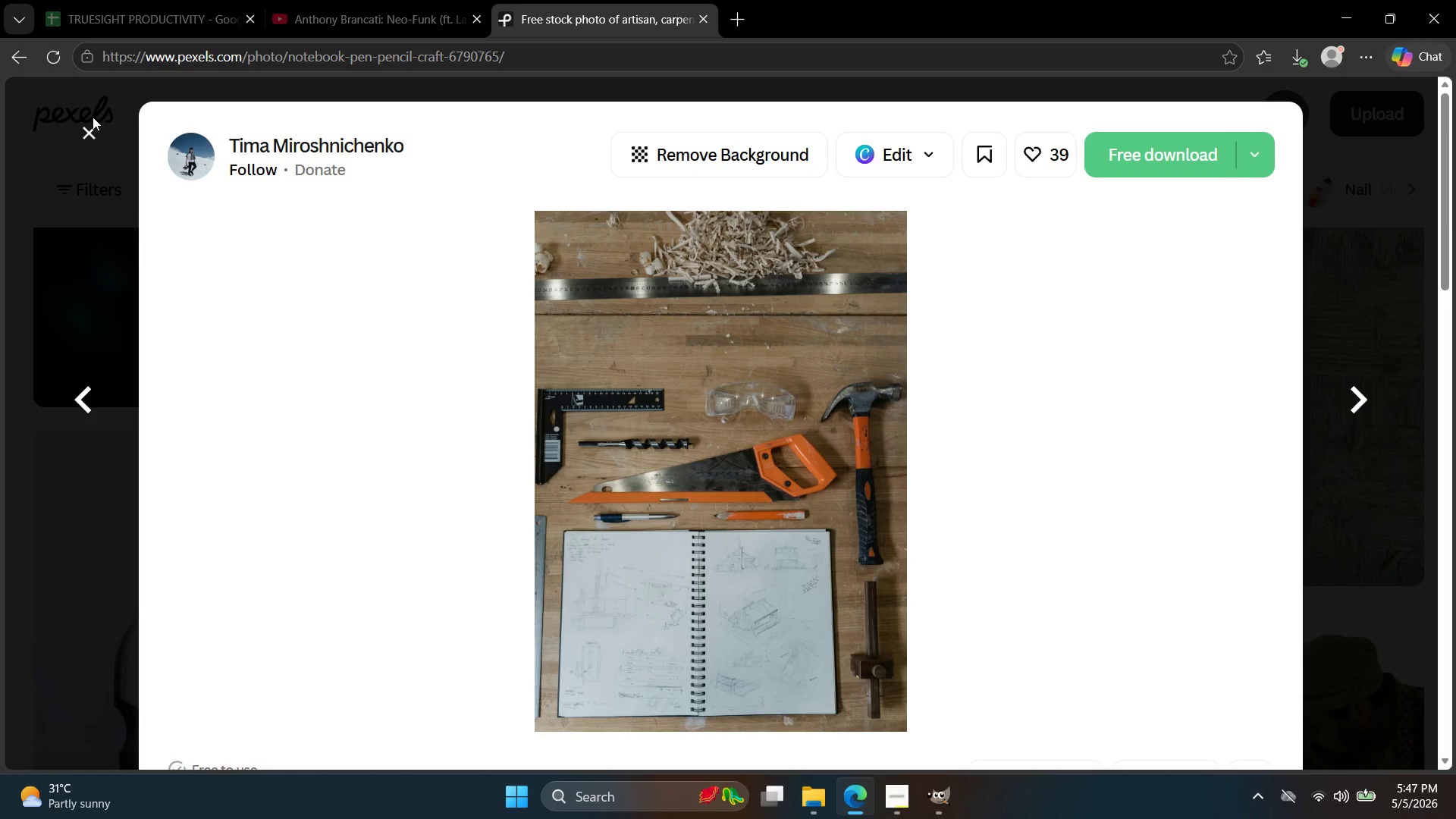 
double_click([94, 132])
 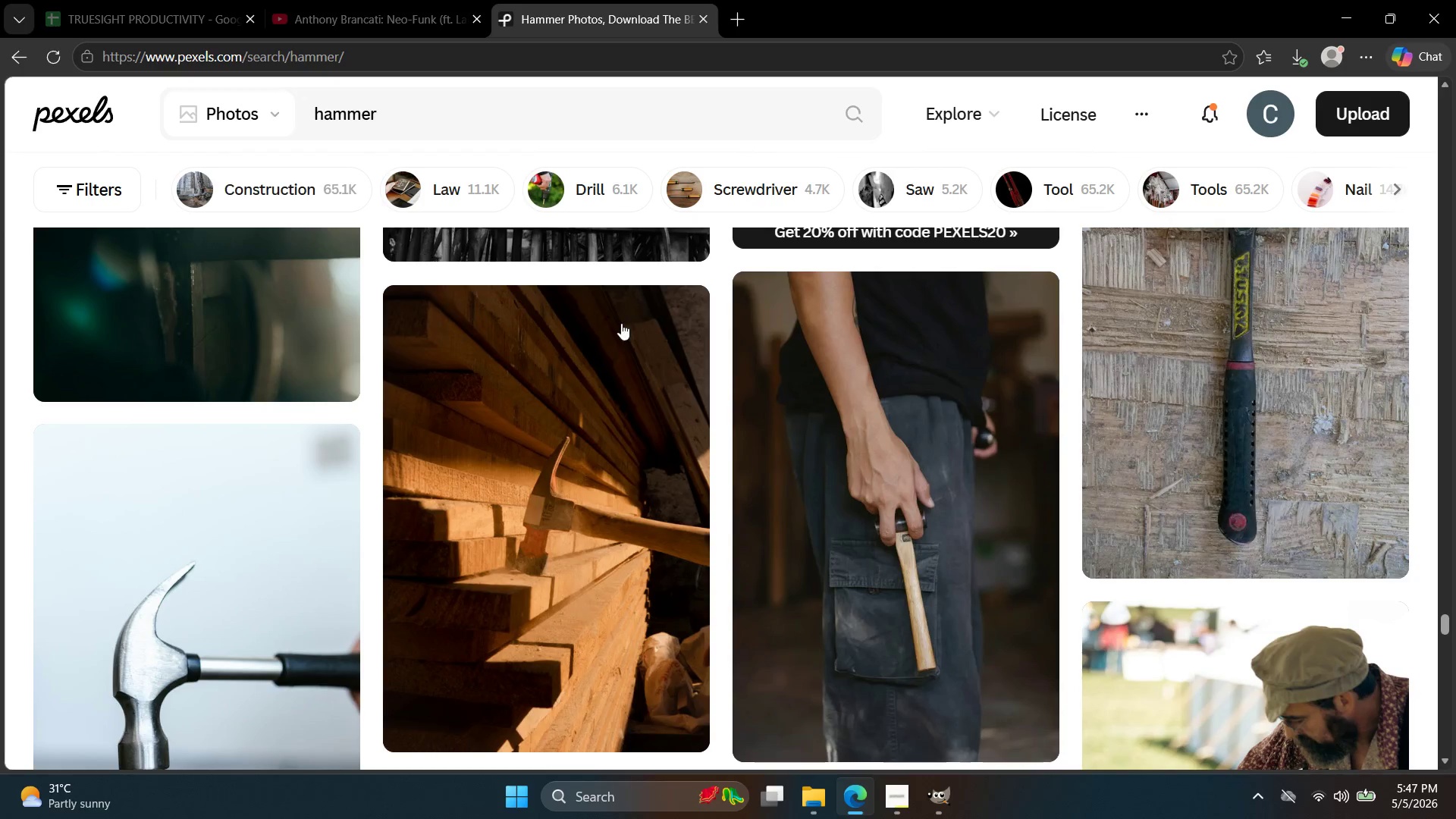 
scroll: coordinate [682, 463], scroll_direction: down, amount: 15.0
 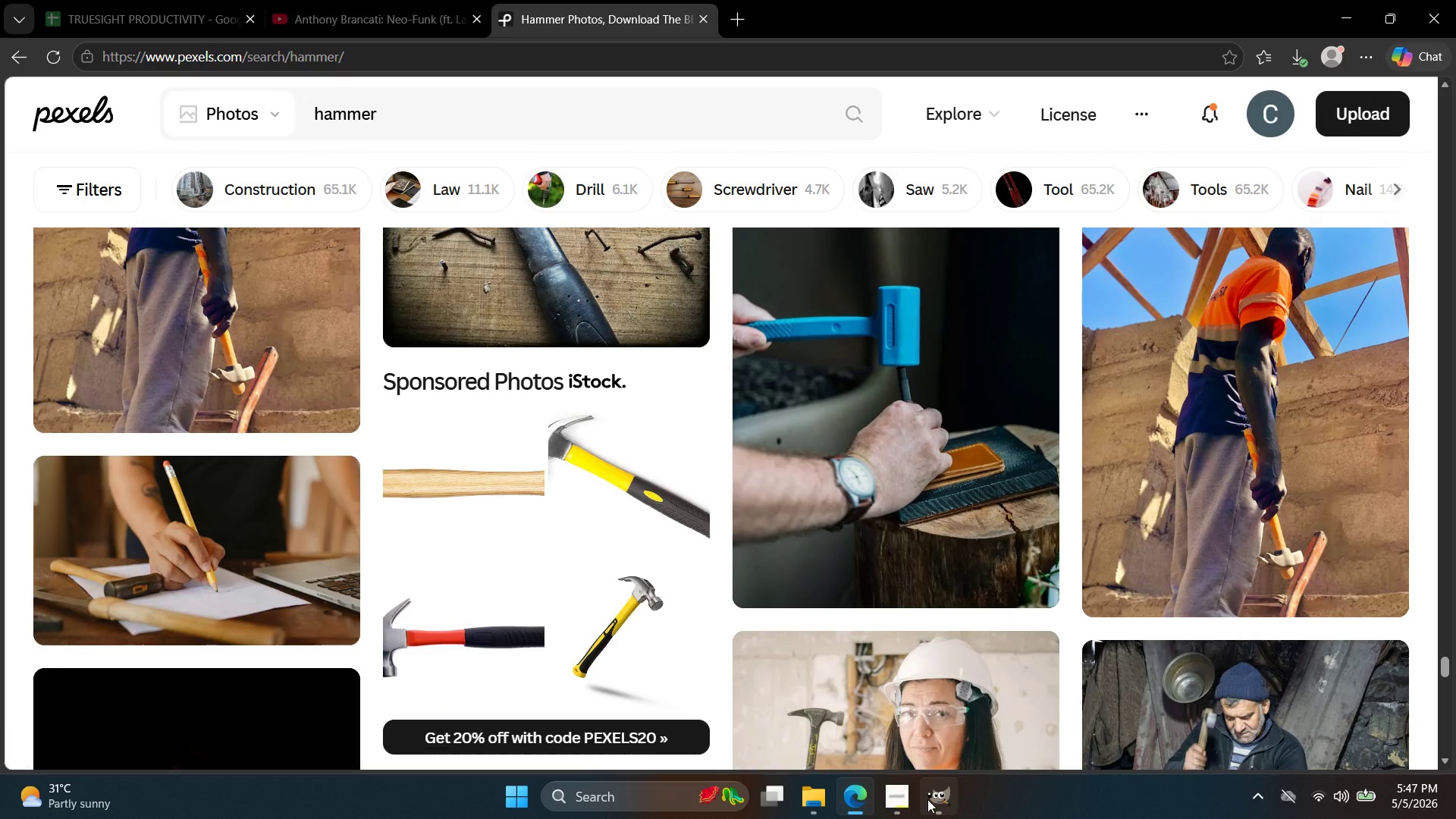 
left_click([903, 798])
 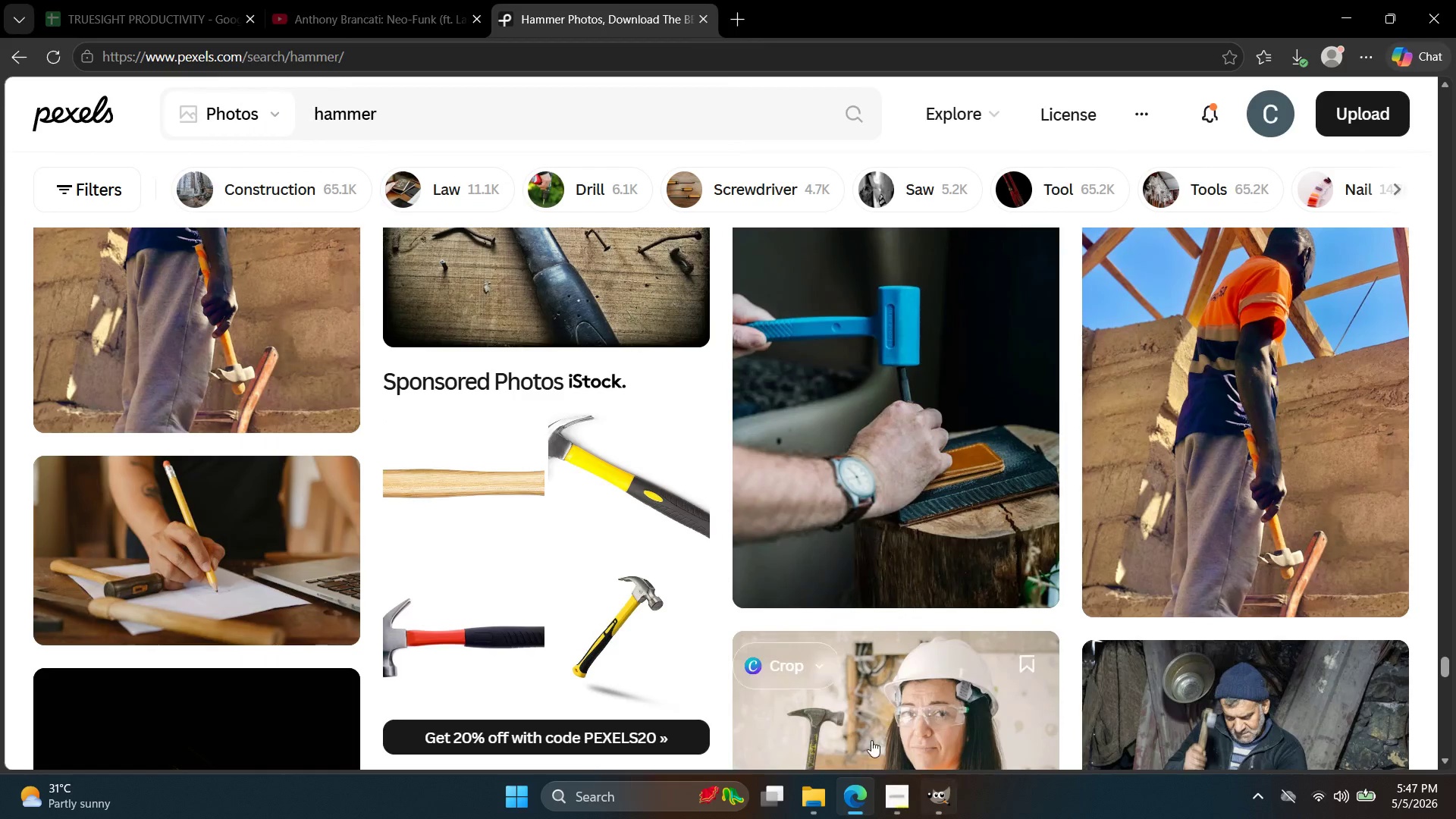 
double_click([903, 798])
 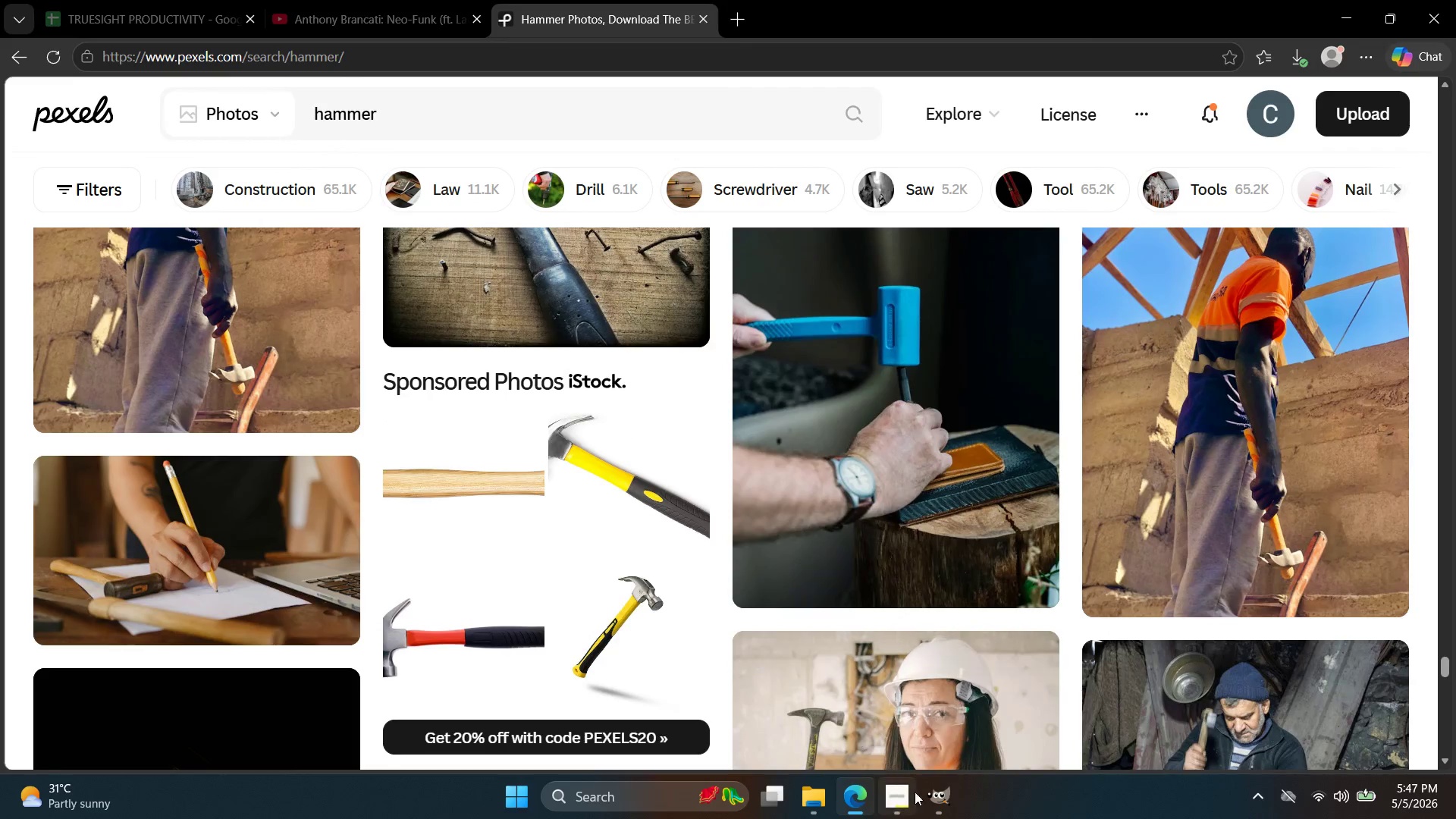 
left_click([912, 801])